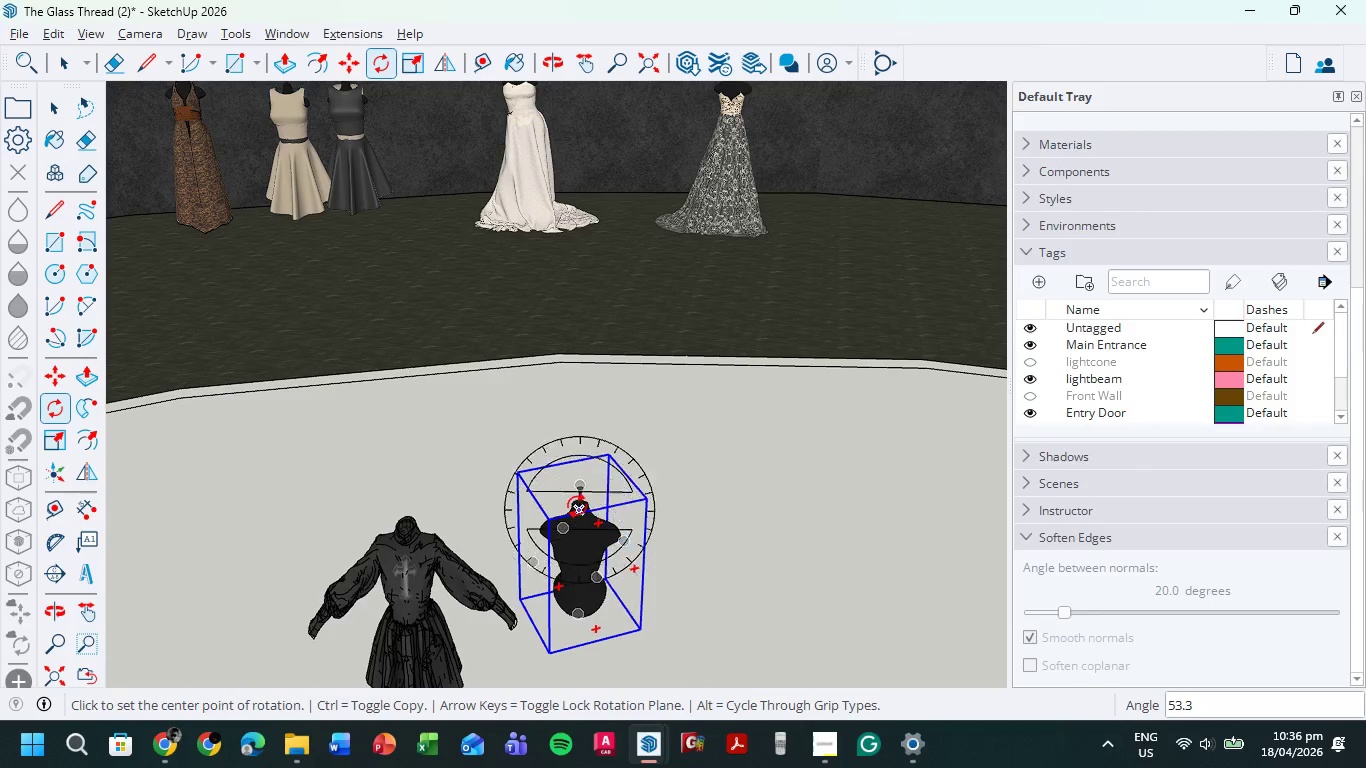 
scroll: coordinate [583, 497], scroll_direction: up, amount: 4.0
 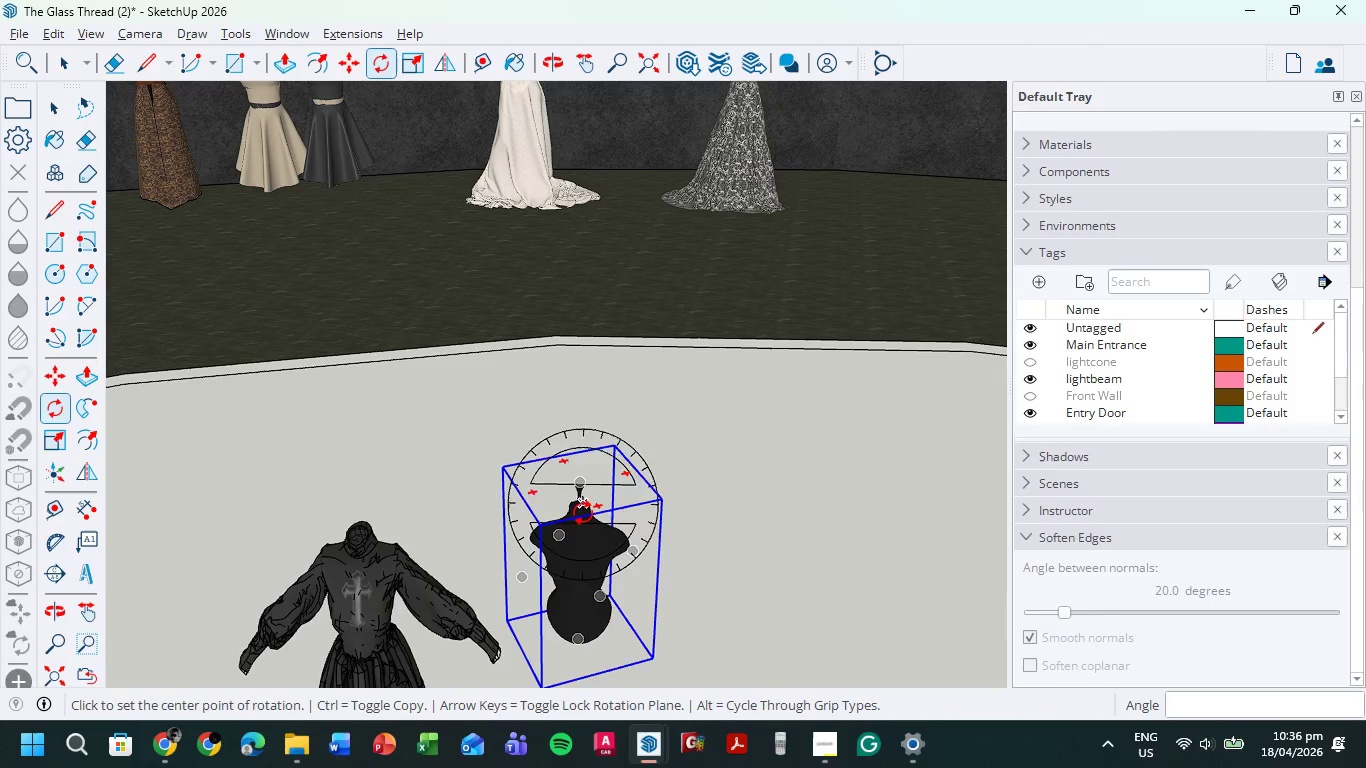 
left_click([580, 503])
 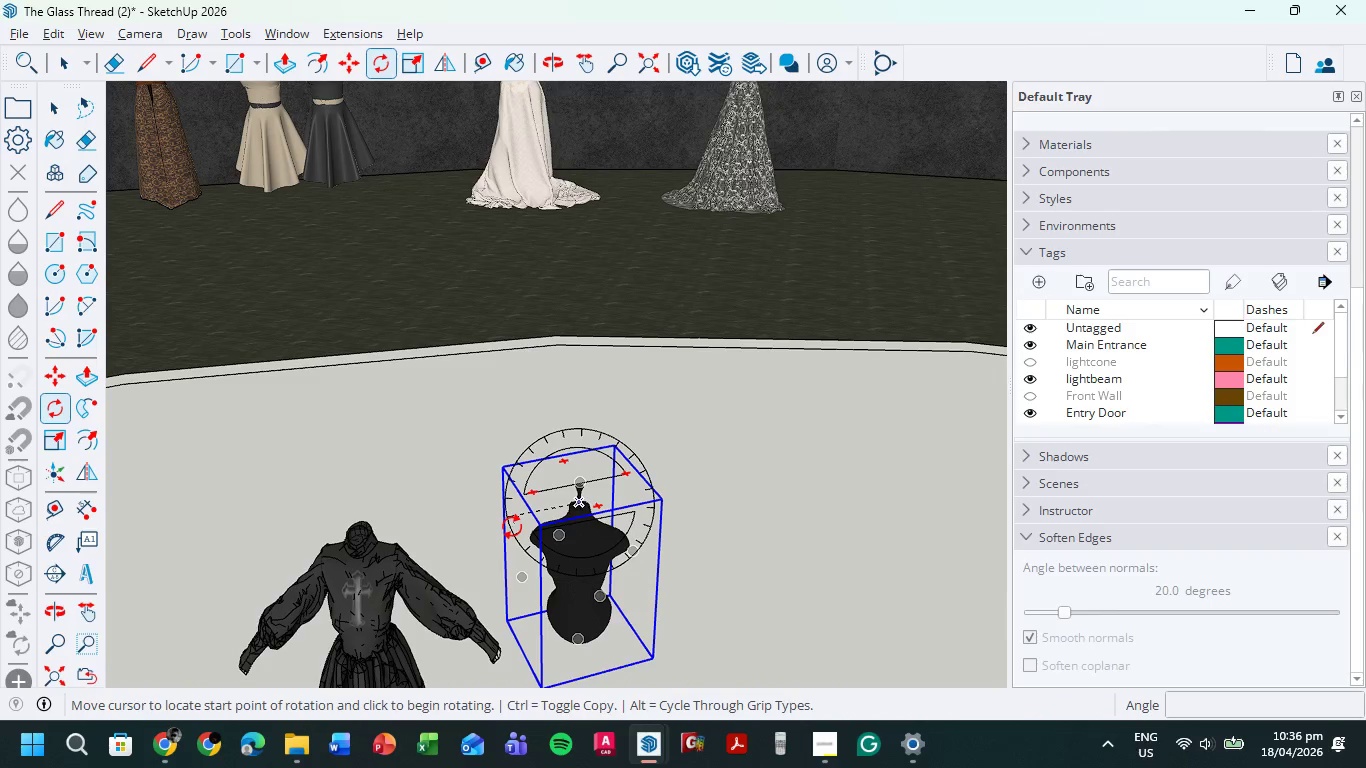 
key(Escape)
 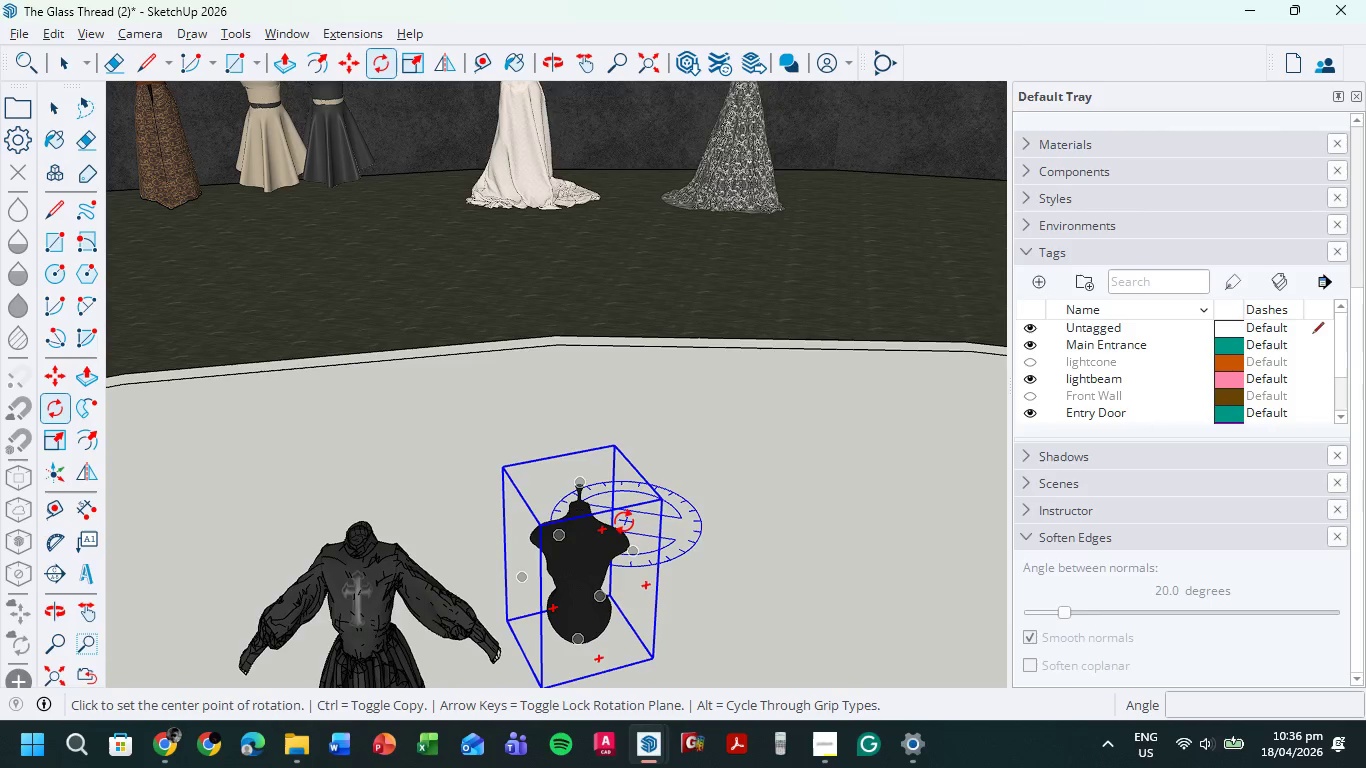 
key(M)
 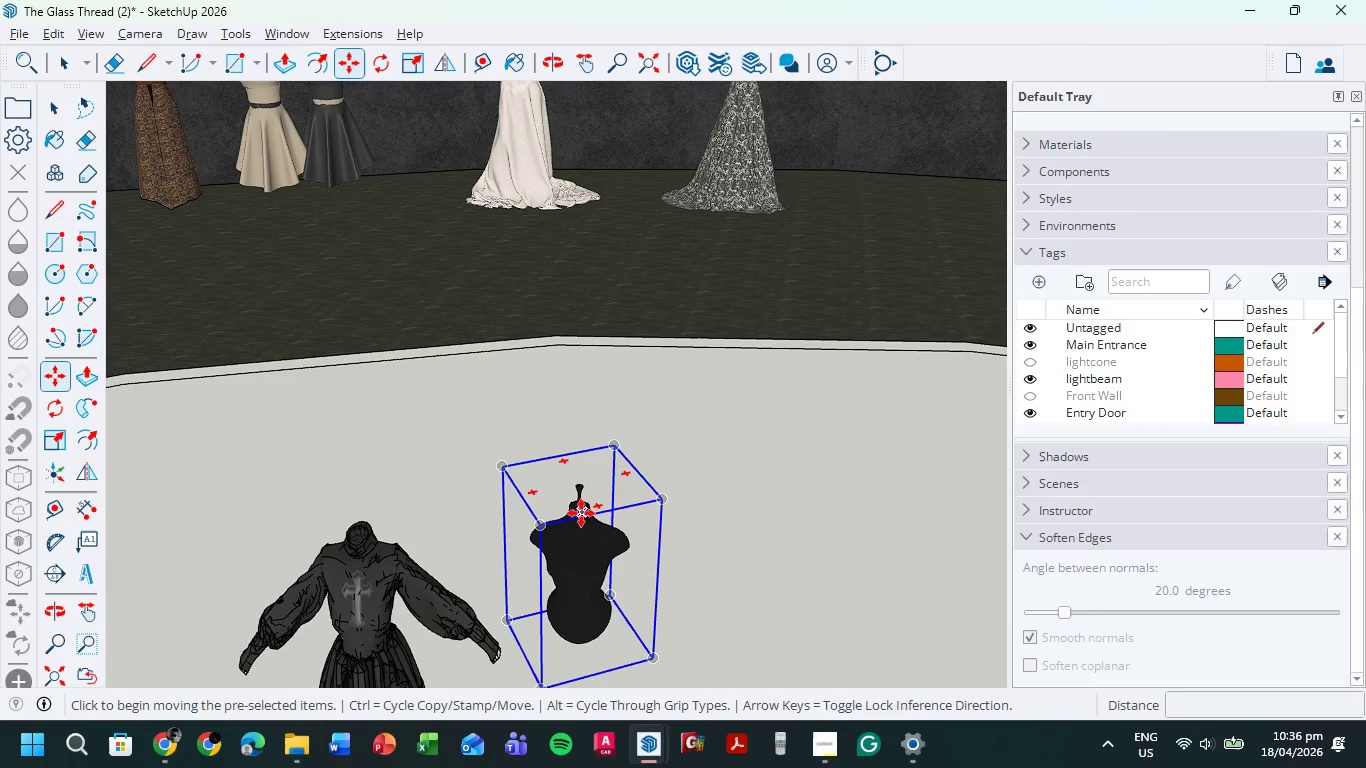 
left_click([579, 513])
 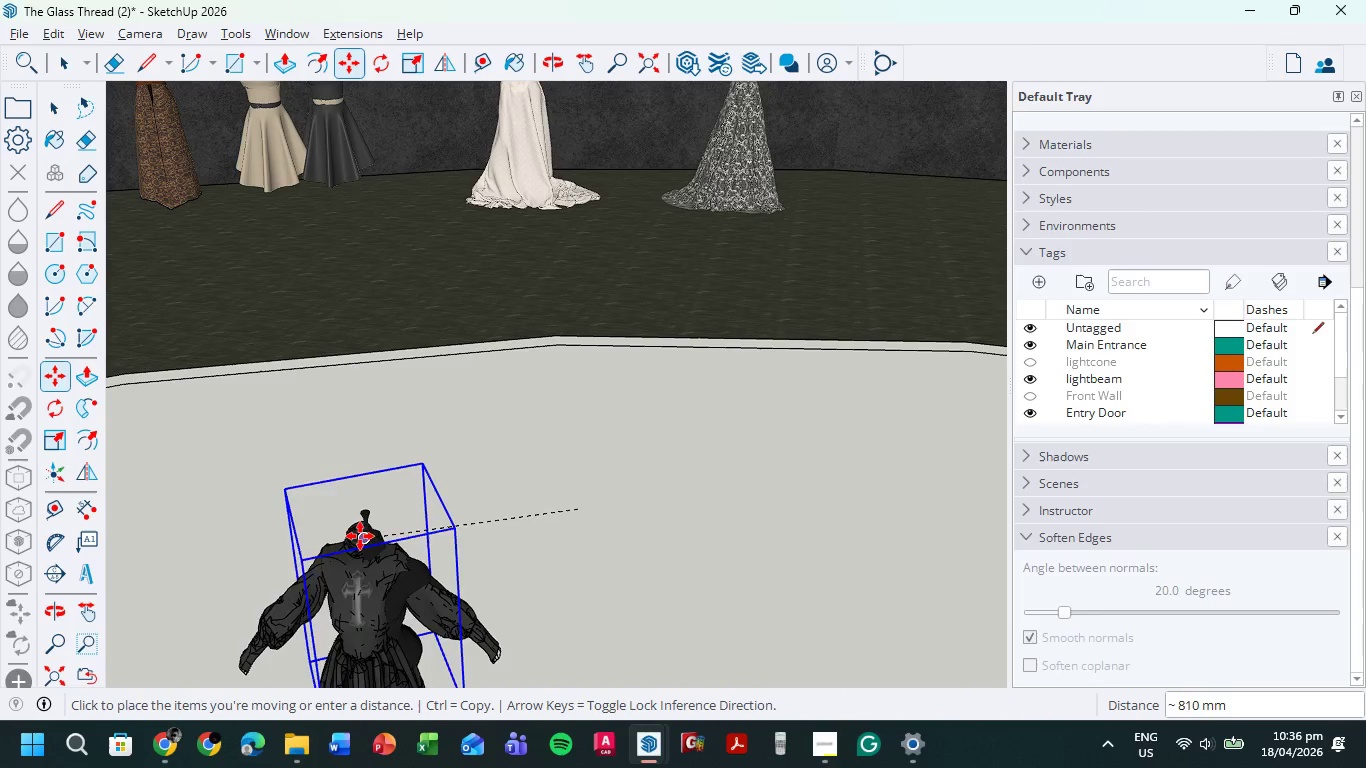 
left_click([355, 532])
 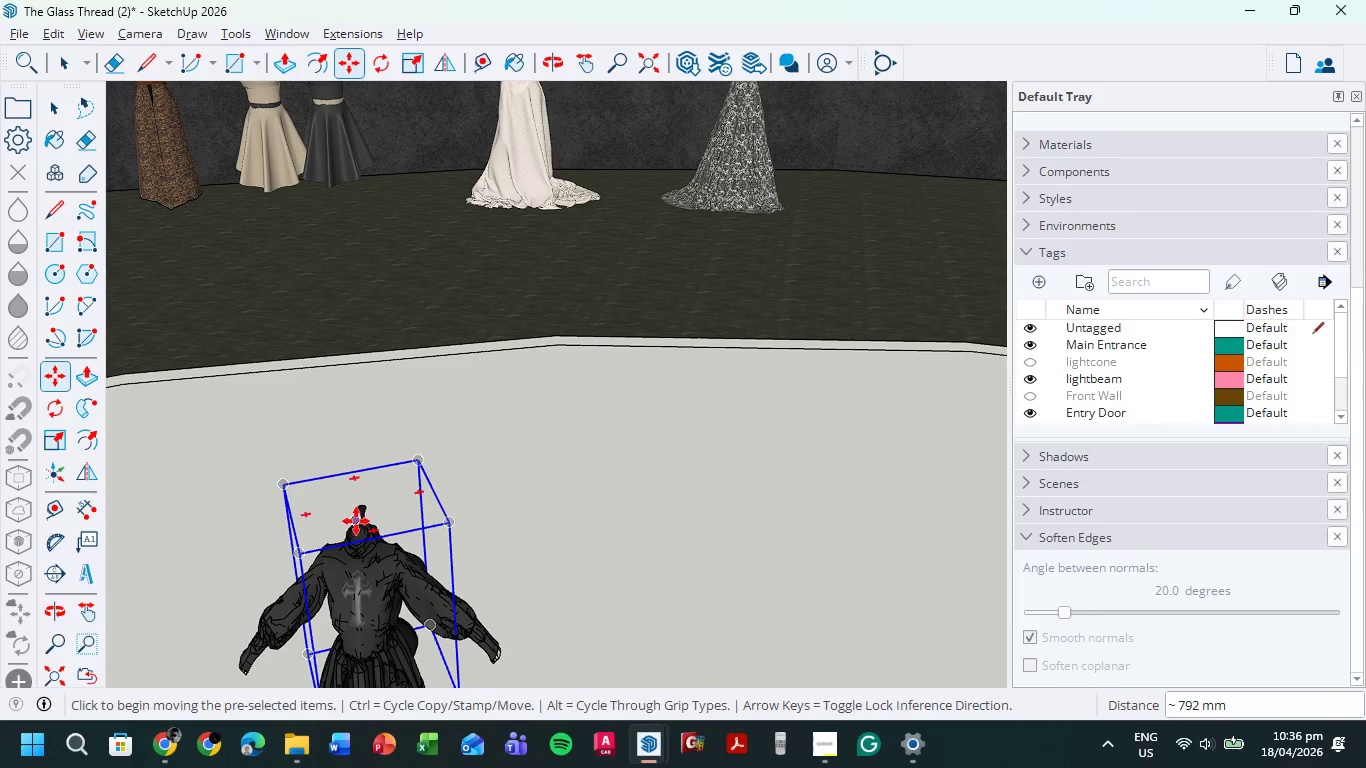 
scroll: coordinate [359, 518], scroll_direction: up, amount: 10.0
 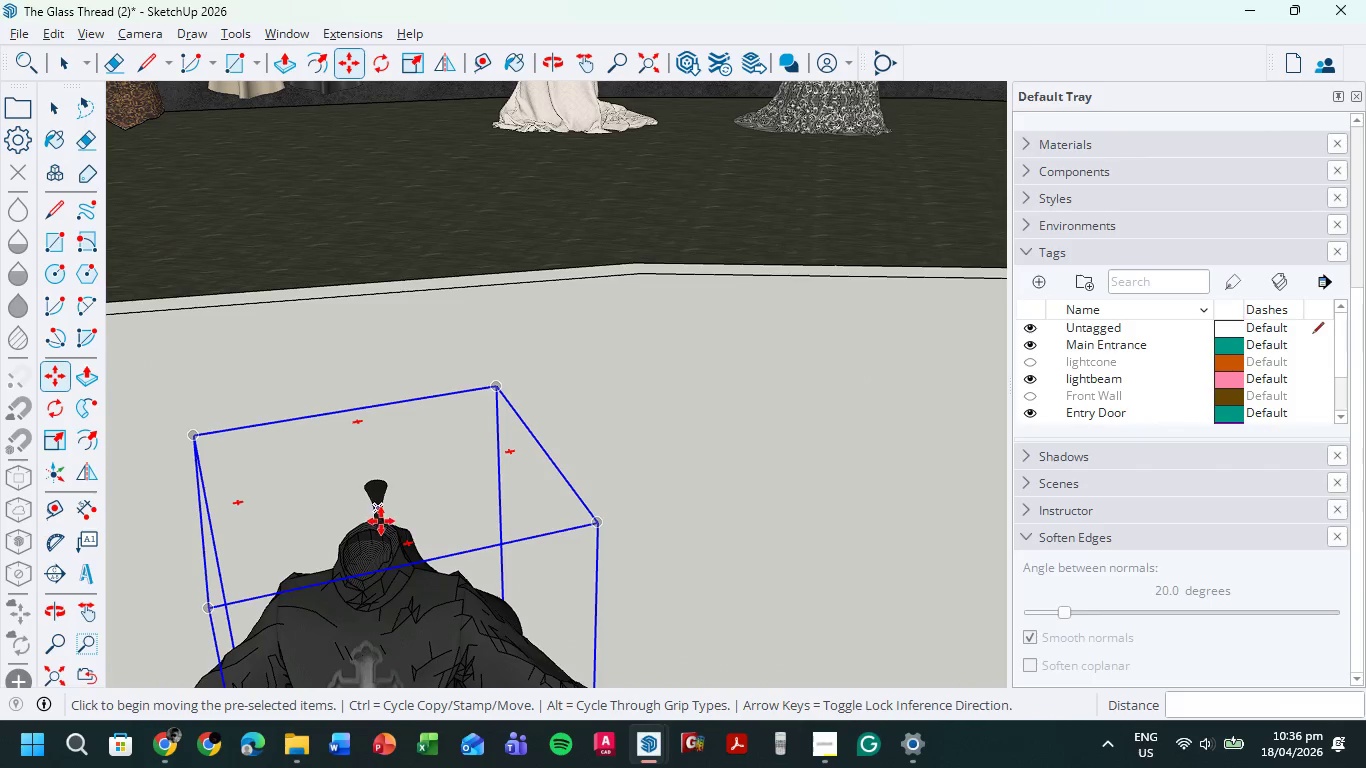 
left_click([379, 493])
 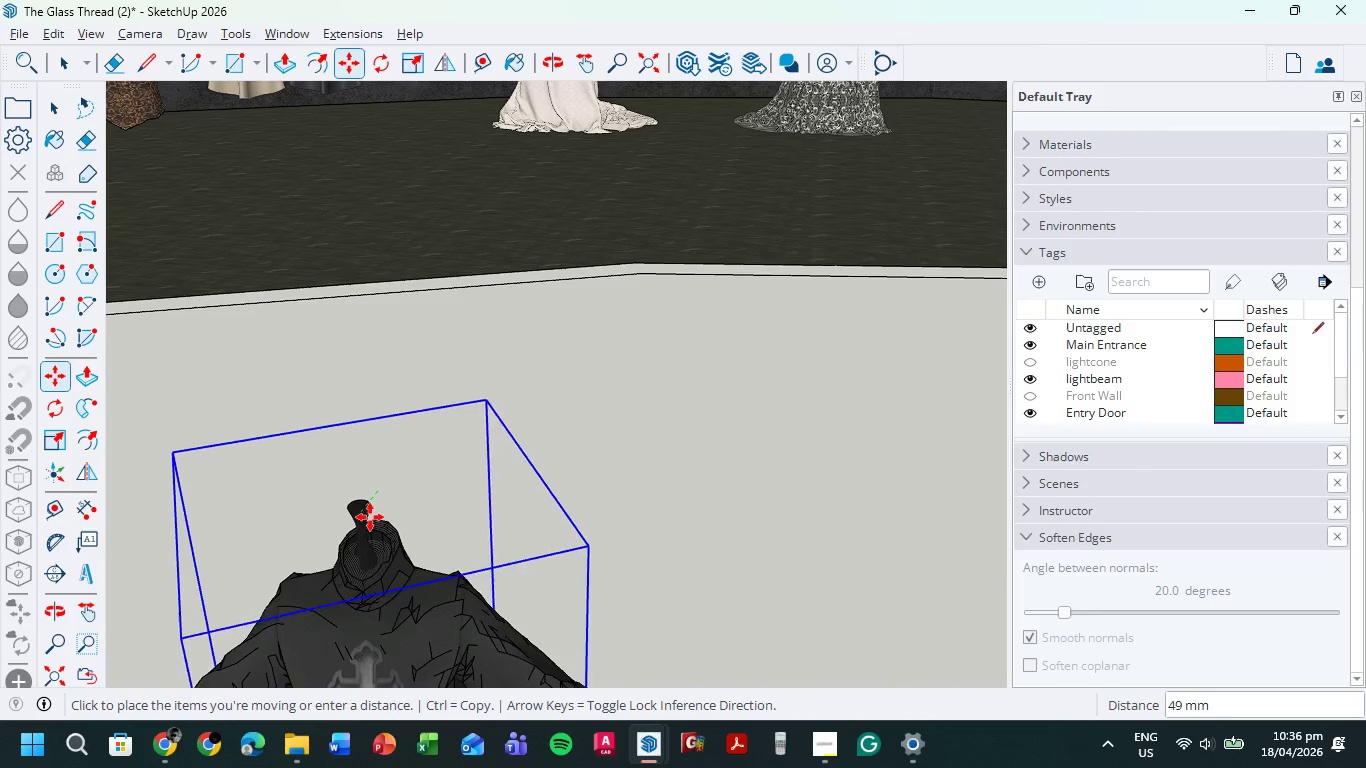 
left_click([372, 516])
 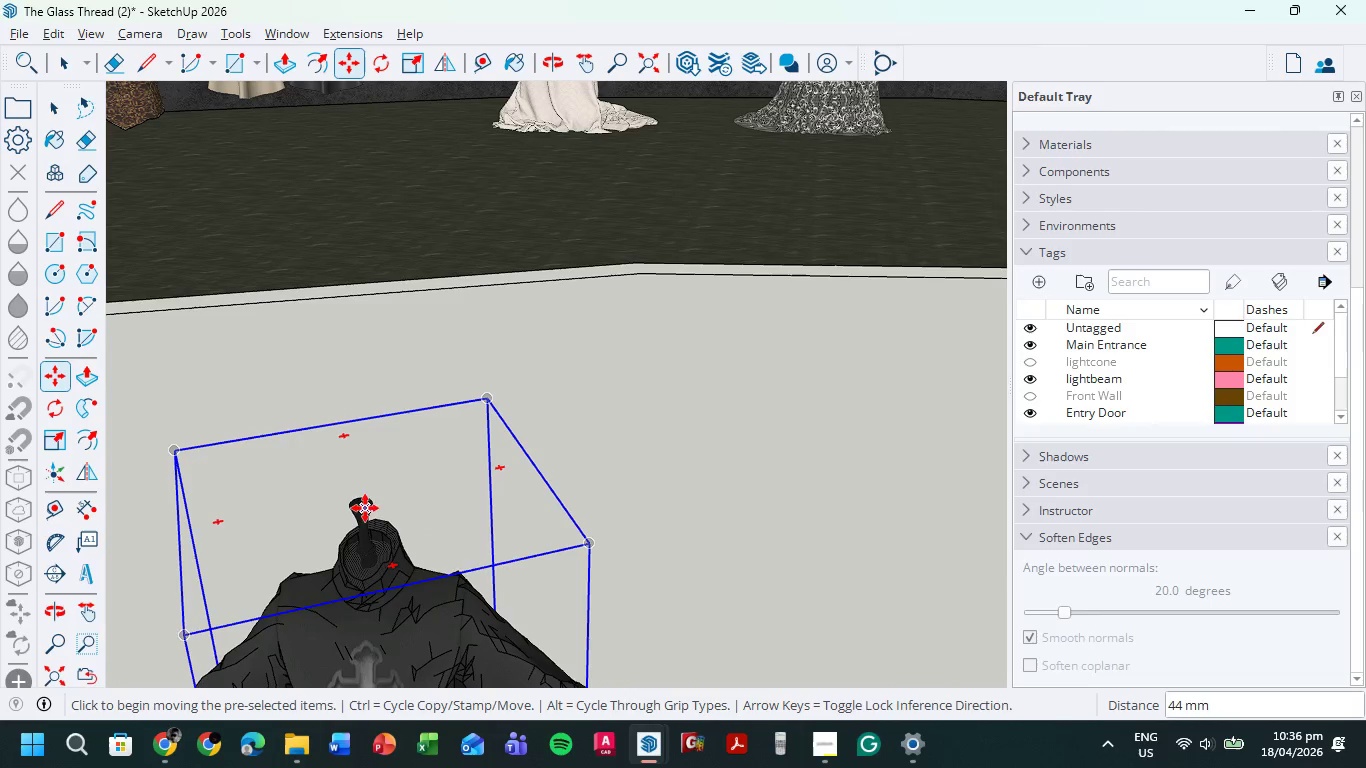 
left_click([363, 512])
 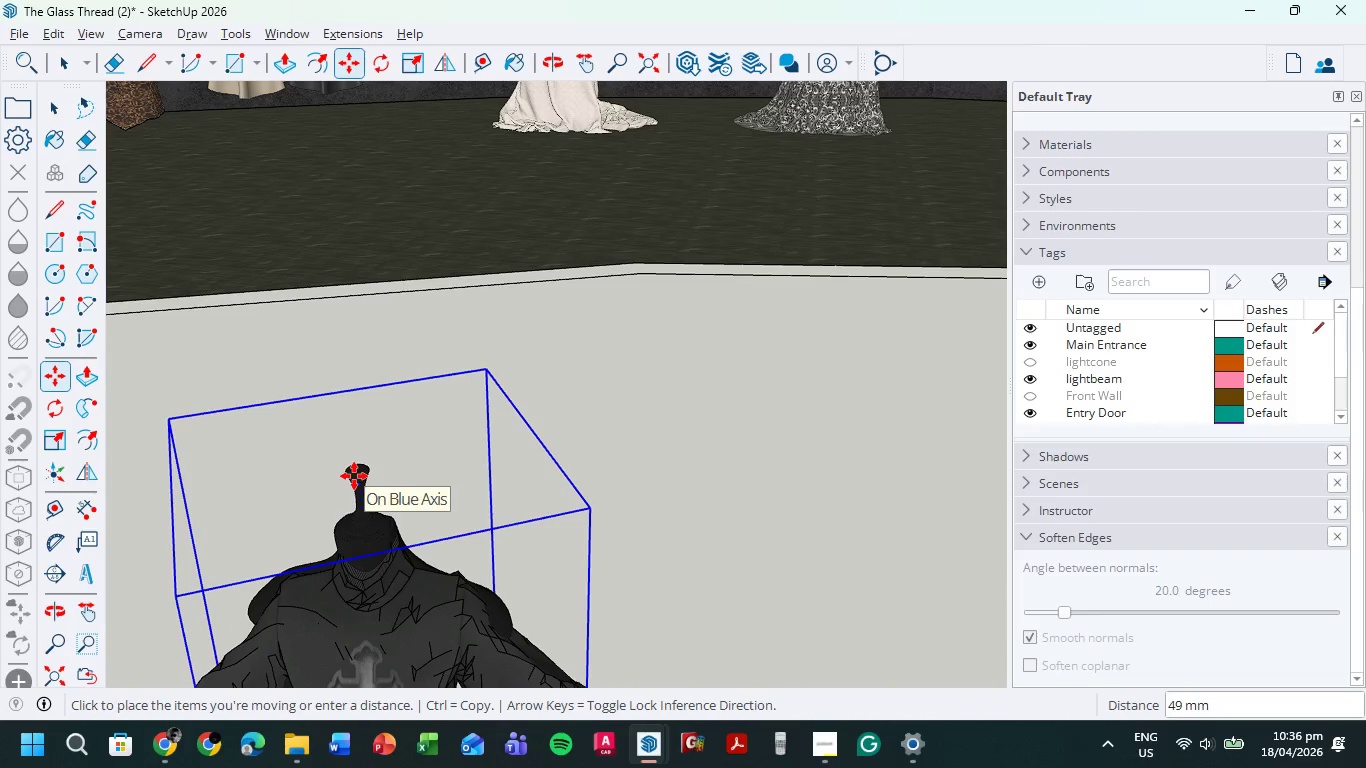 
left_click([354, 476])
 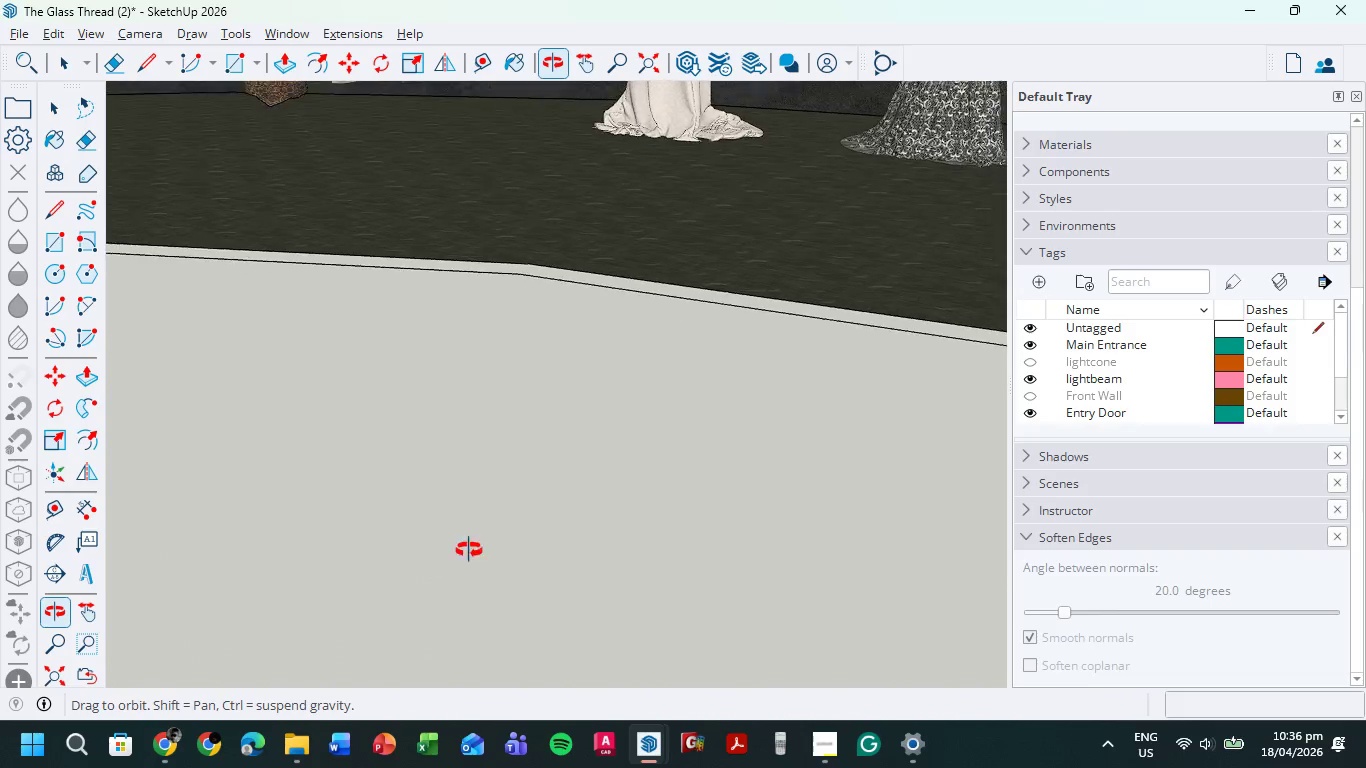 
scroll: coordinate [558, 532], scroll_direction: down, amount: 5.0
 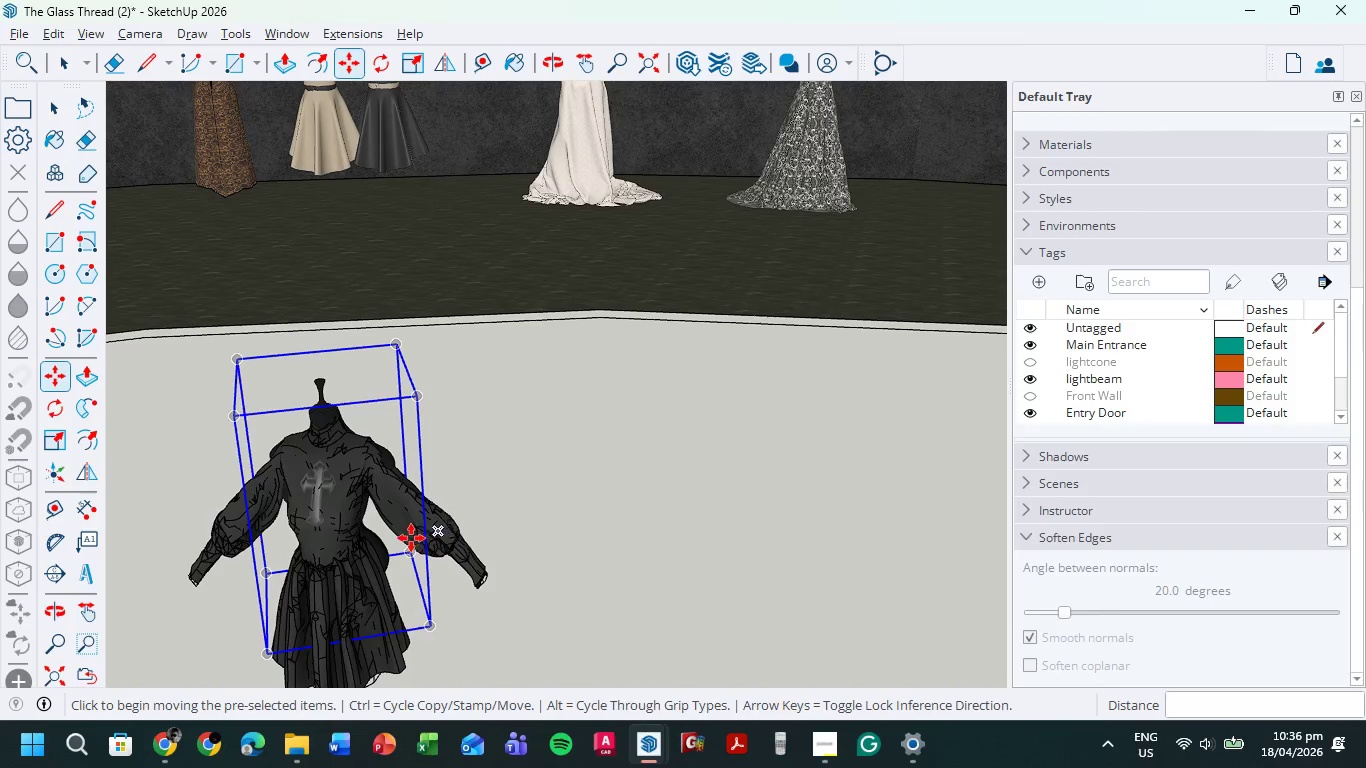 
hold_key(key=ShiftLeft, duration=0.41)
 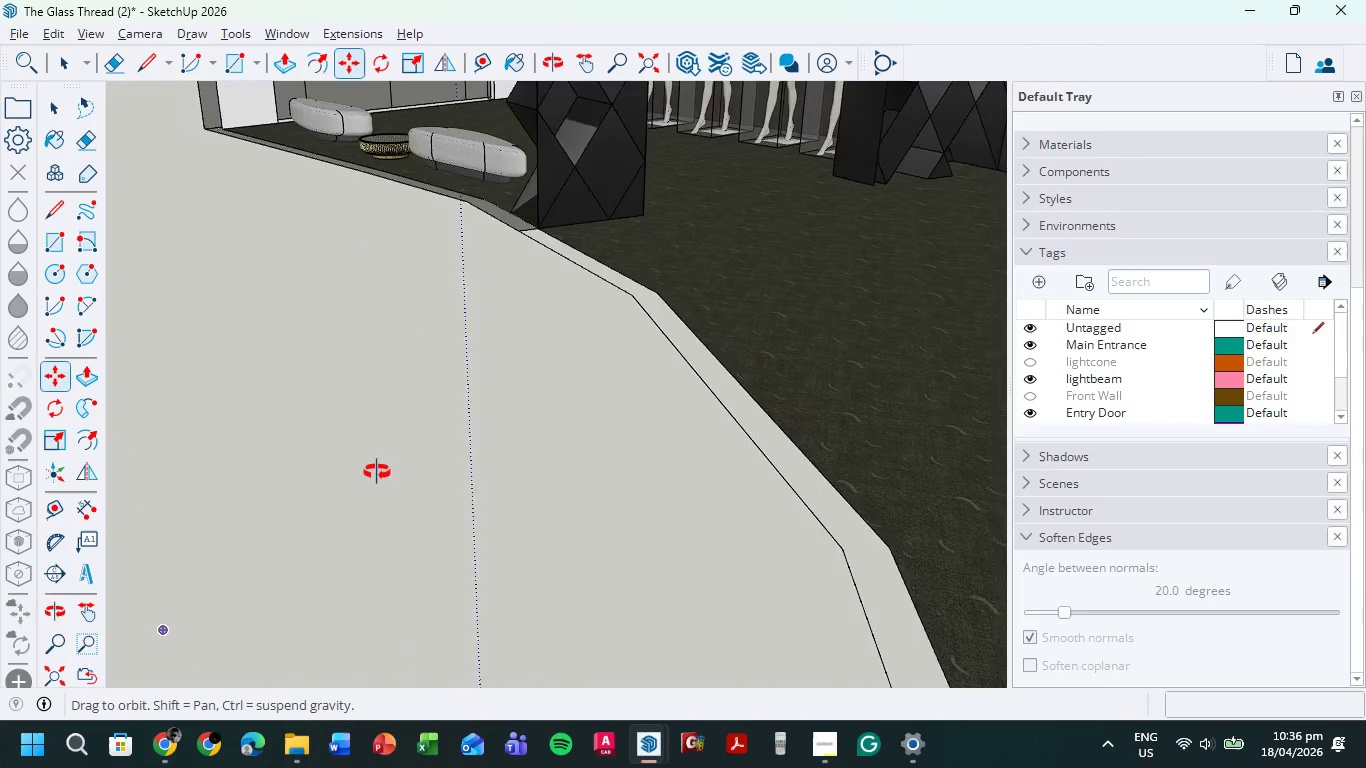 
hold_key(key=ShiftLeft, duration=0.64)
 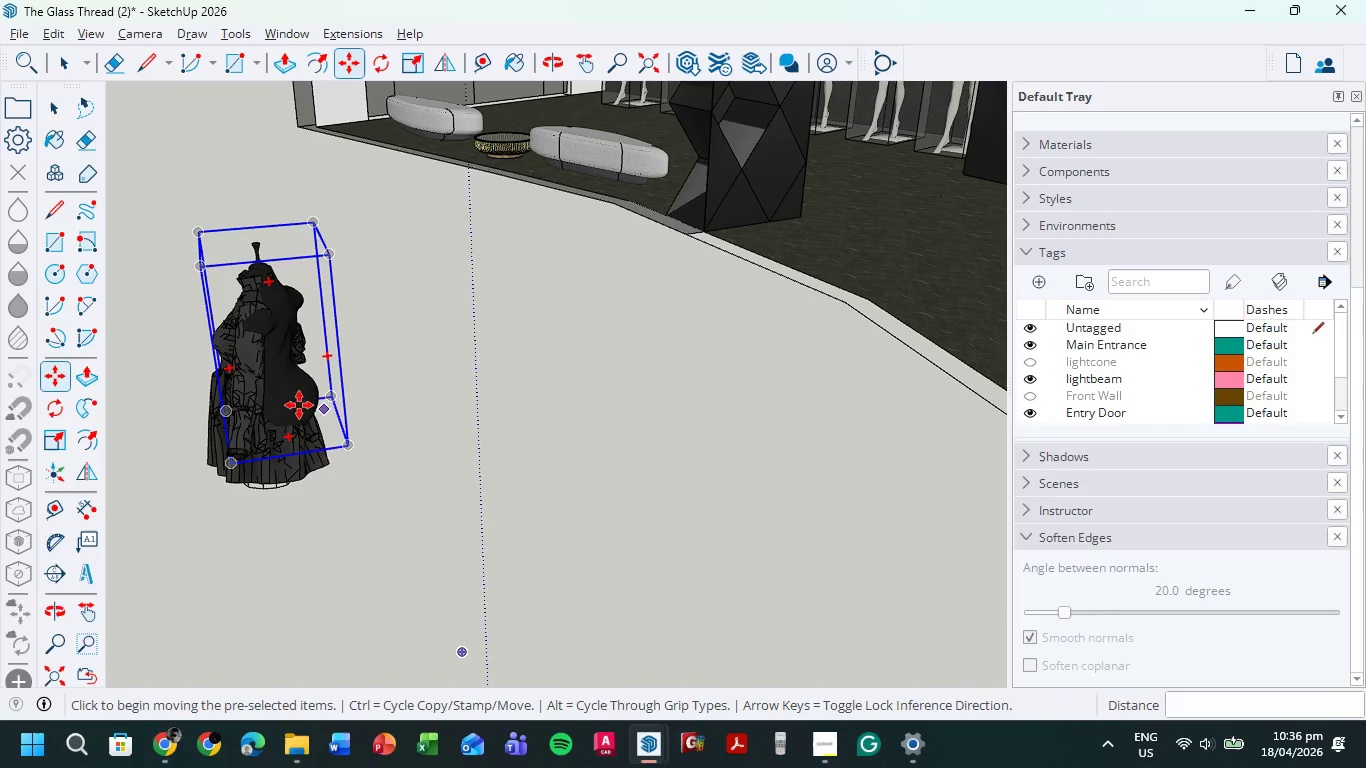 
scroll: coordinate [255, 337], scroll_direction: up, amount: 4.0
 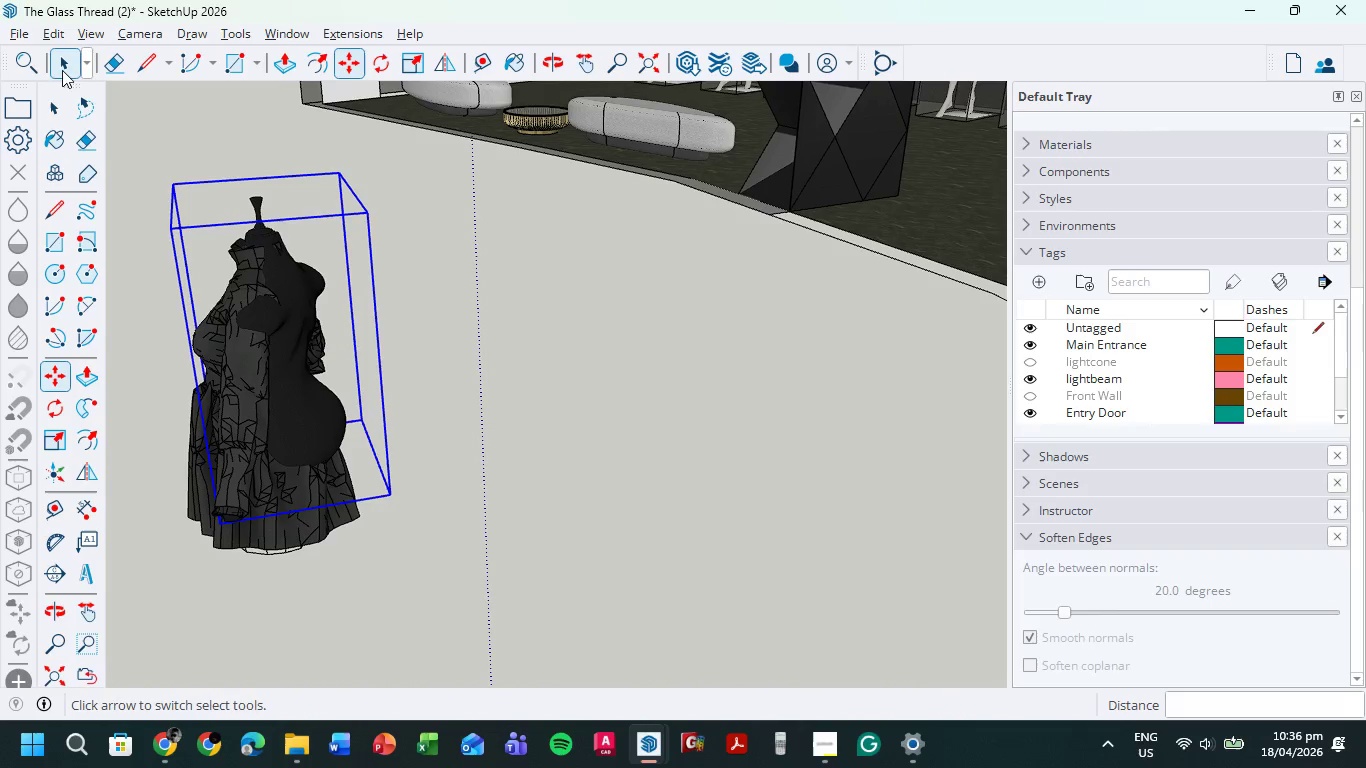 
left_click([57, 62])
 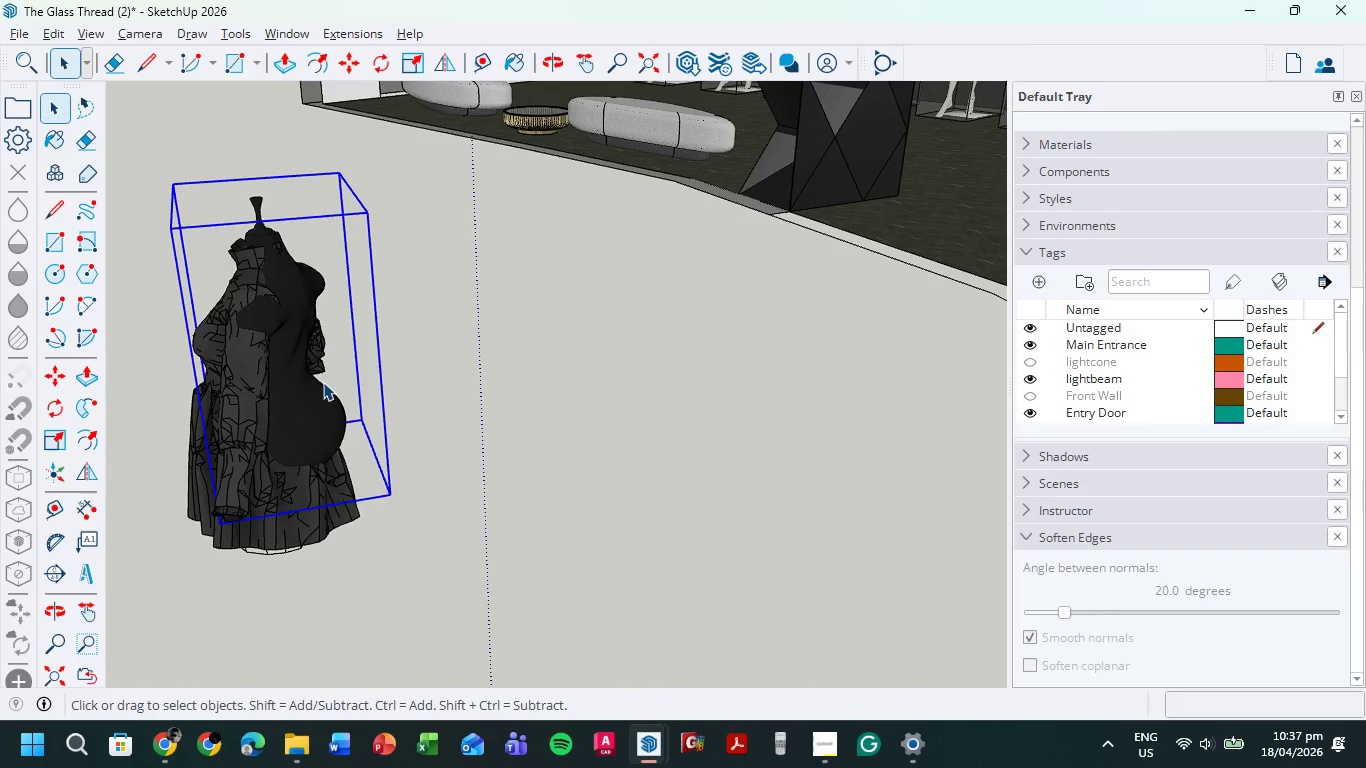 
type(nm)
 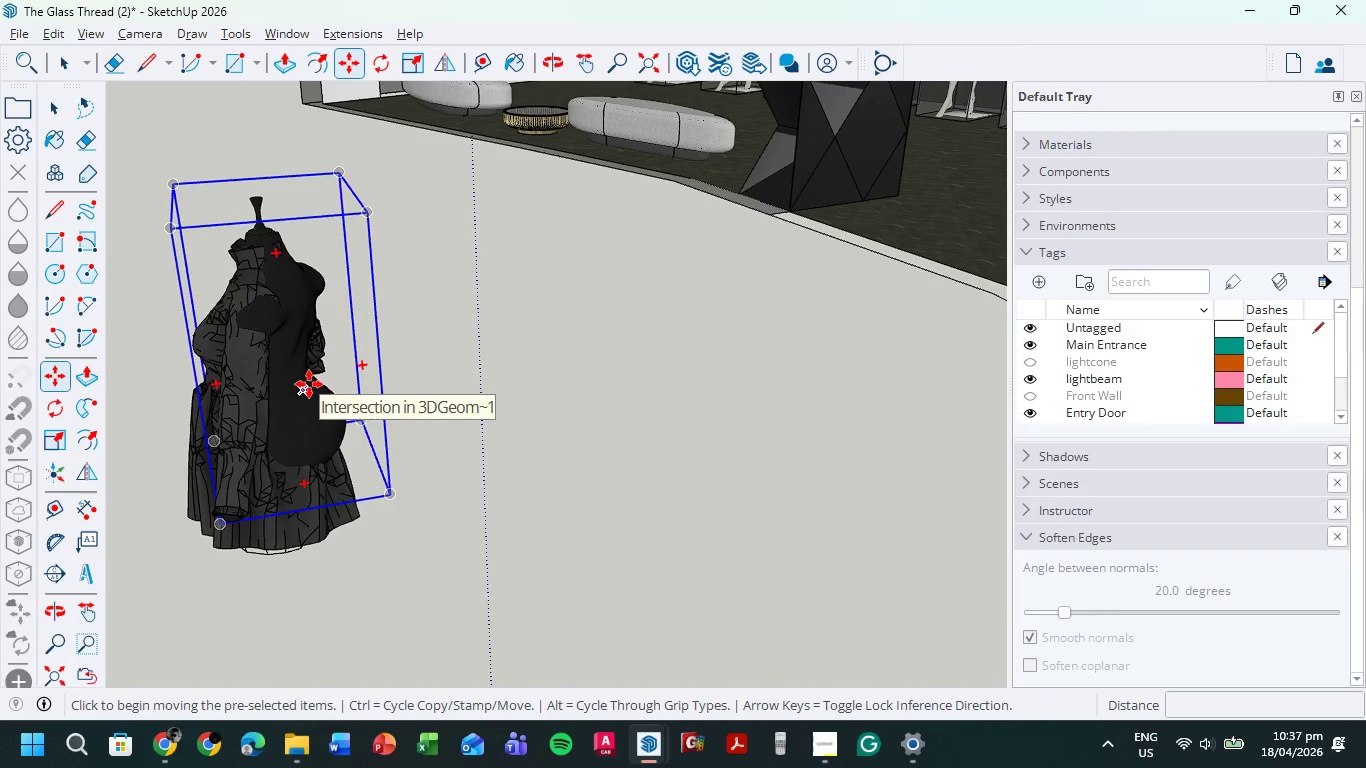 
left_click([305, 384])
 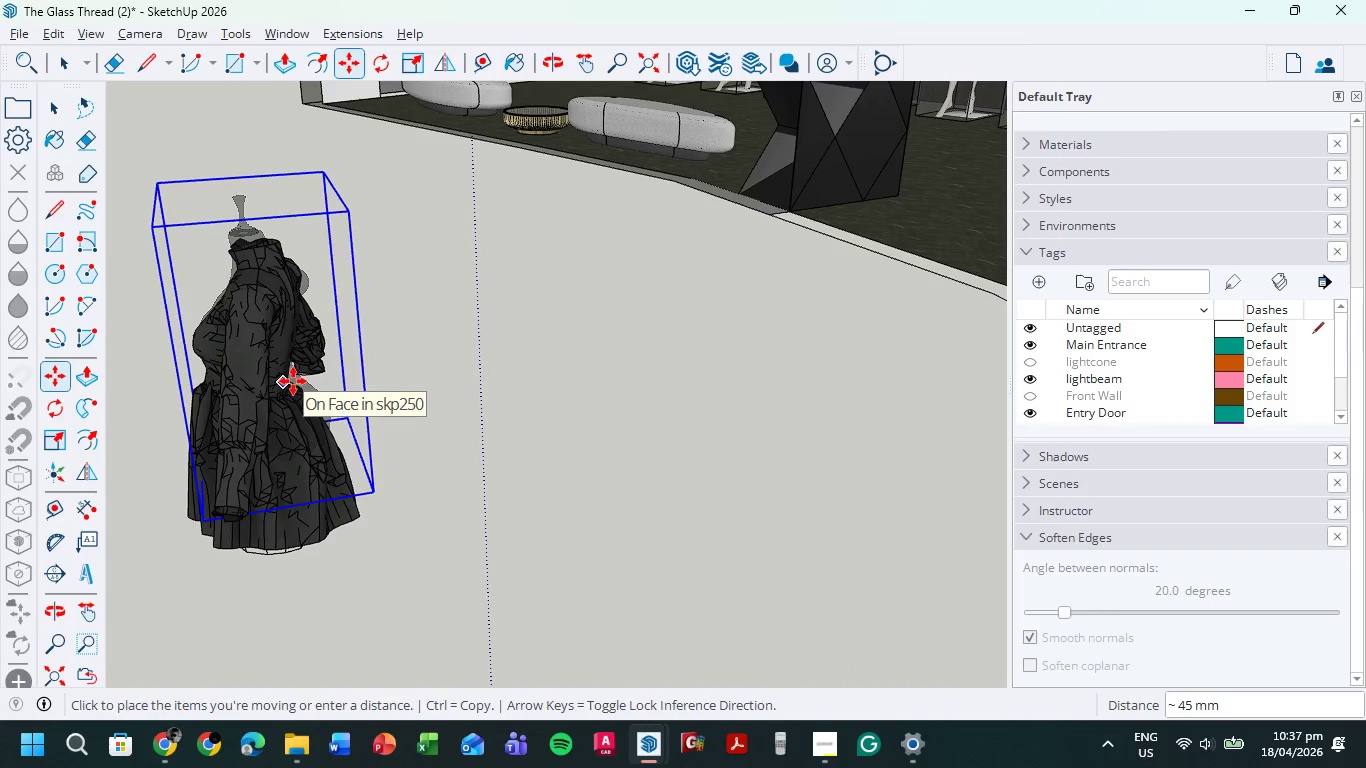 
left_click([293, 381])
 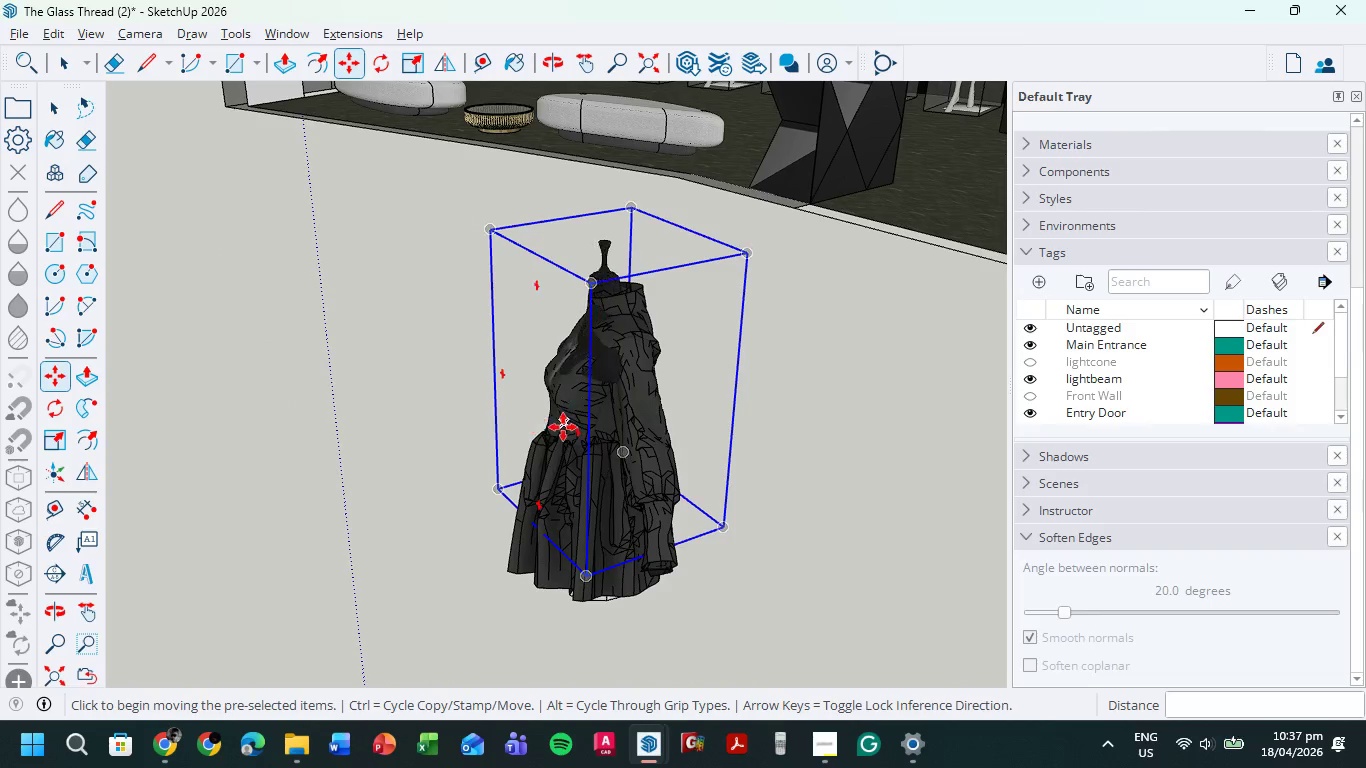 
left_click([583, 384])
 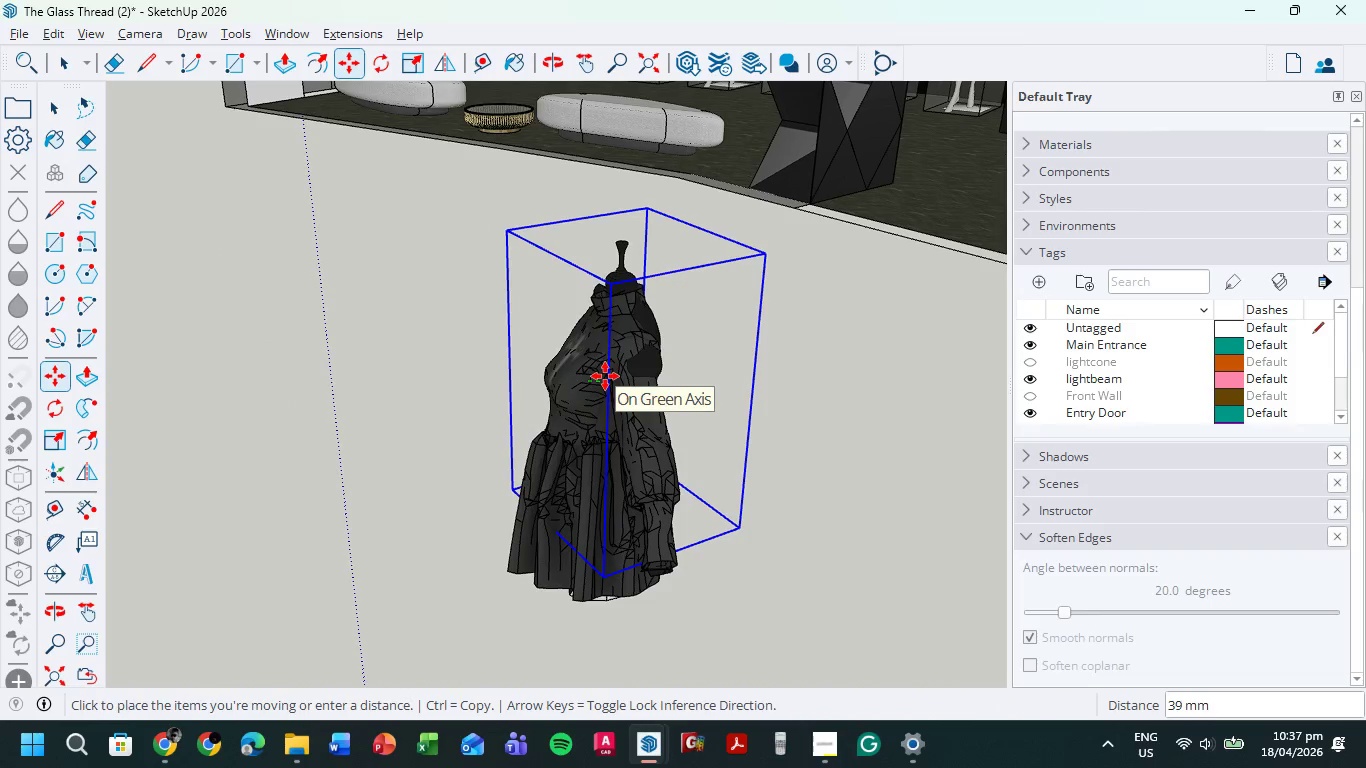 
left_click([602, 376])
 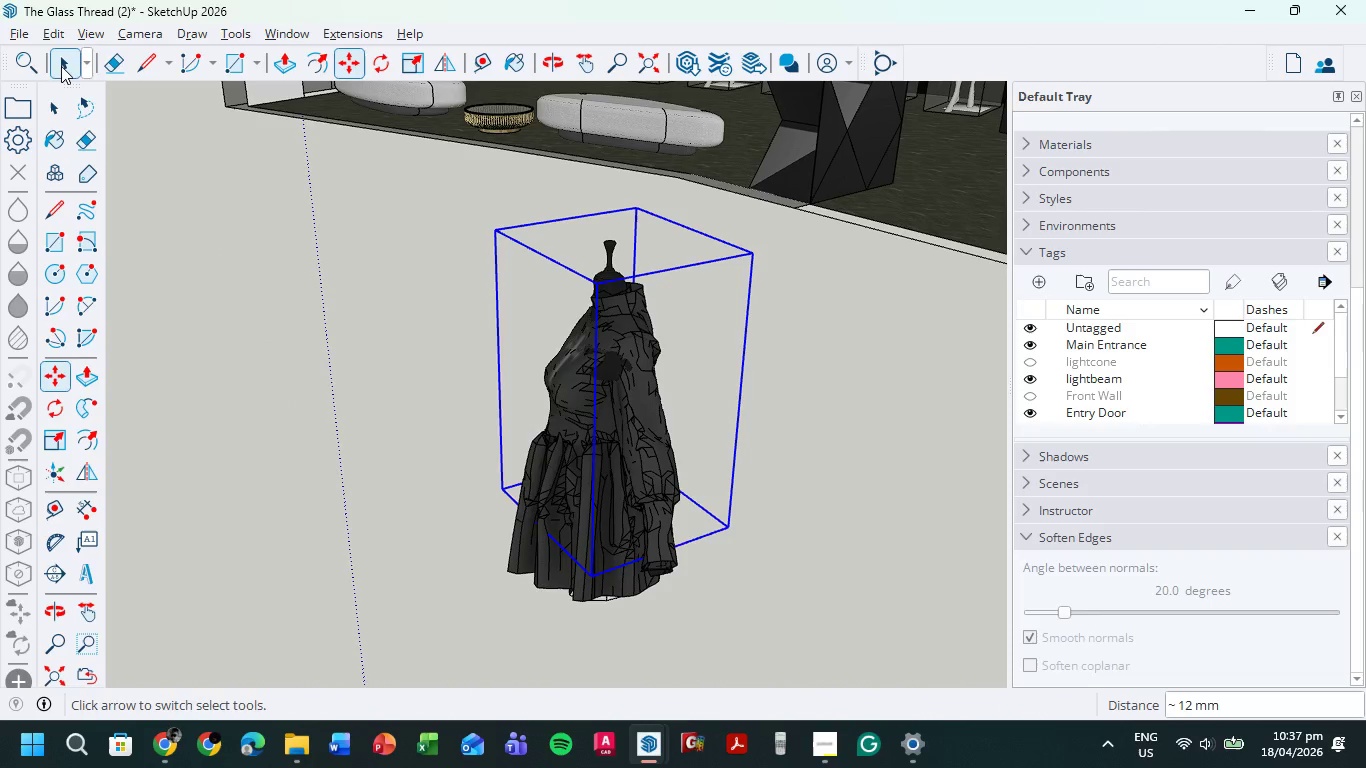 
double_click([376, 346])
 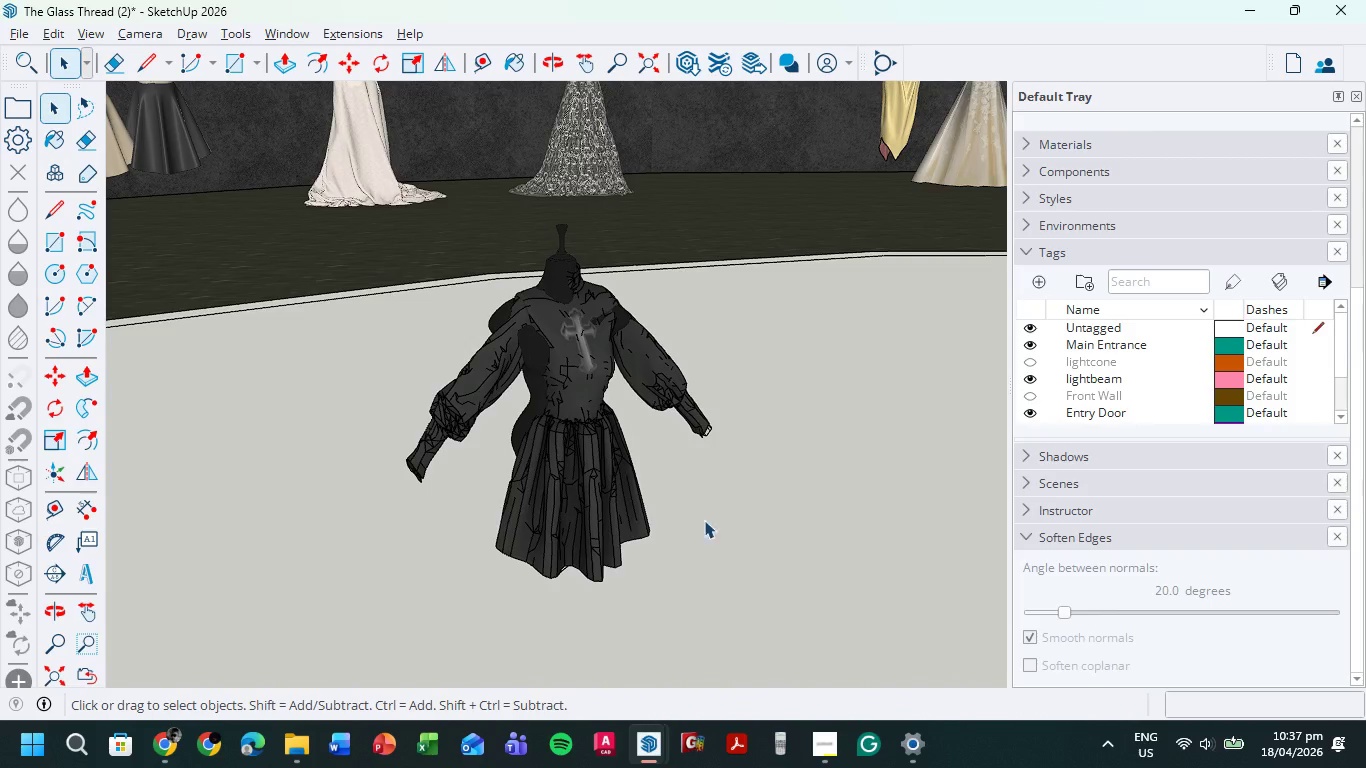 
scroll: coordinate [623, 585], scroll_direction: up, amount: 1.0
 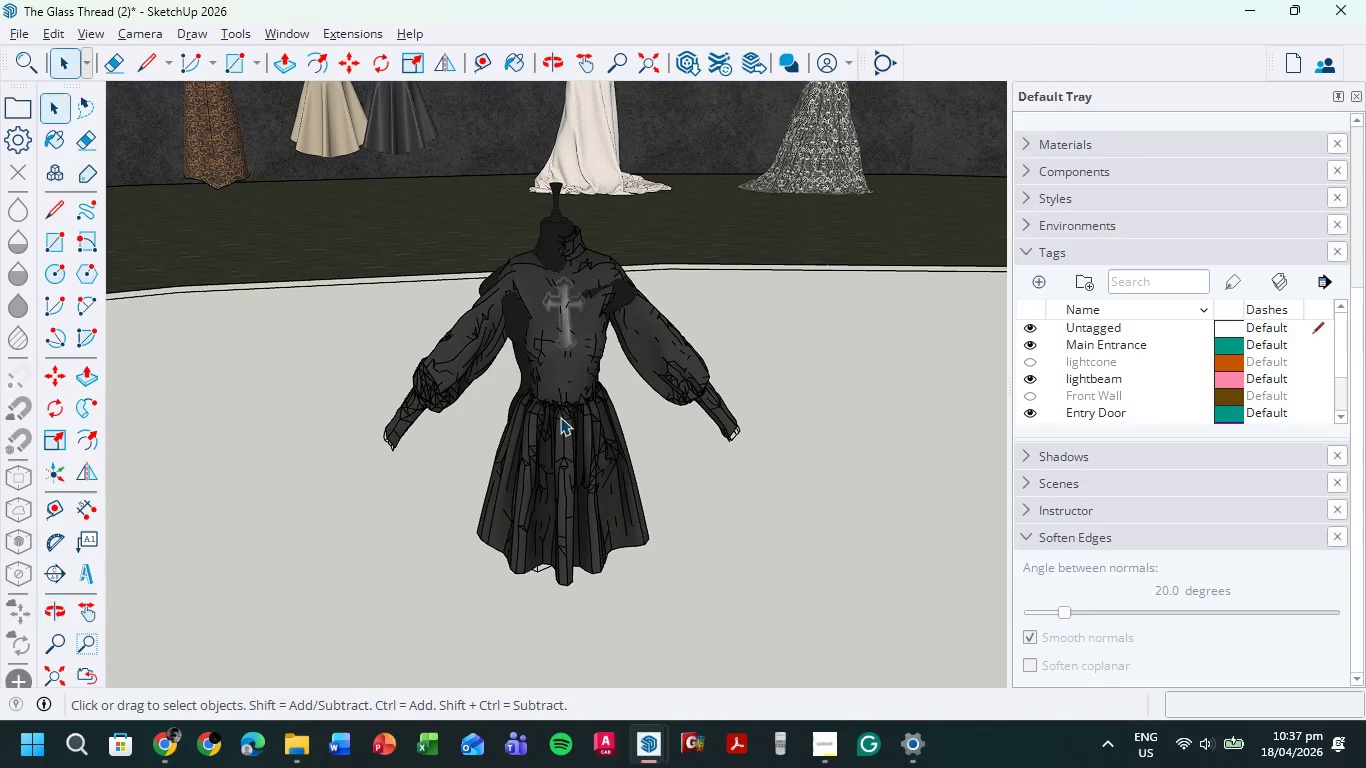 
left_click([559, 417])
 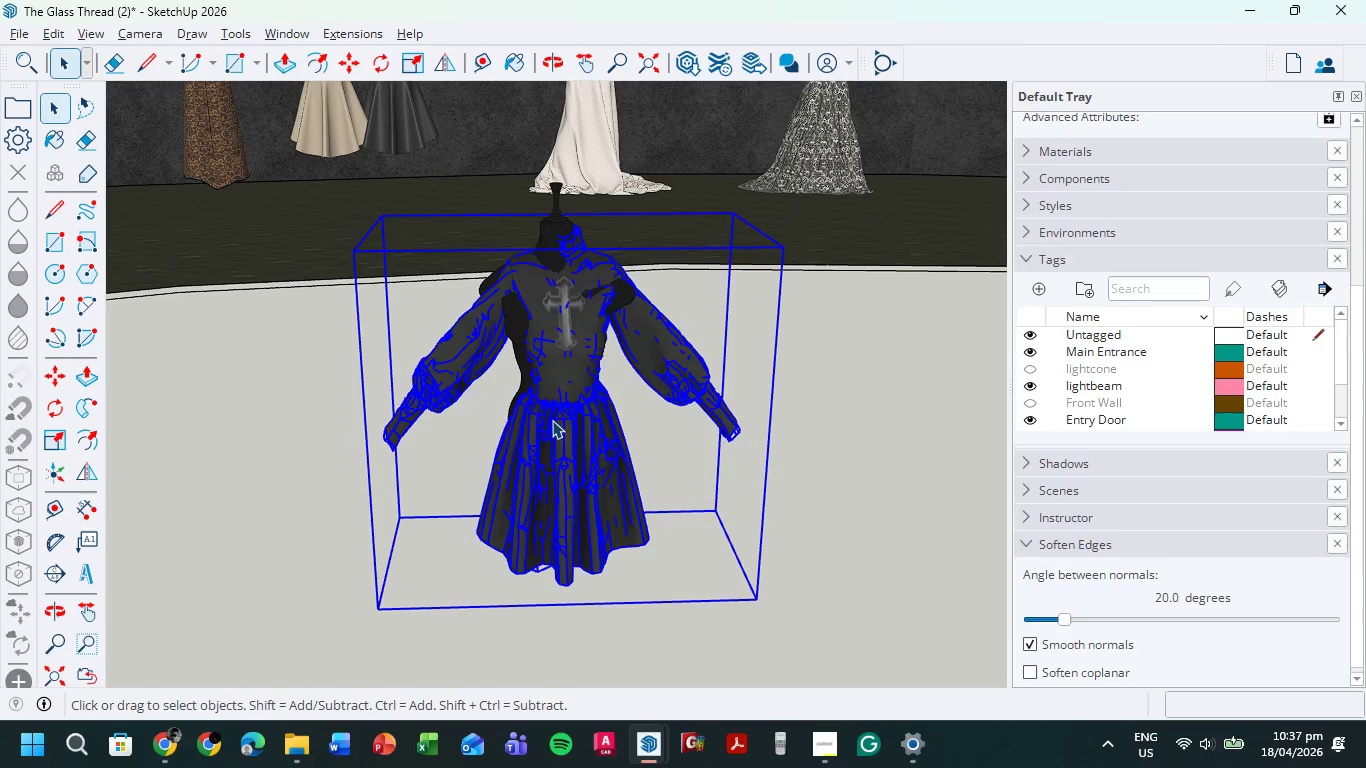 
key(S)
 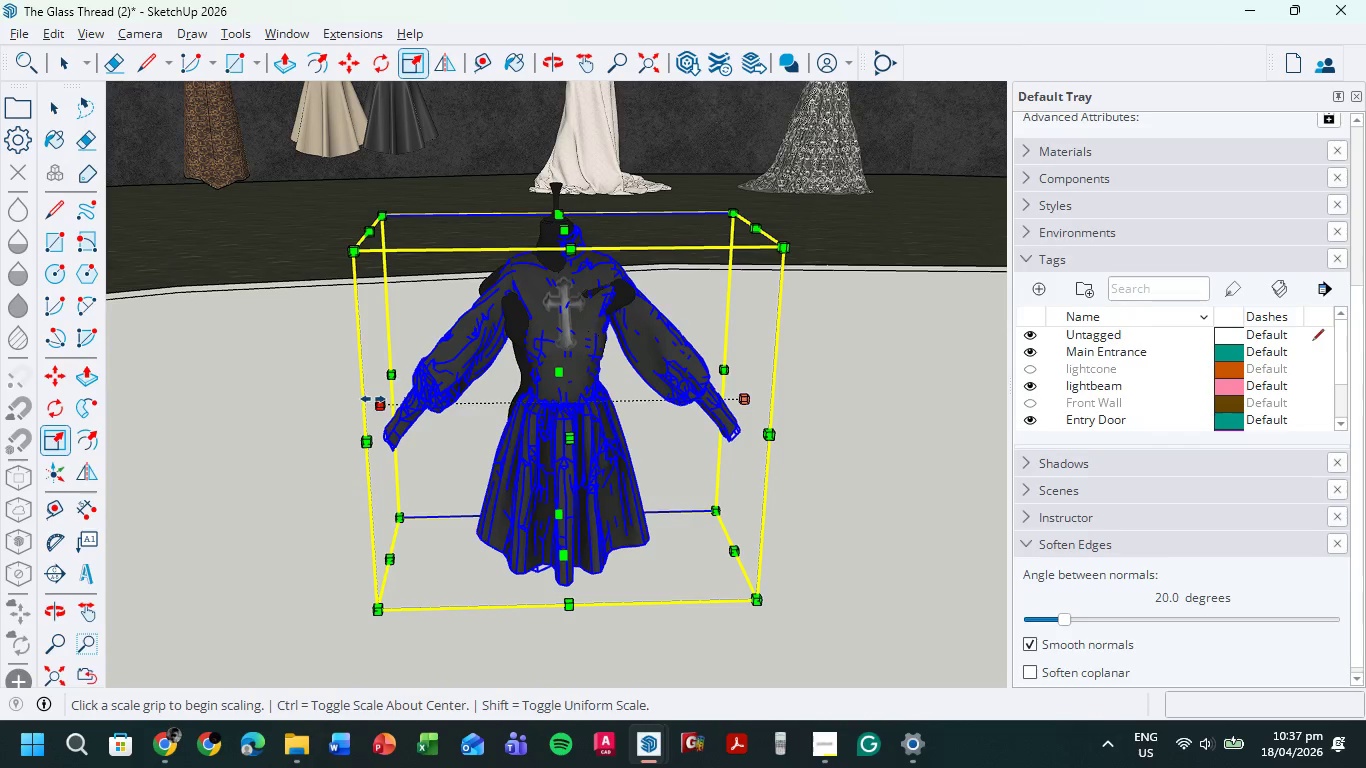 
left_click_drag(start_coordinate=[377, 401], to_coordinate=[361, 396])
 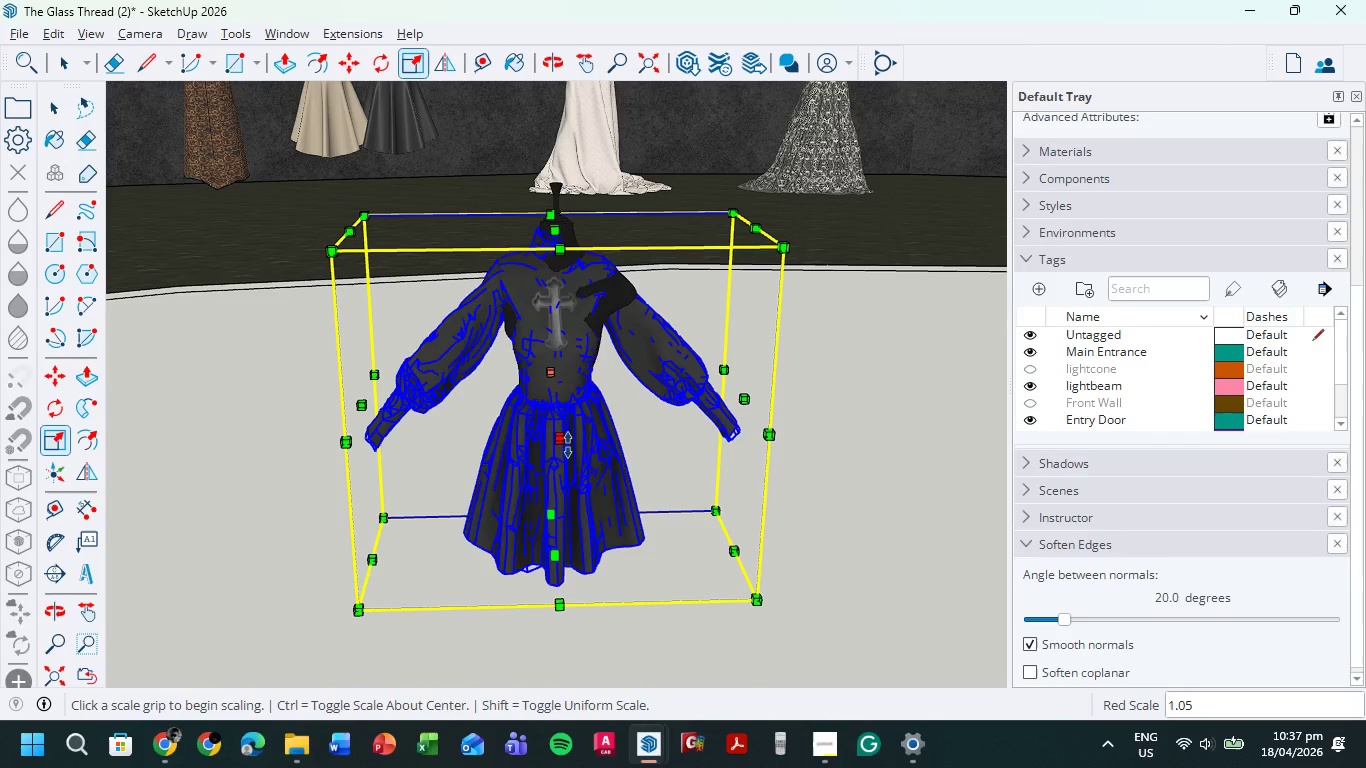 
left_click_drag(start_coordinate=[564, 442], to_coordinate=[575, 449])
 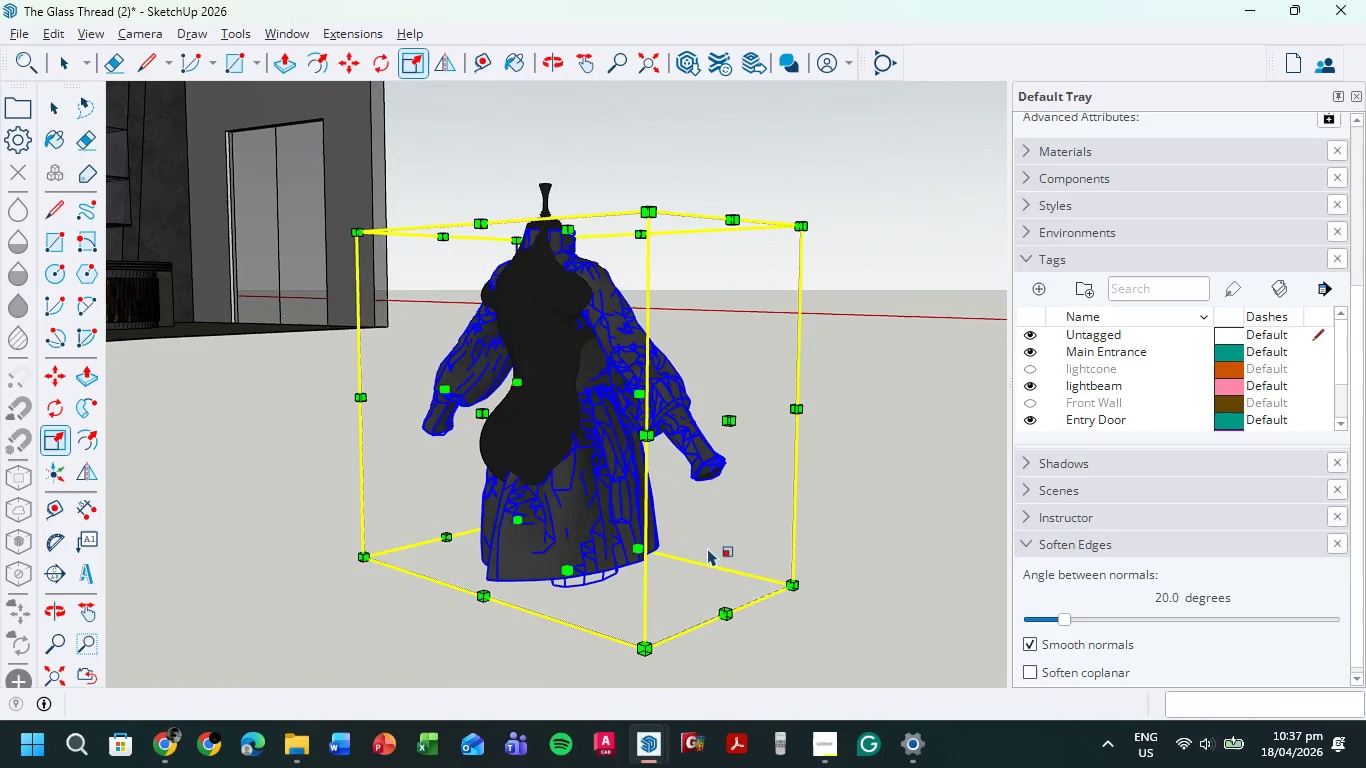 
left_click_drag(start_coordinate=[484, 416], to_coordinate=[447, 419])
 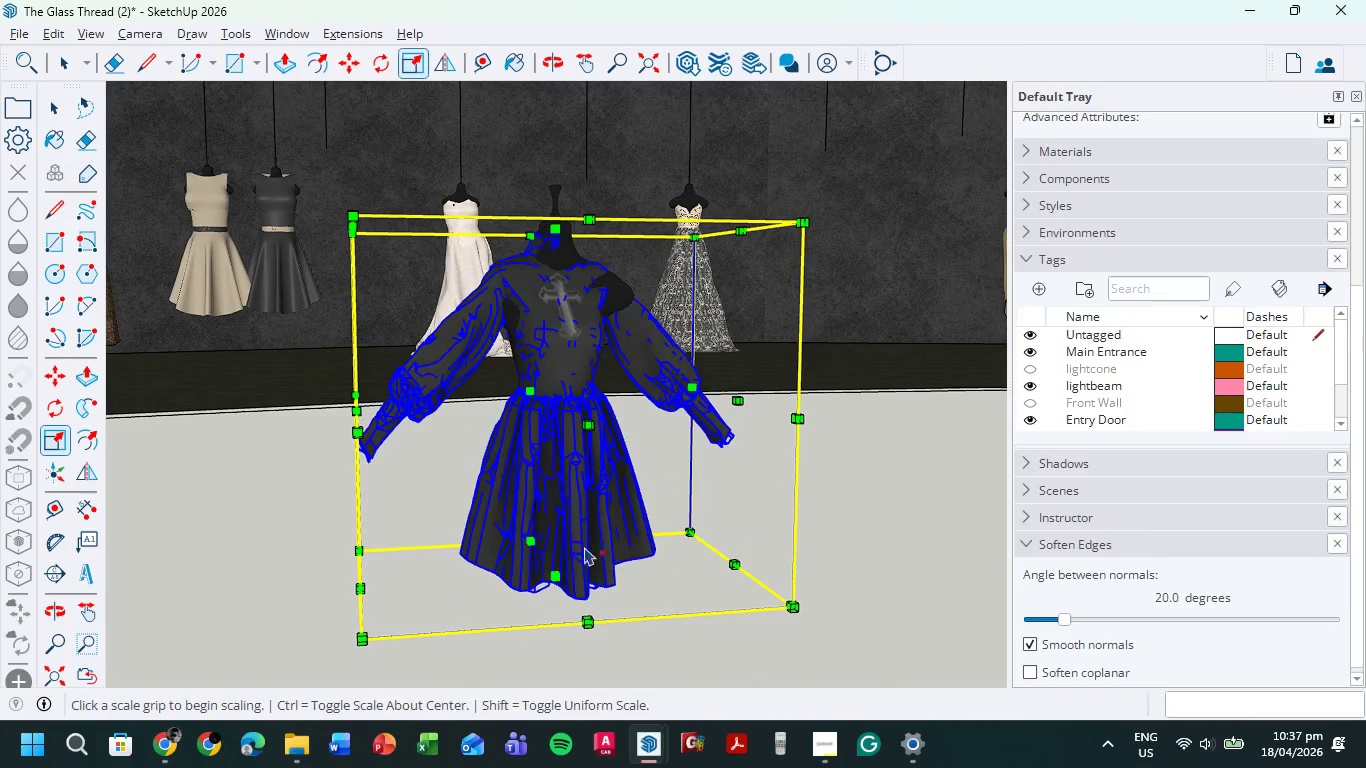 
left_click_drag(start_coordinate=[587, 620], to_coordinate=[598, 625])
 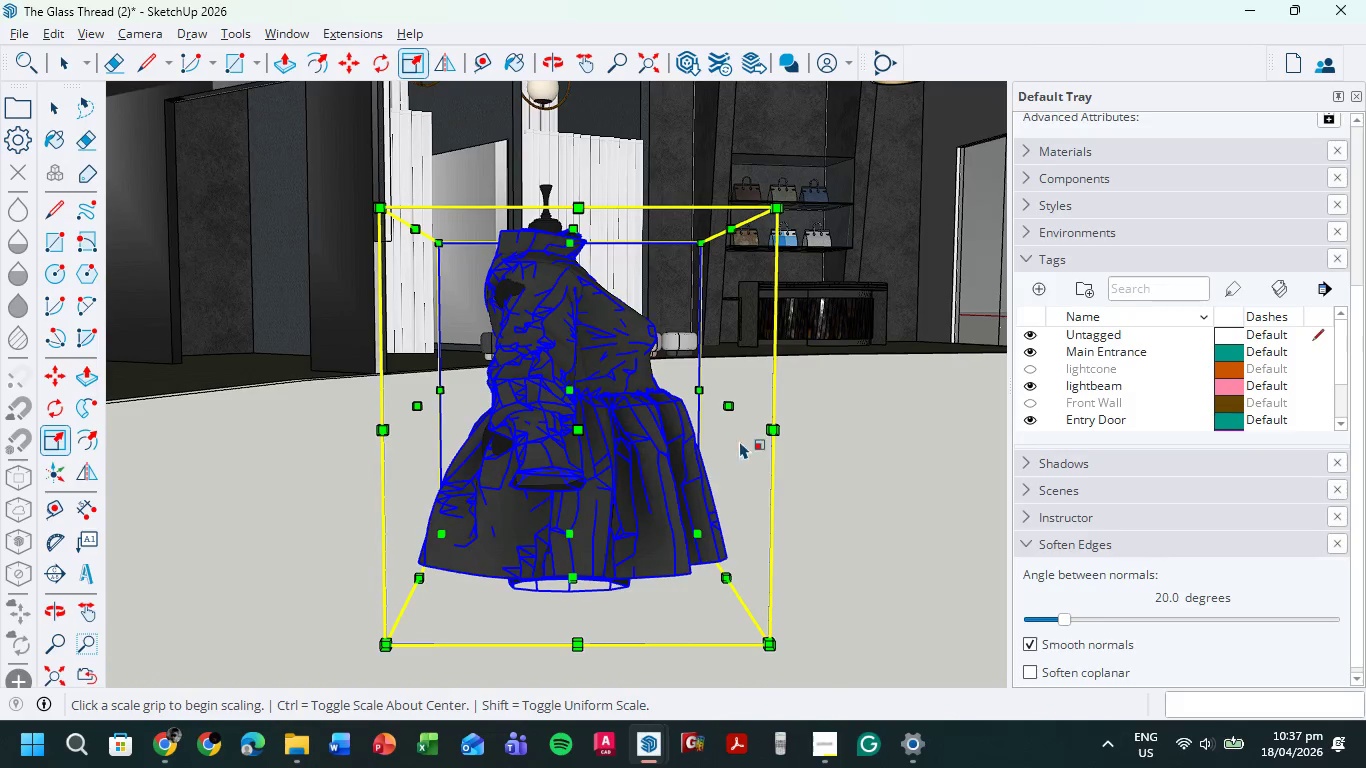 
left_click_drag(start_coordinate=[727, 404], to_coordinate=[701, 408])
 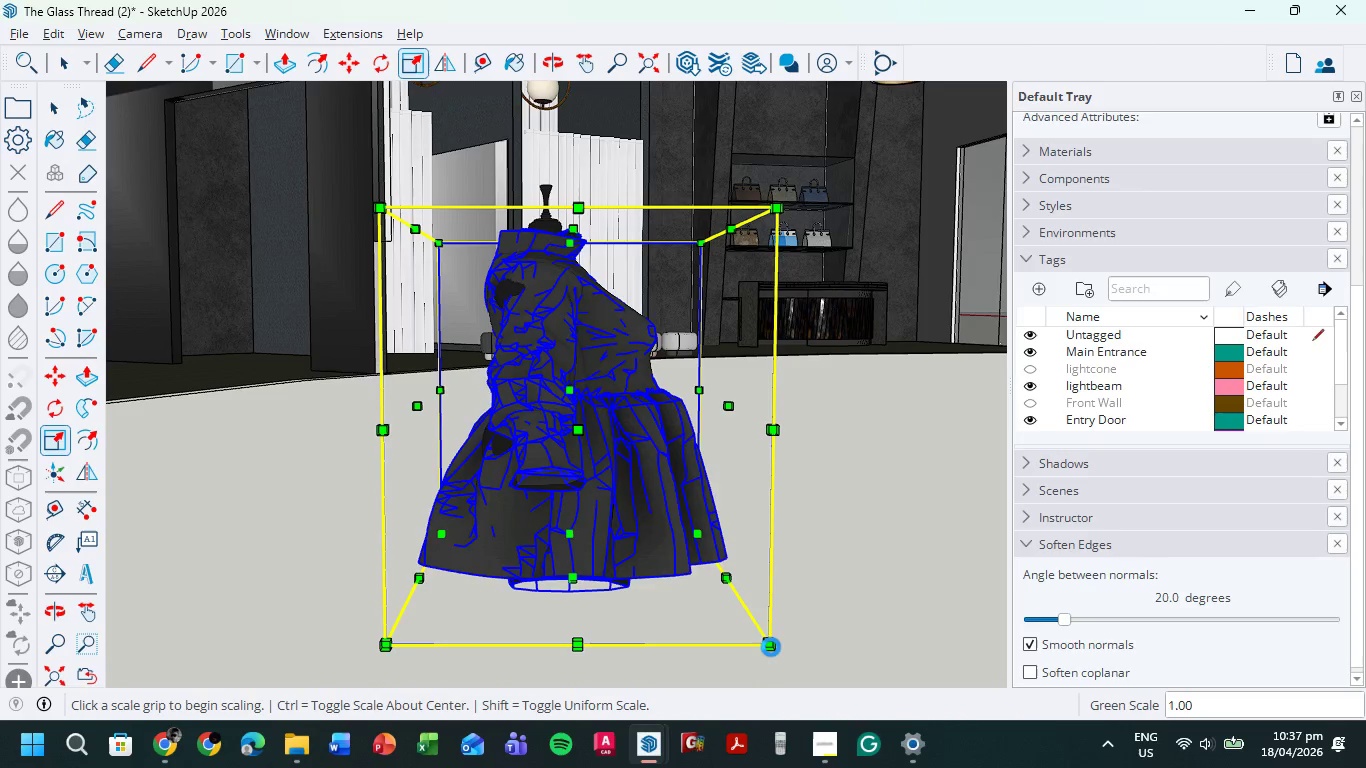 
left_click([769, 644])
 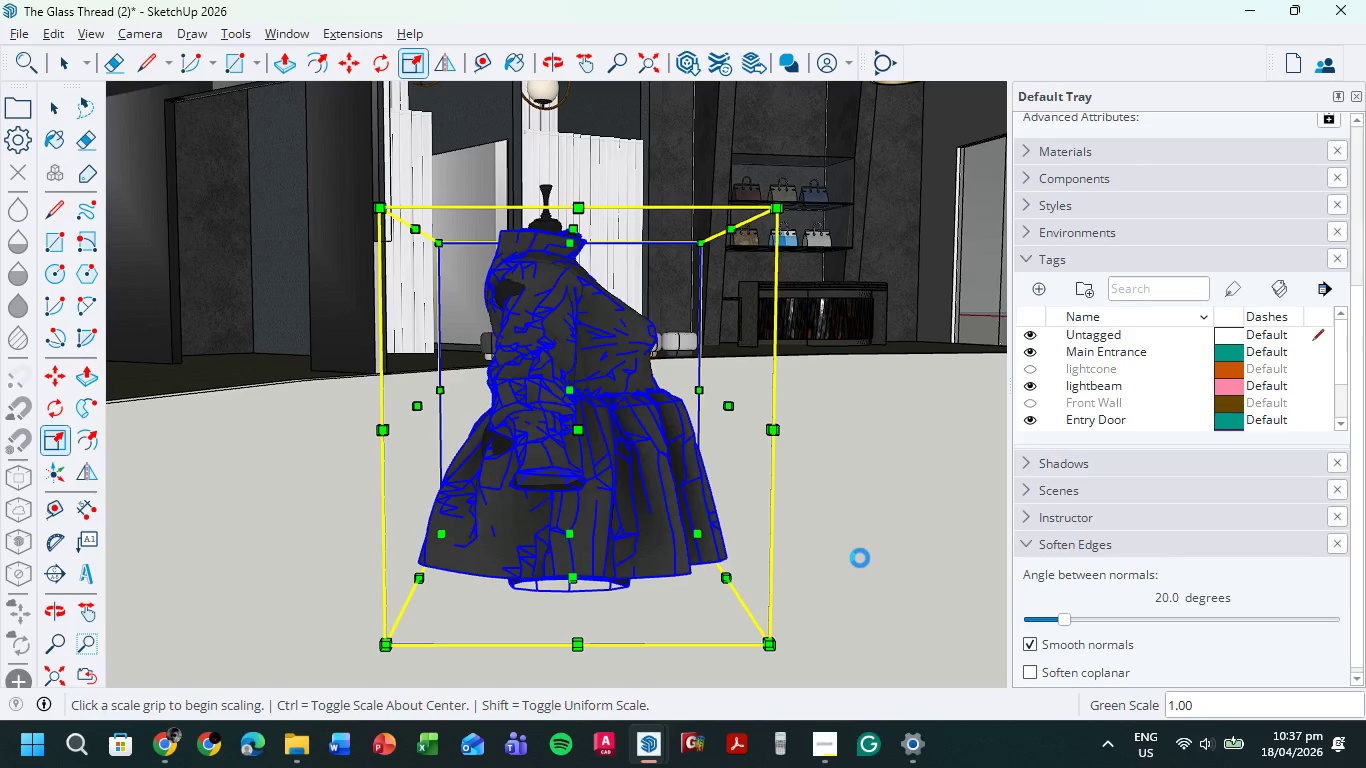 
wait(13.59)
 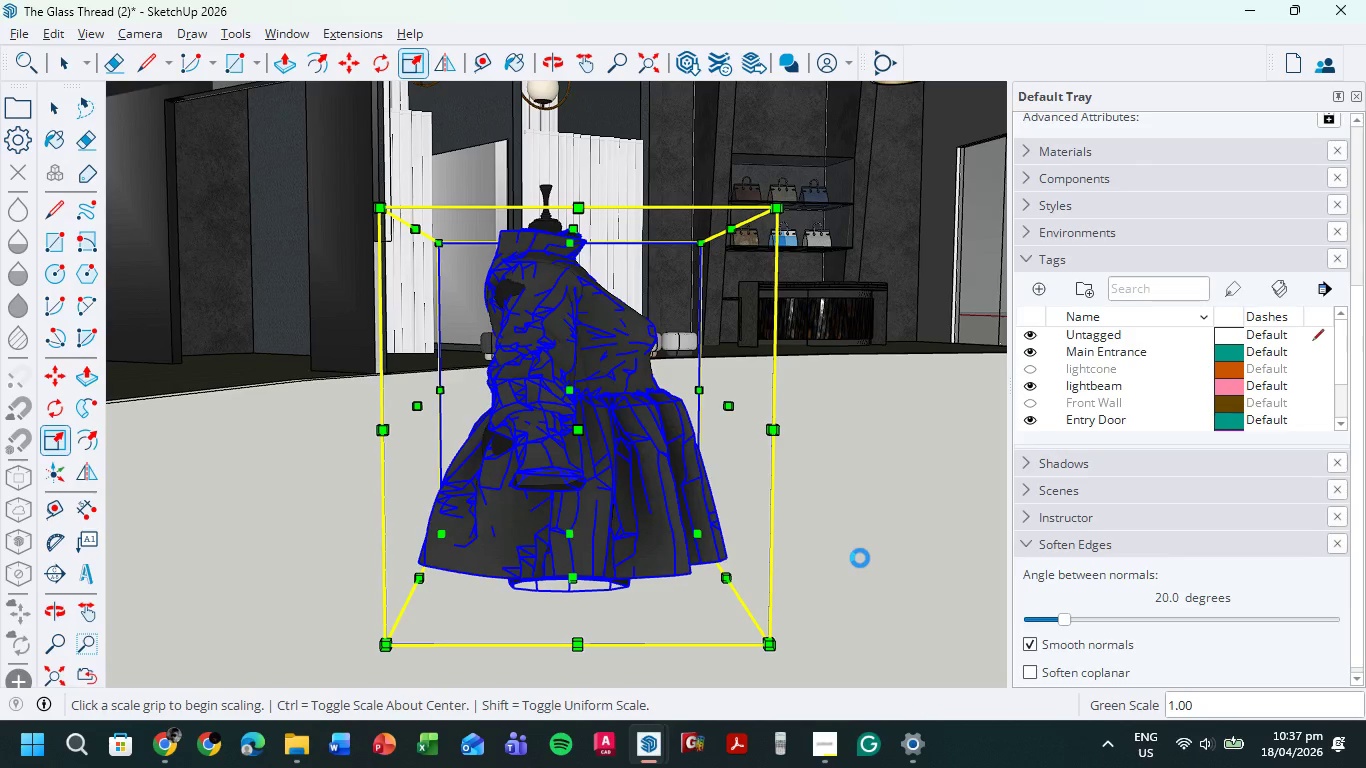 
left_click([813, 569])
 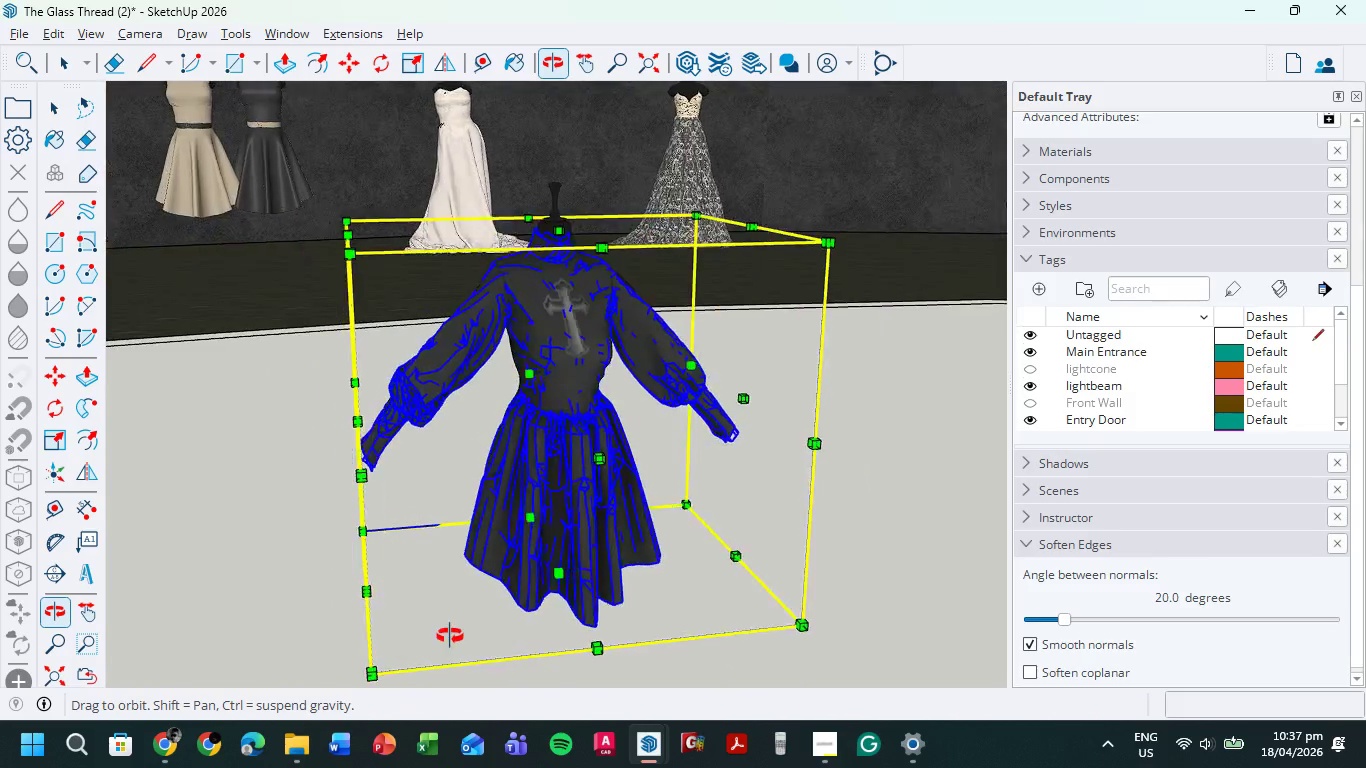 
scroll: coordinate [561, 416], scroll_direction: up, amount: 4.0
 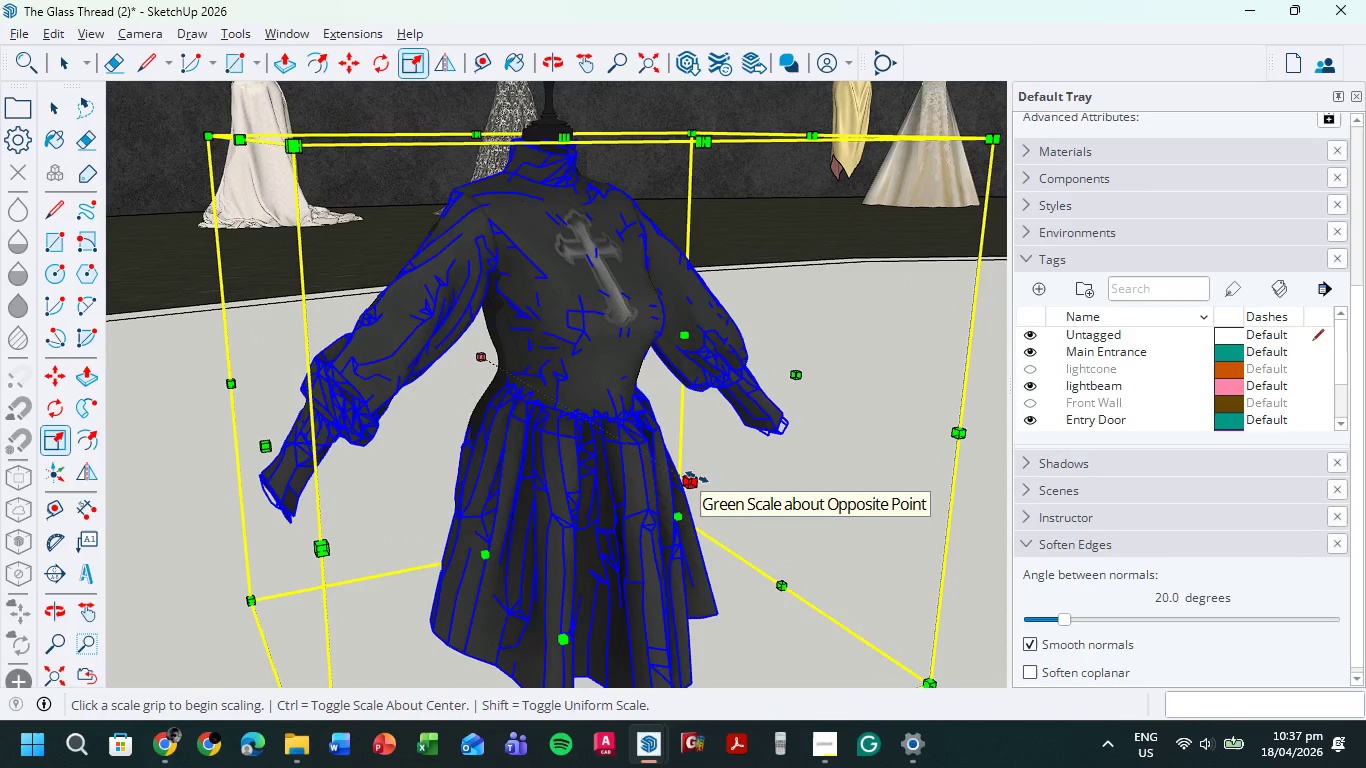 
left_click_drag(start_coordinate=[693, 481], to_coordinate=[643, 465])
 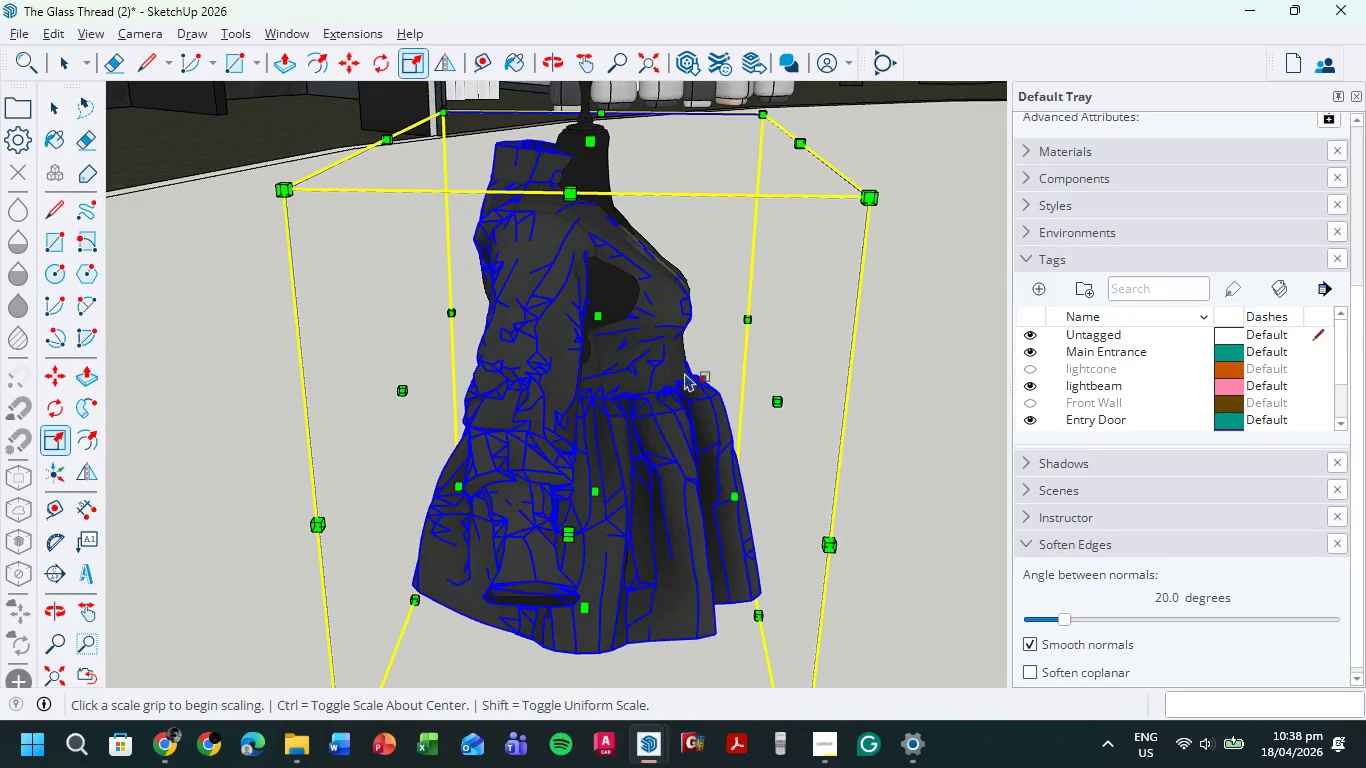 
left_click_drag(start_coordinate=[409, 393], to_coordinate=[440, 397])
 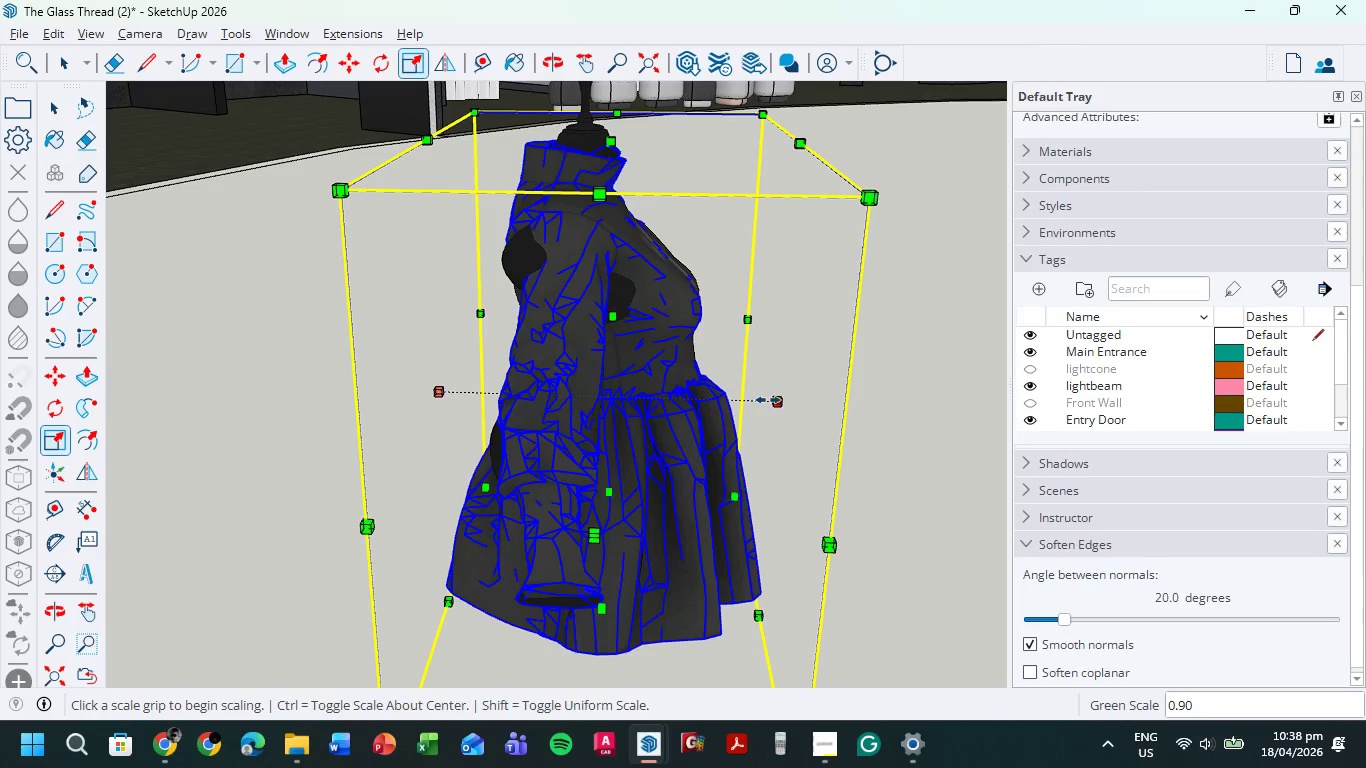 
left_click_drag(start_coordinate=[777, 401], to_coordinate=[742, 397])
 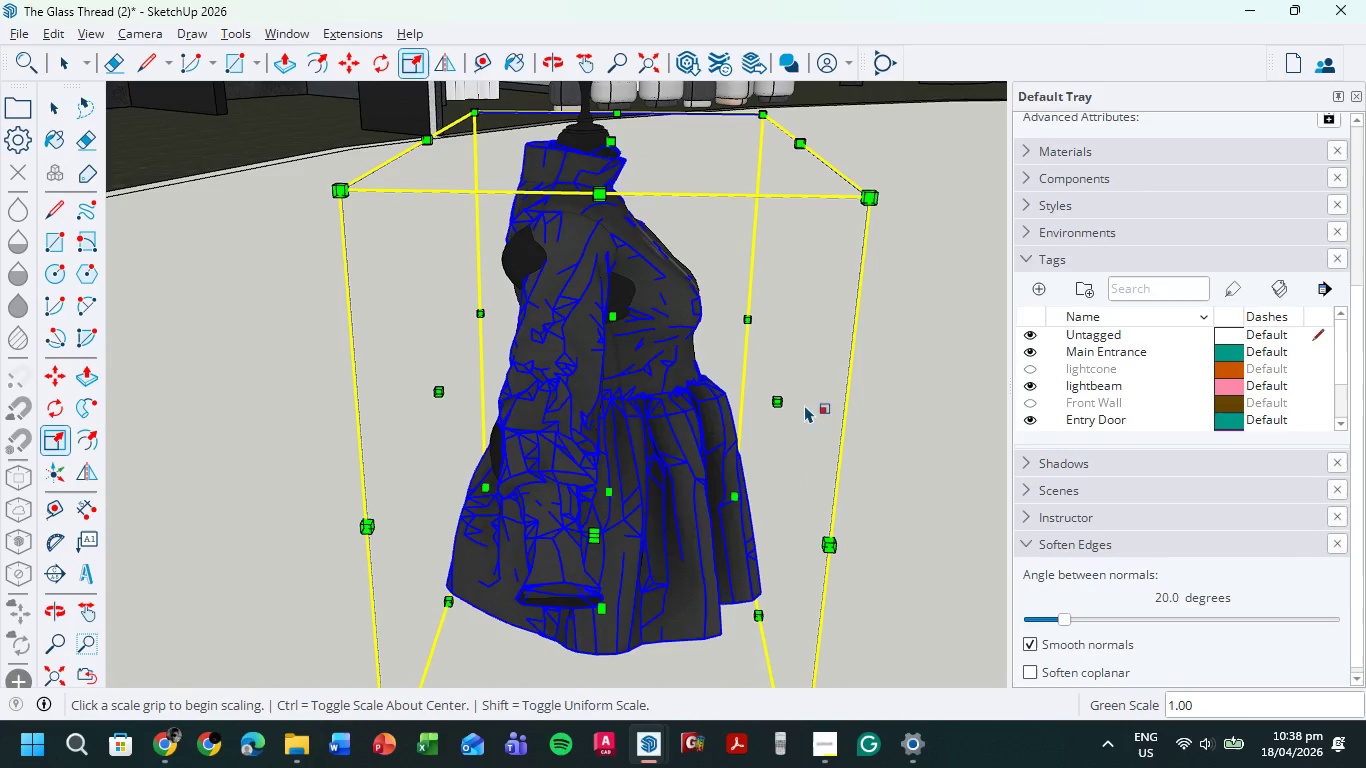 
left_click_drag(start_coordinate=[785, 402], to_coordinate=[764, 402])
 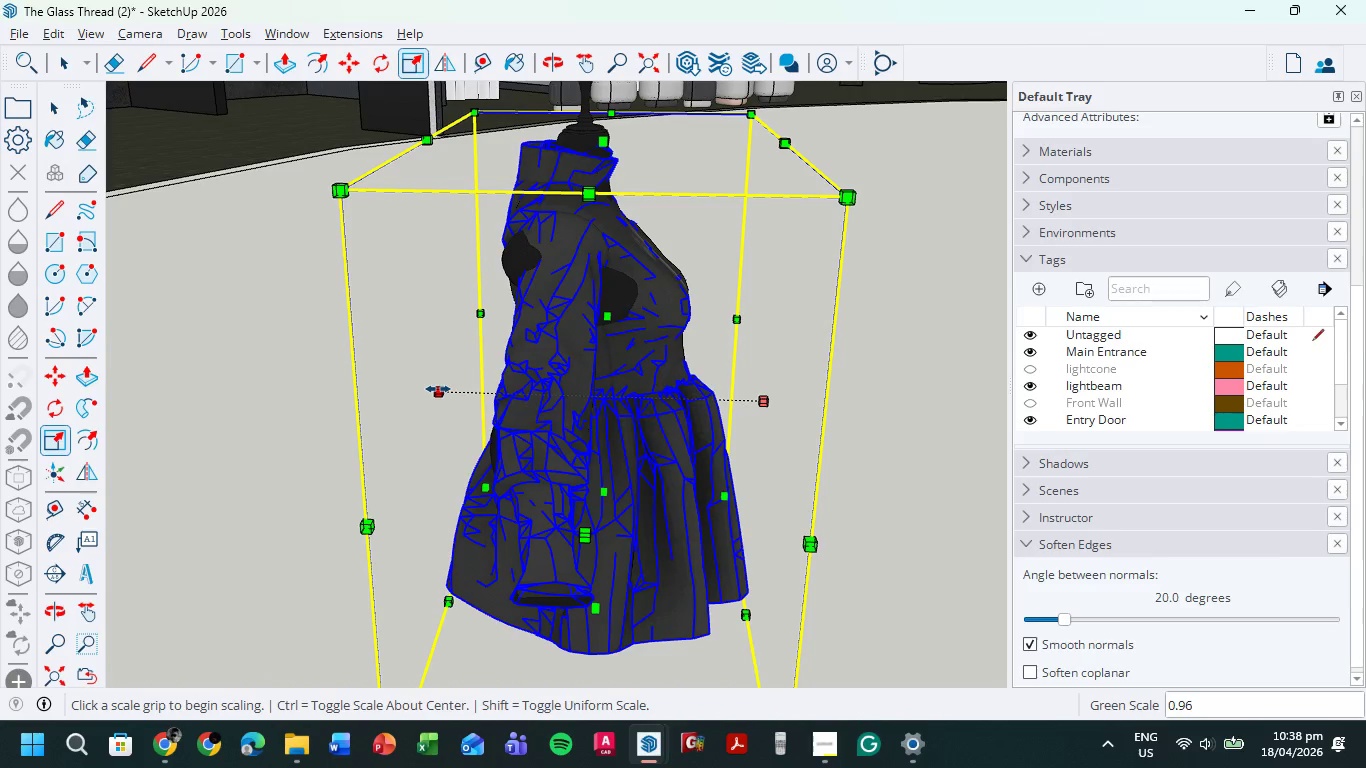 
left_click_drag(start_coordinate=[438, 389], to_coordinate=[452, 392])
 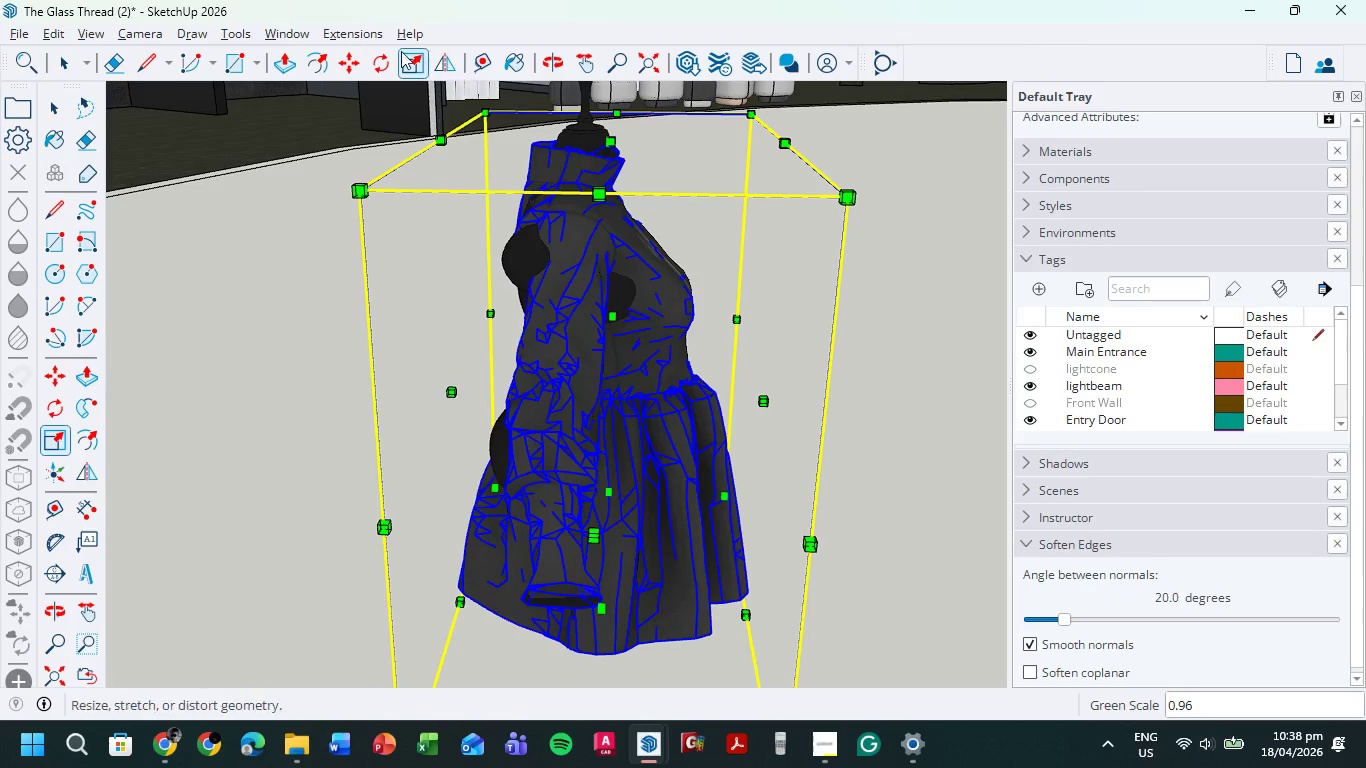 
left_click([378, 56])
 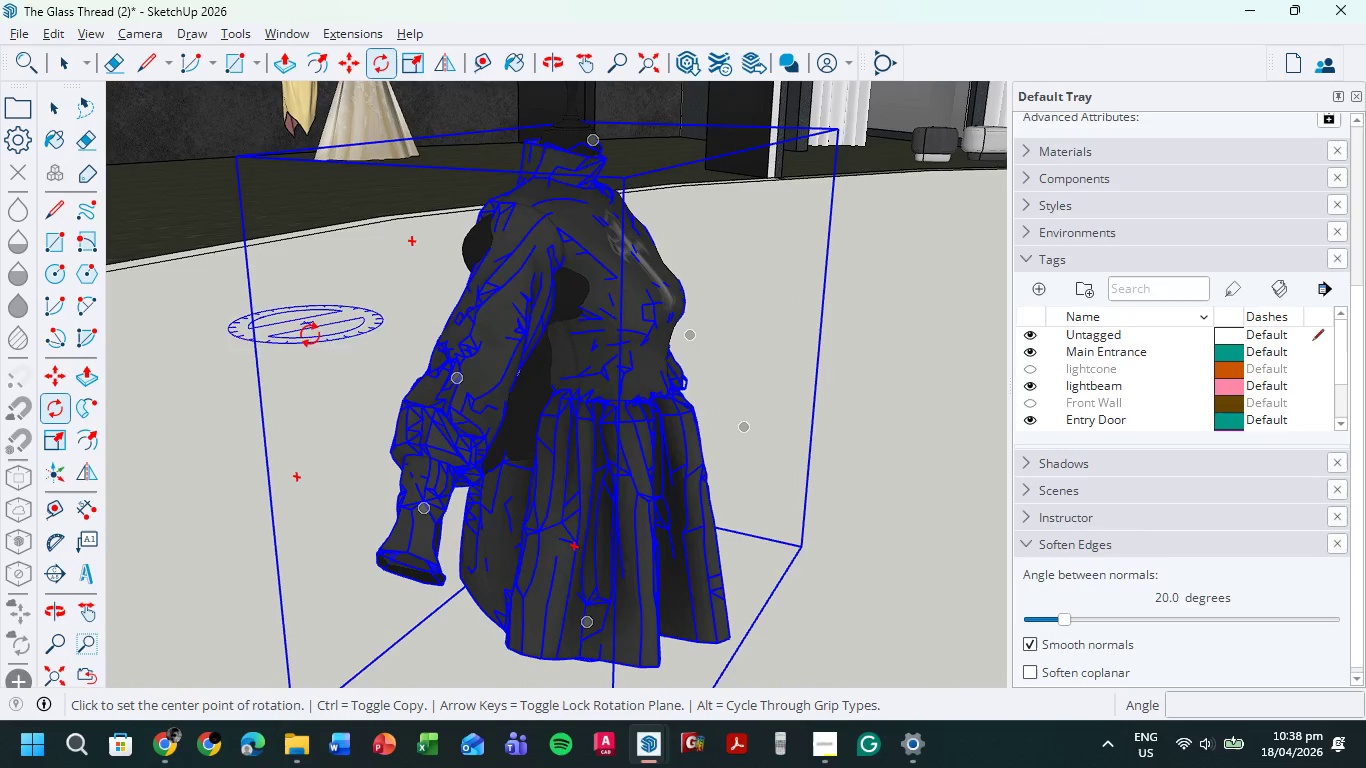 
key(ArrowUp)
 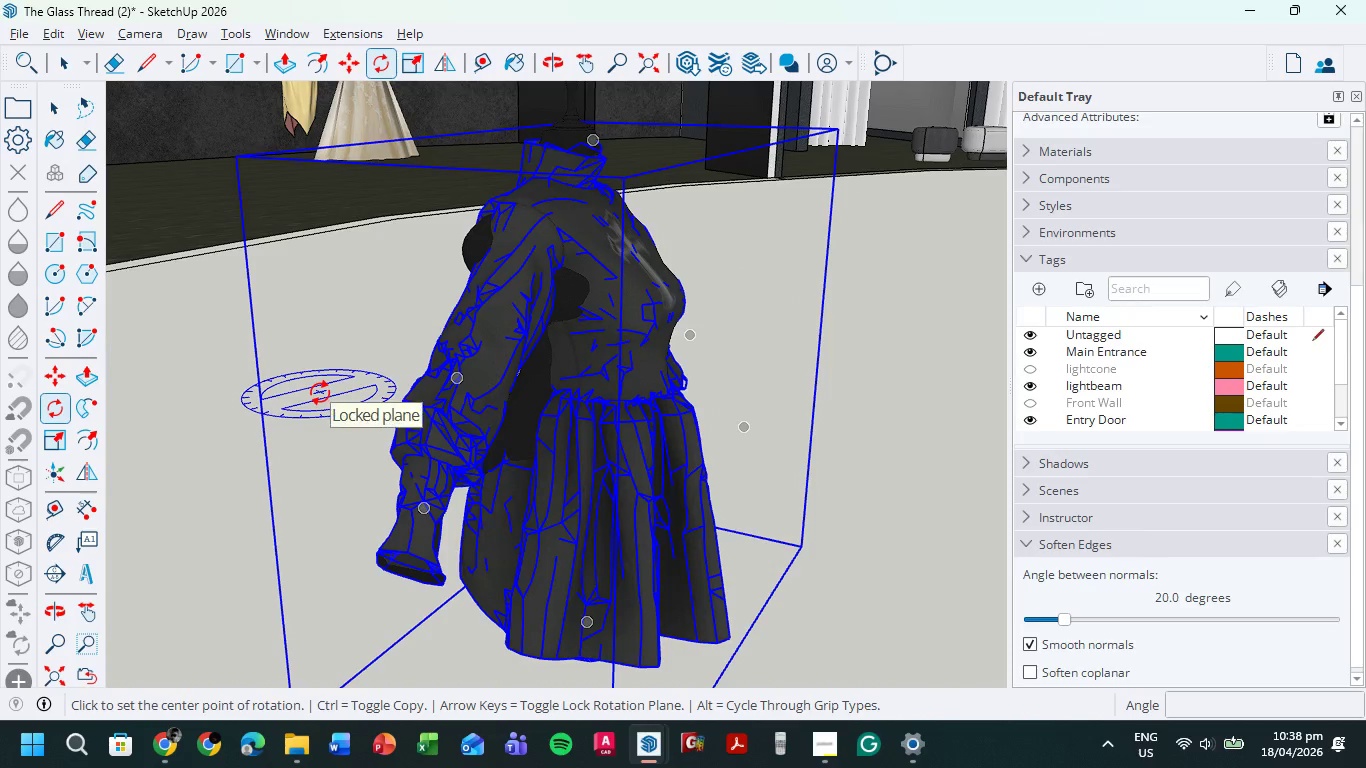 
key(ArrowUp)
 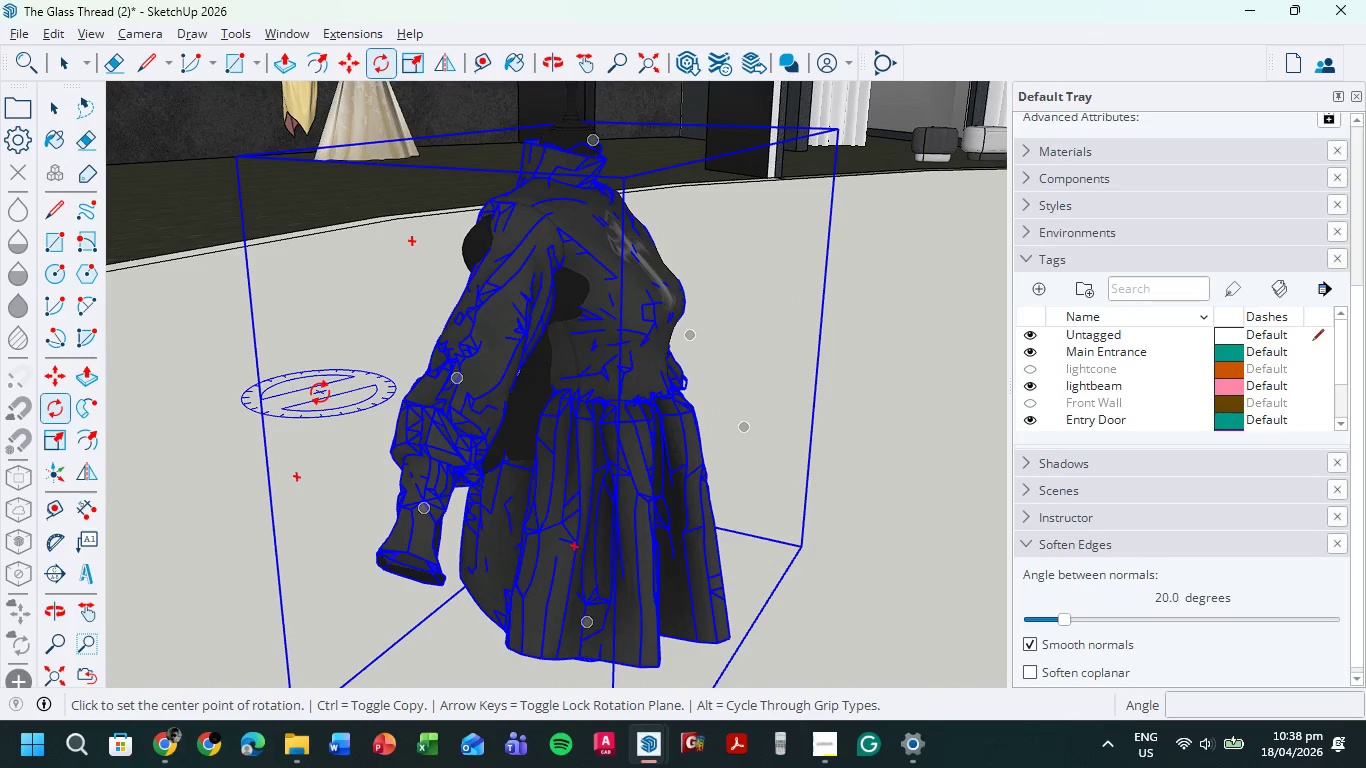 
key(ArrowLeft)
 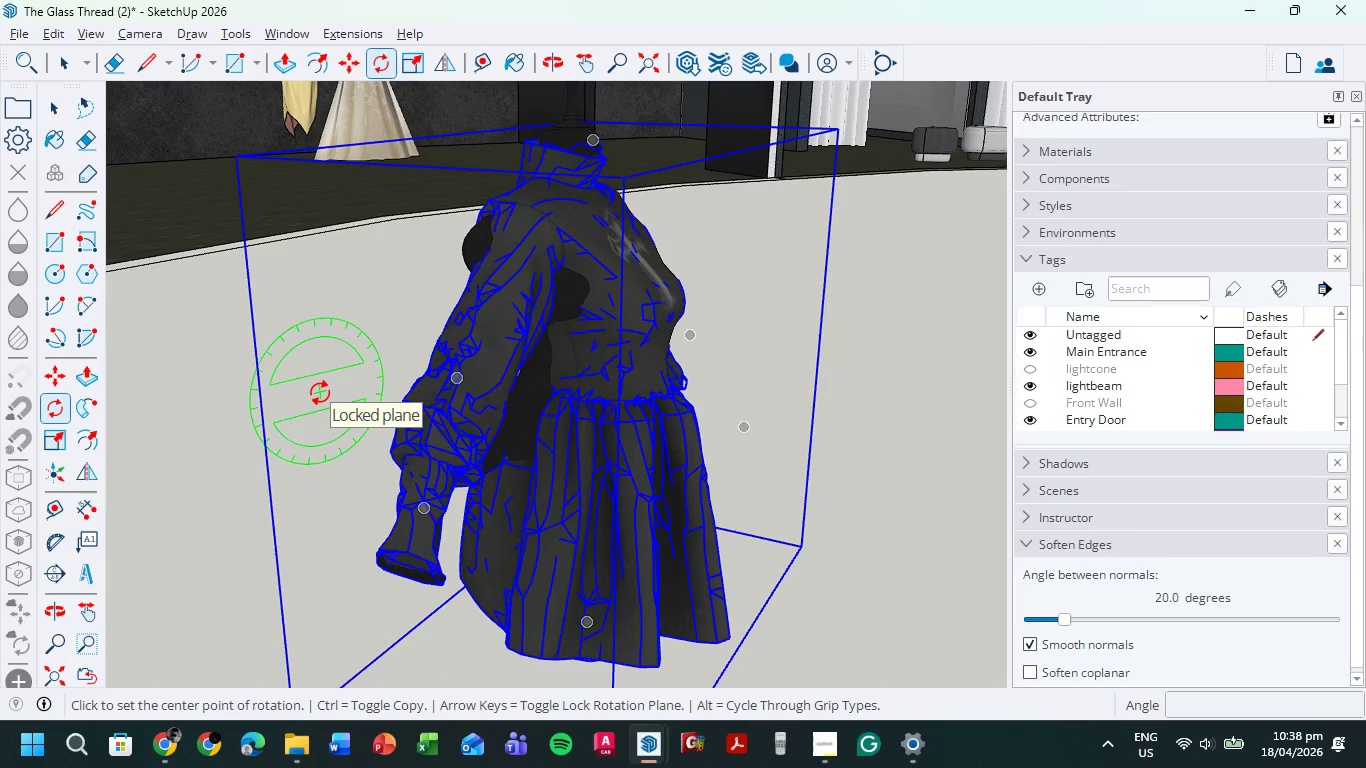 
key(ArrowLeft)
 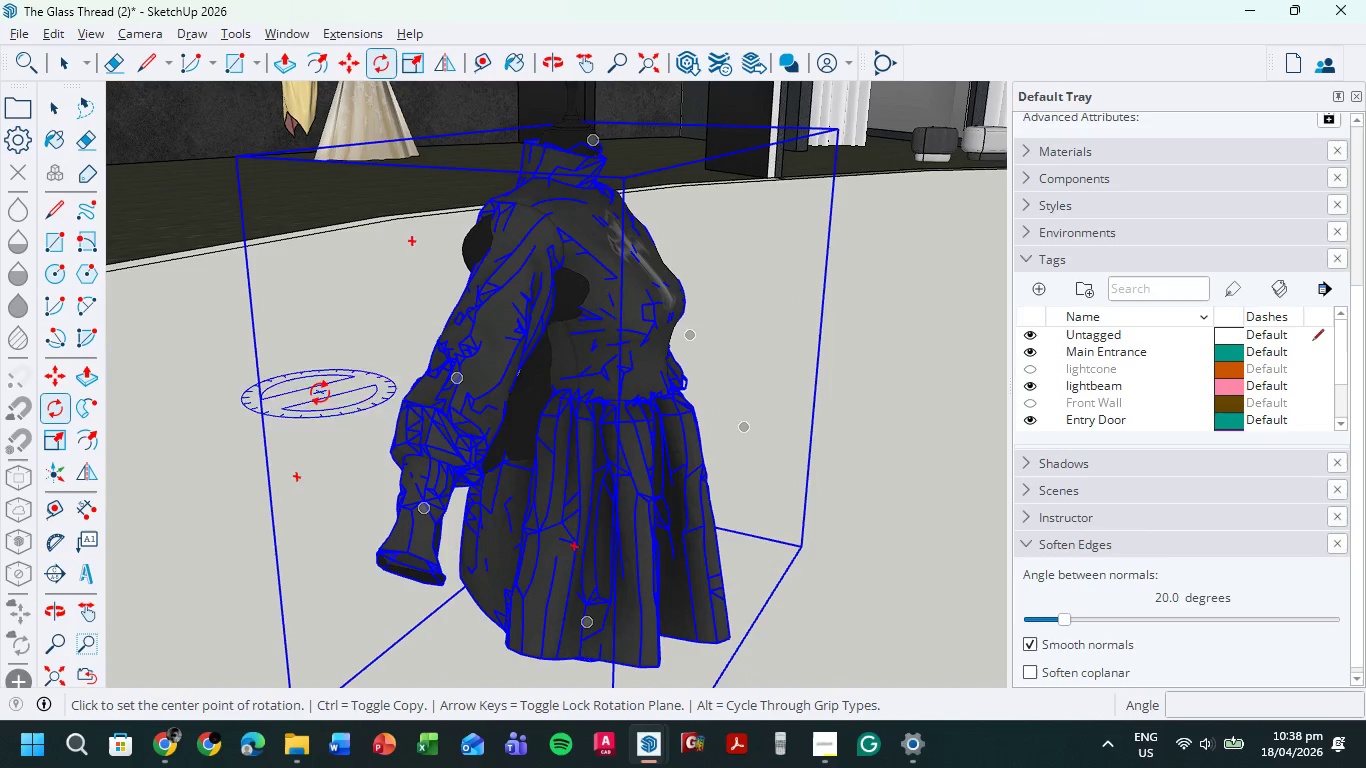 
key(ArrowLeft)
 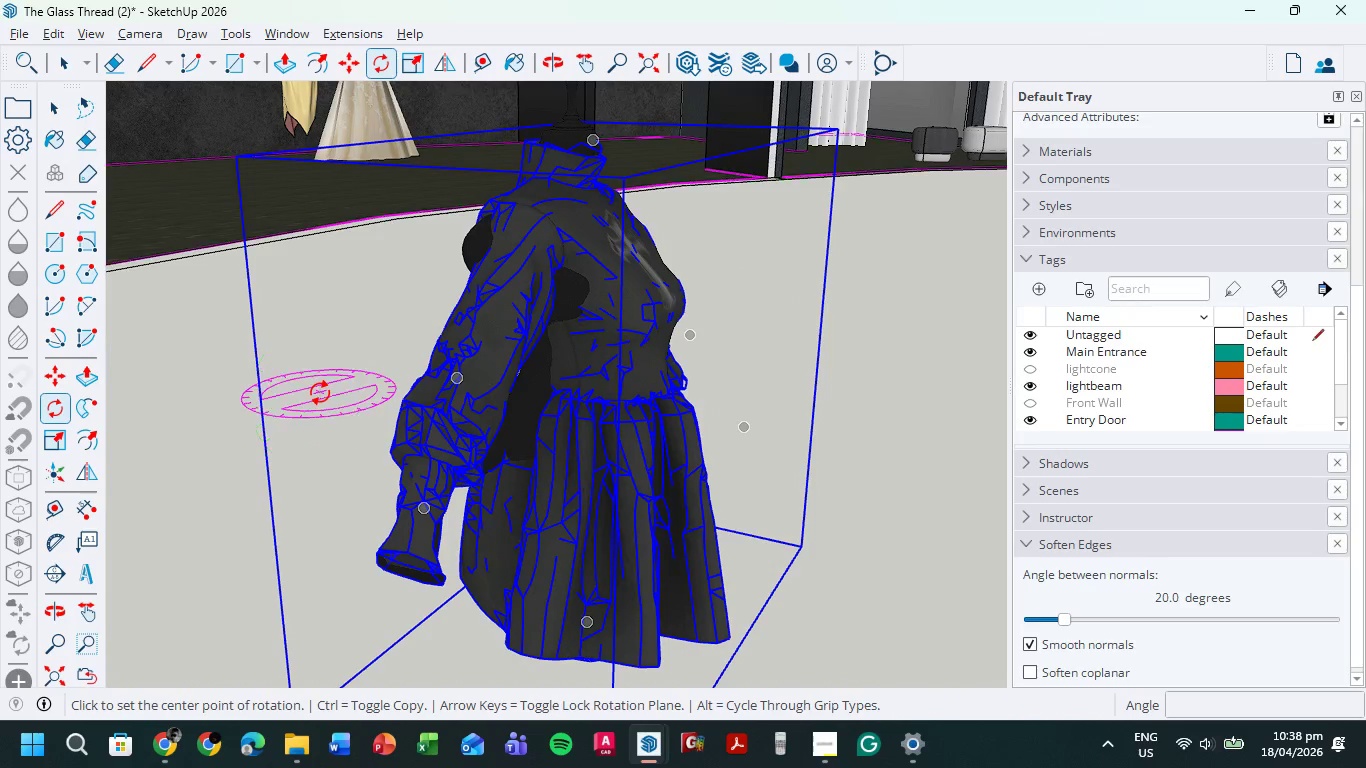 
key(ArrowDown)
 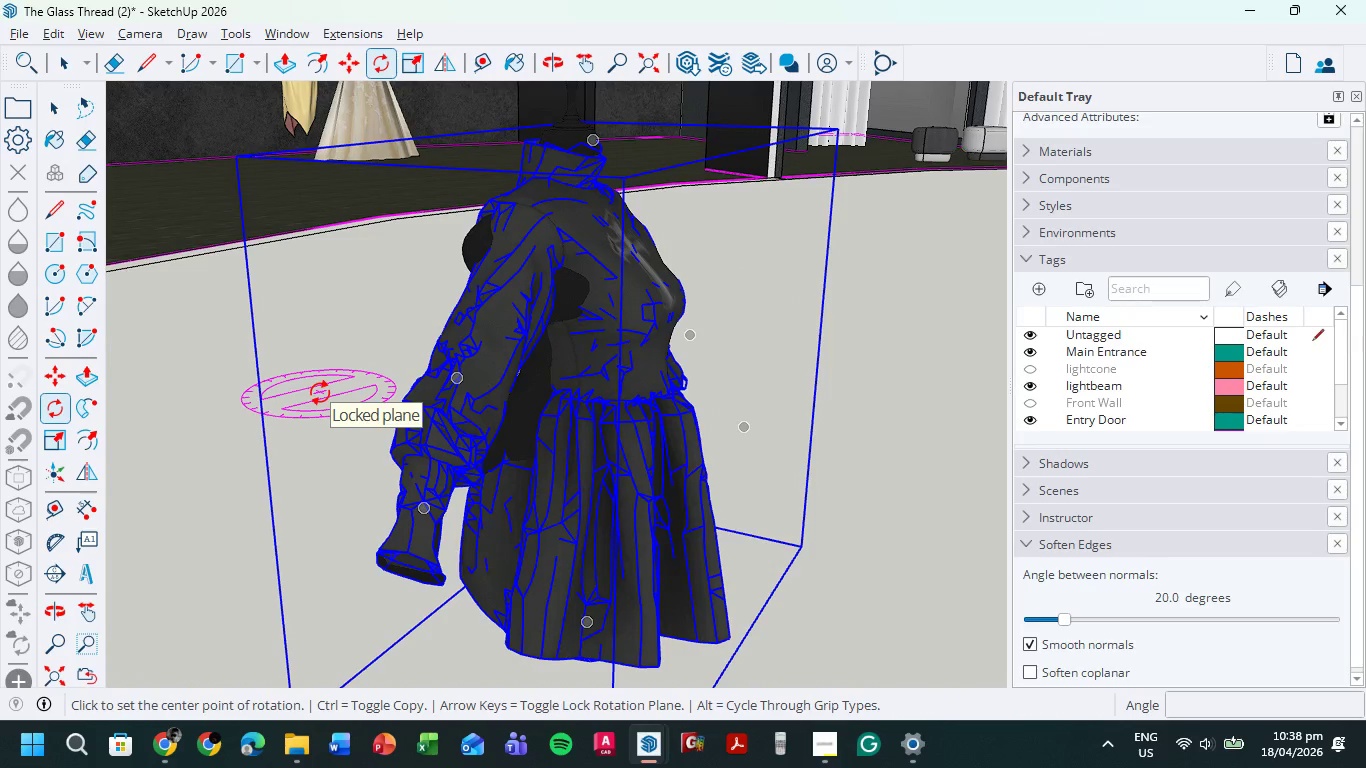 
key(ArrowRight)
 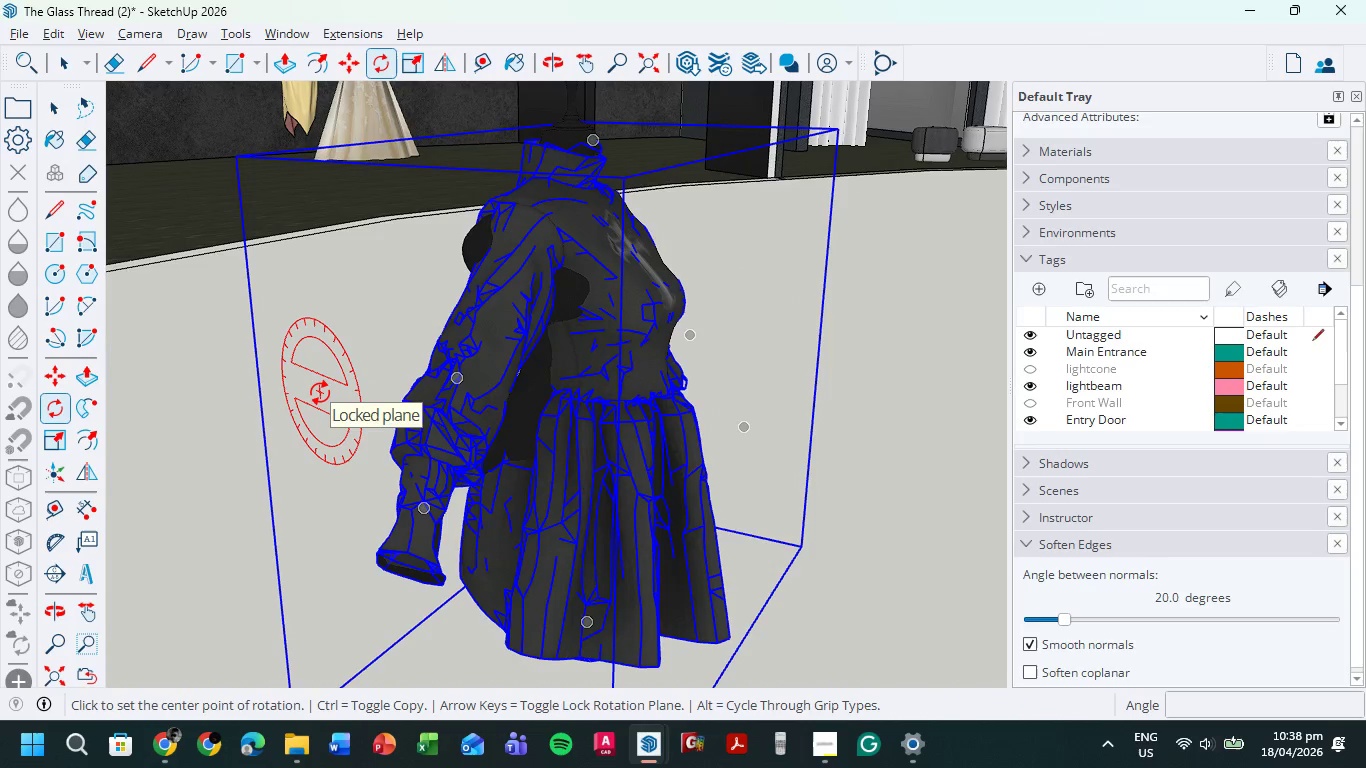 
left_click([320, 392])
 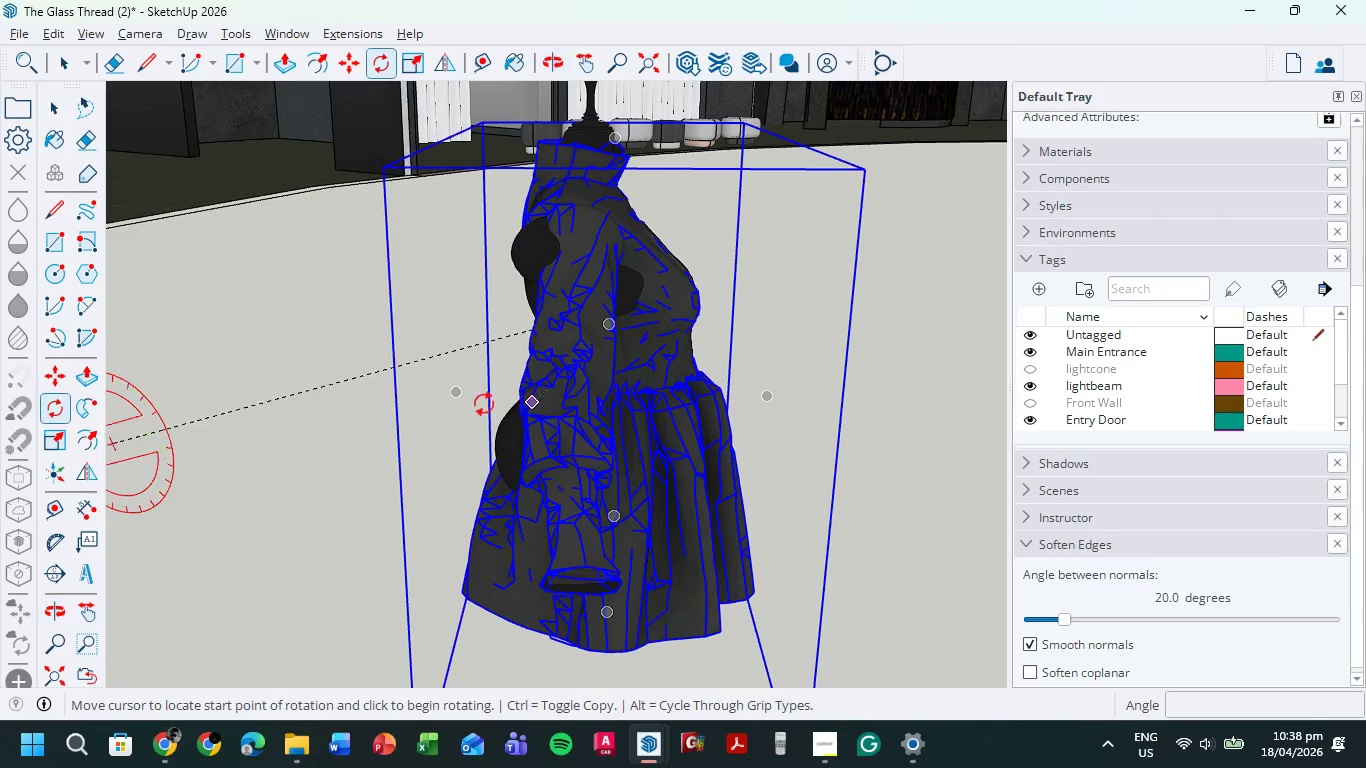 
left_click([392, 437])
 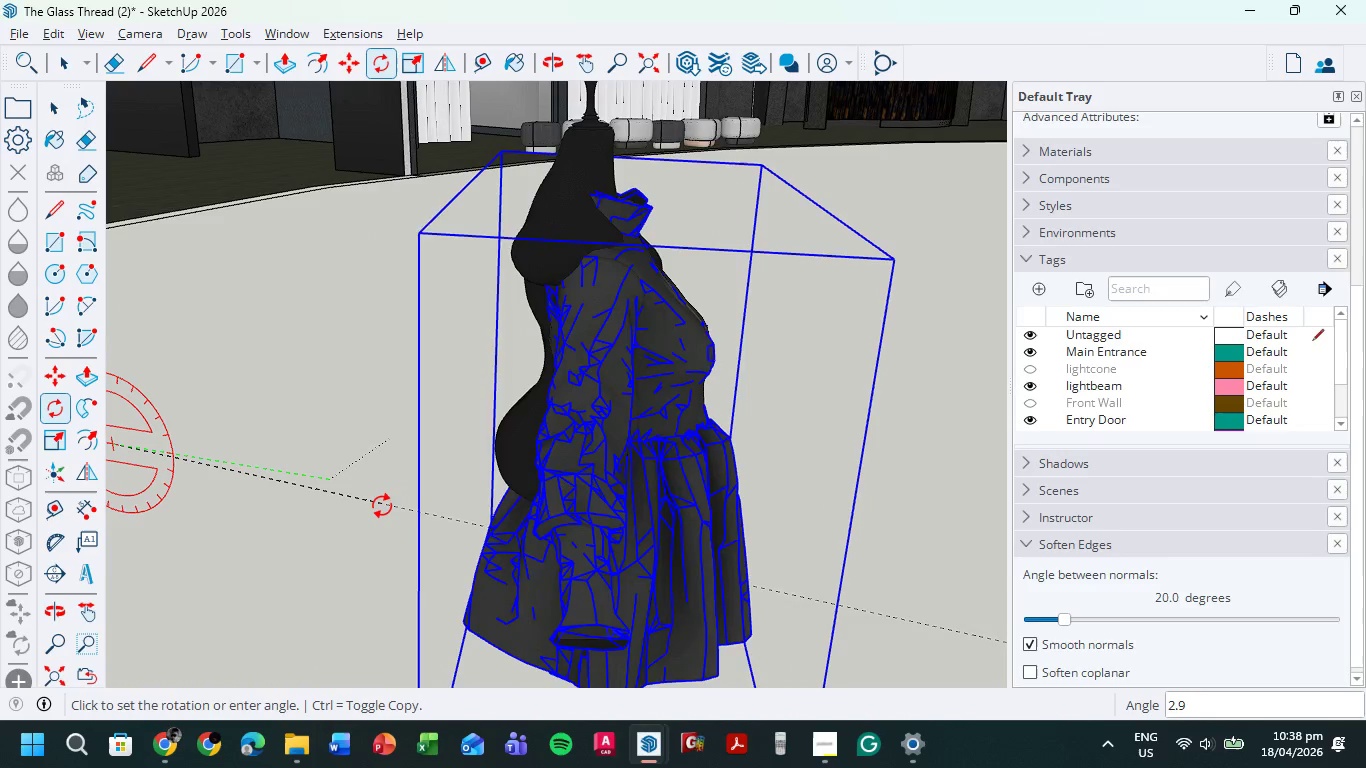 
left_click([386, 494])
 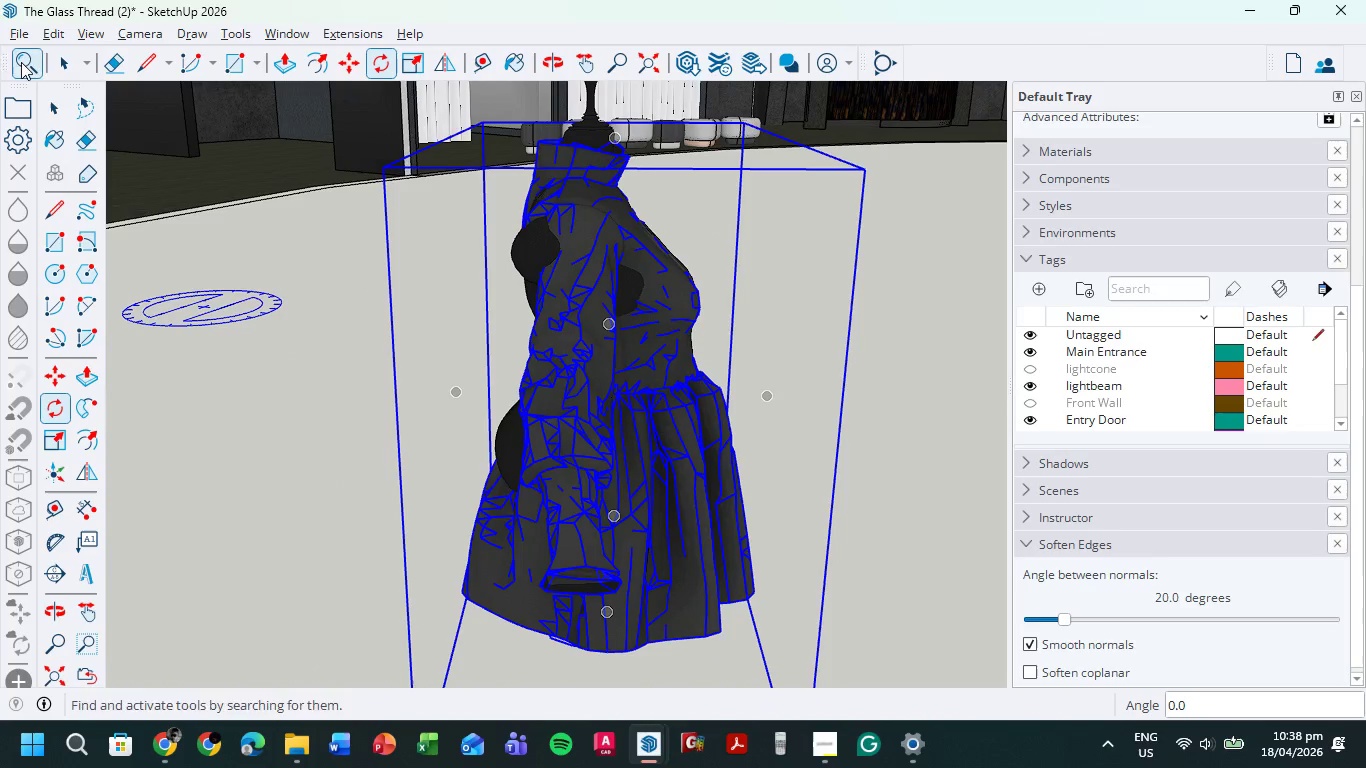 
left_click([62, 64])
 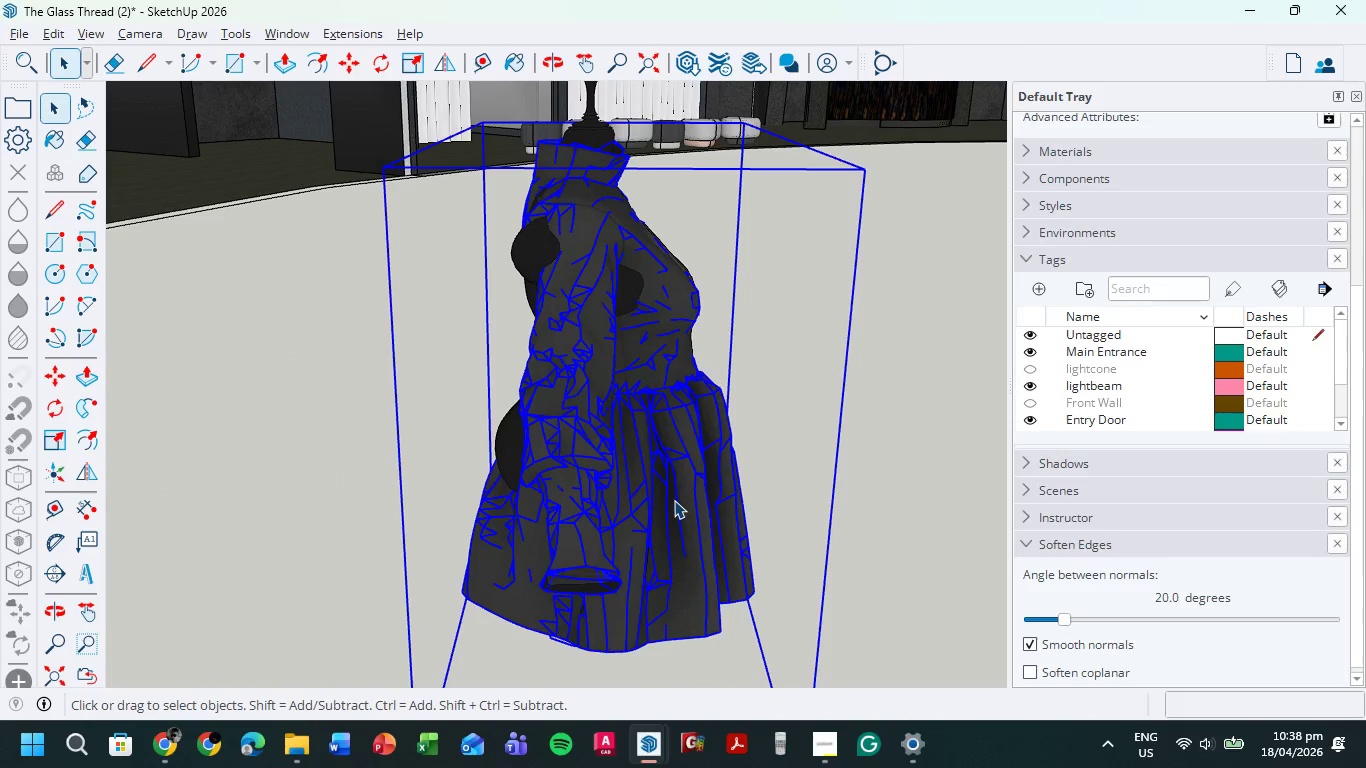 
key(S)
 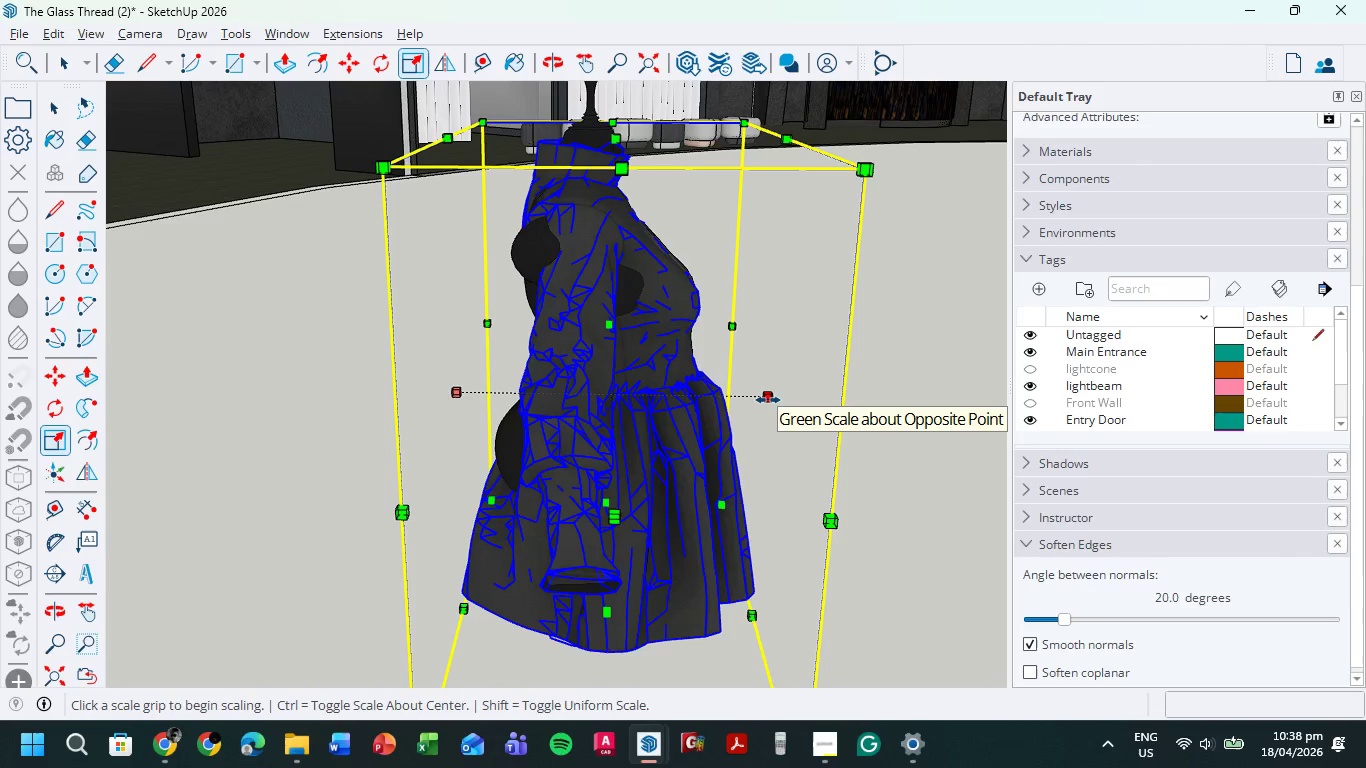 
left_click_drag(start_coordinate=[768, 400], to_coordinate=[731, 397])
 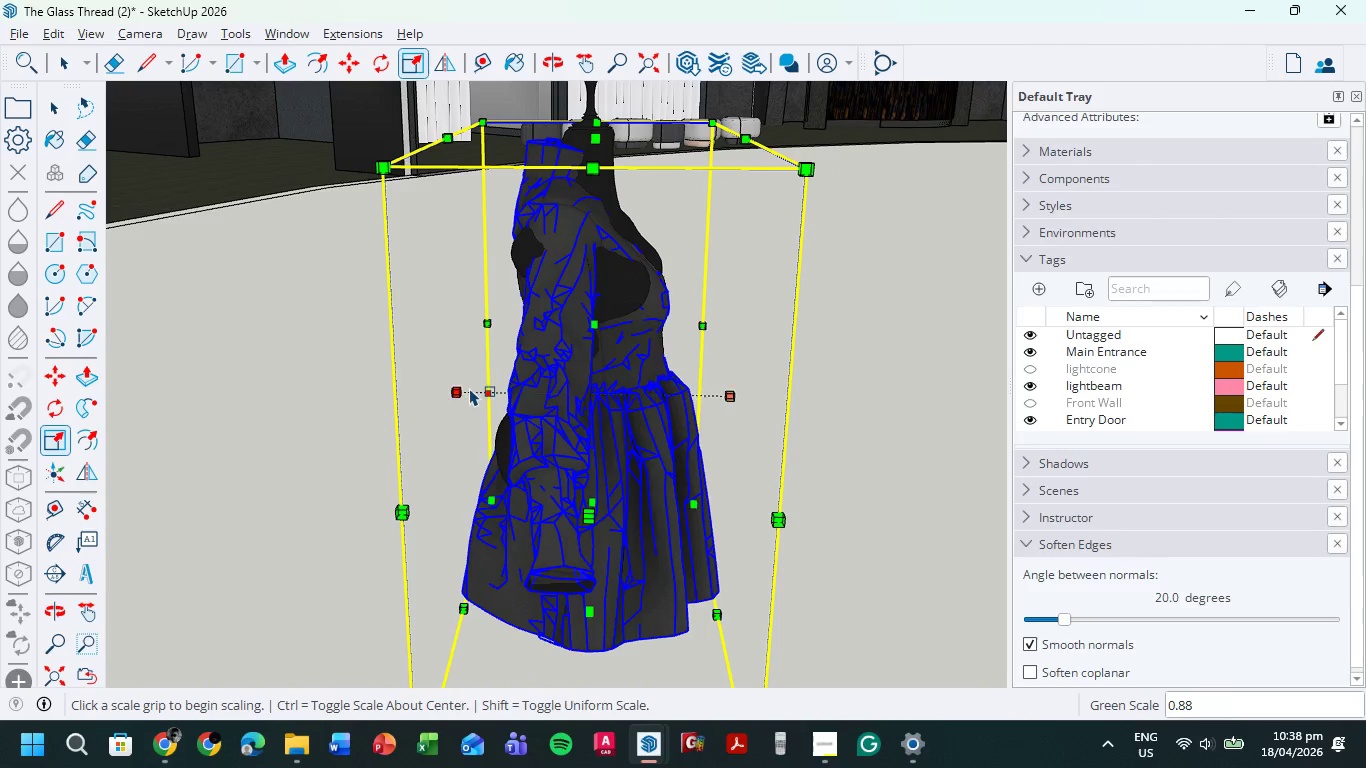 
left_click_drag(start_coordinate=[460, 389], to_coordinate=[485, 393])
 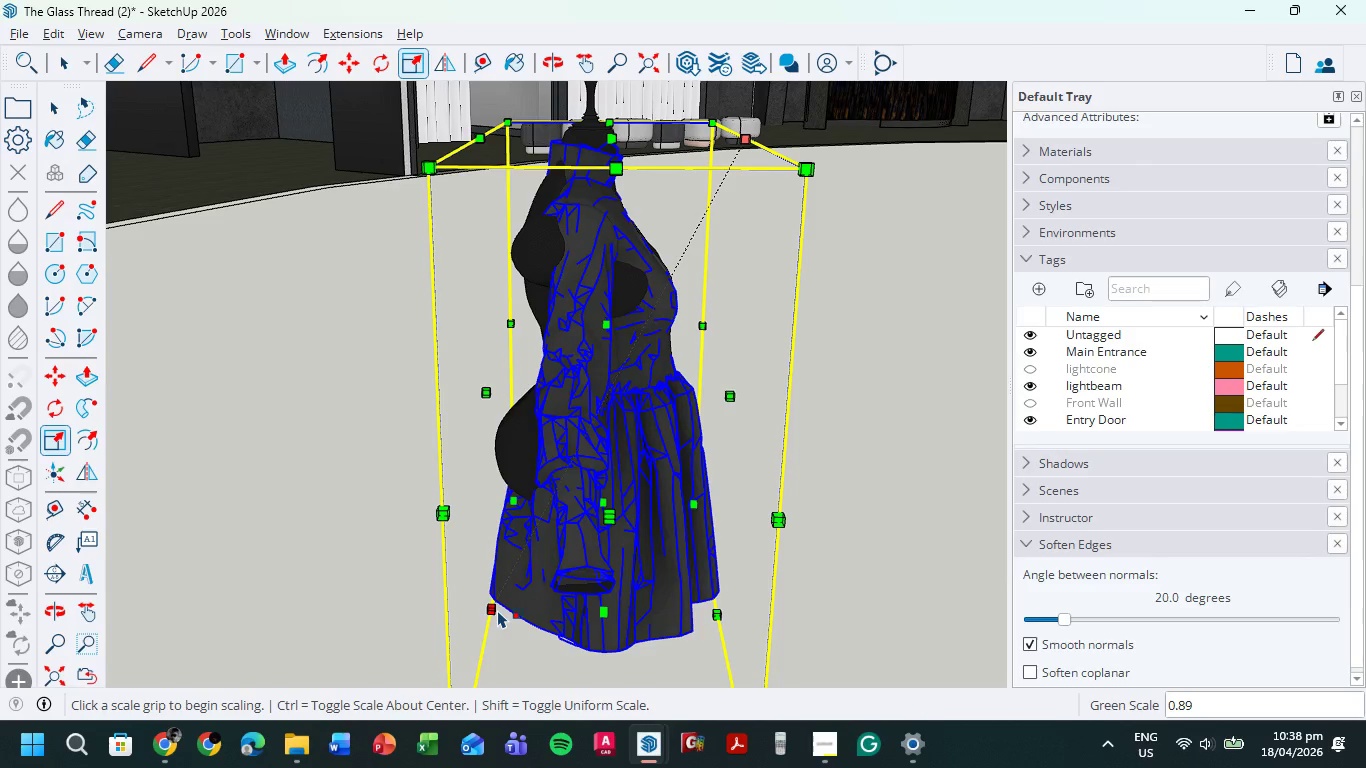 
left_click_drag(start_coordinate=[492, 608], to_coordinate=[462, 592])
 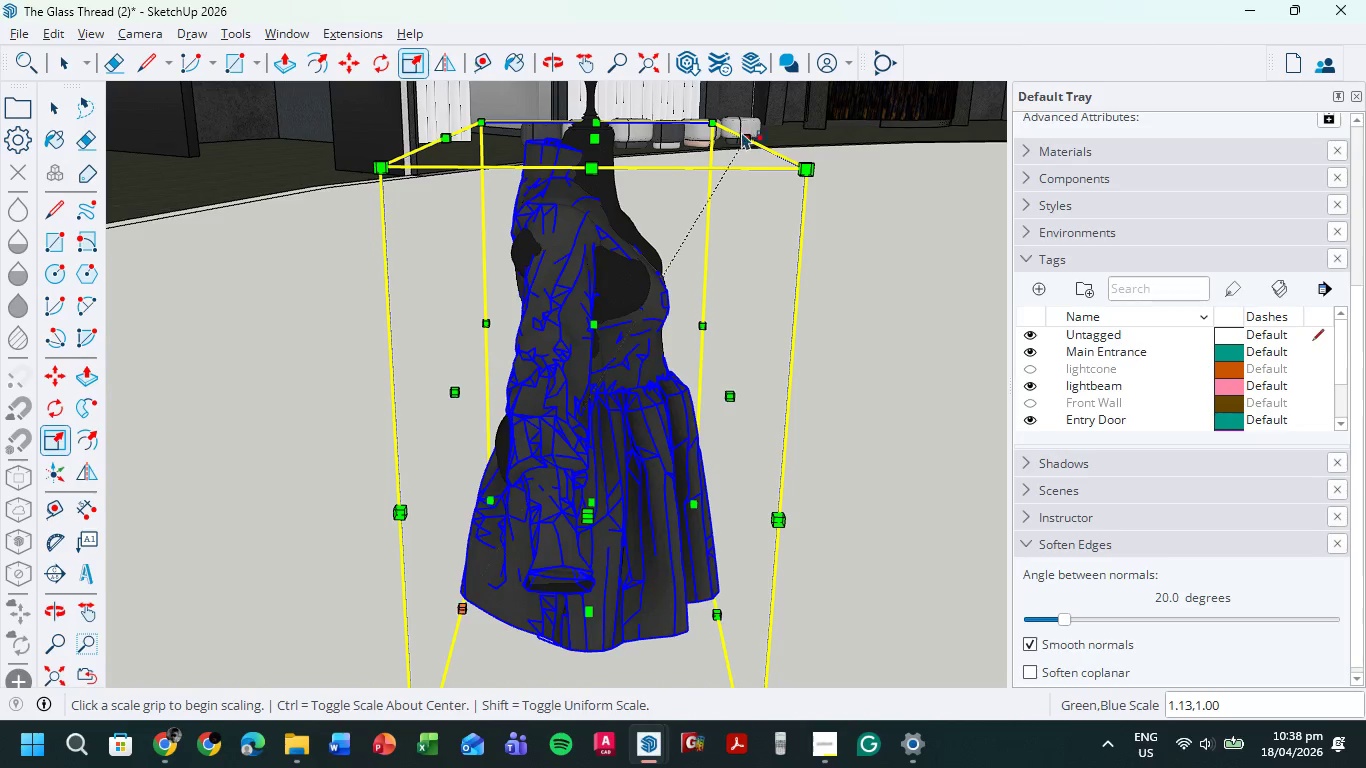 
left_click_drag(start_coordinate=[742, 134], to_coordinate=[644, 153])
 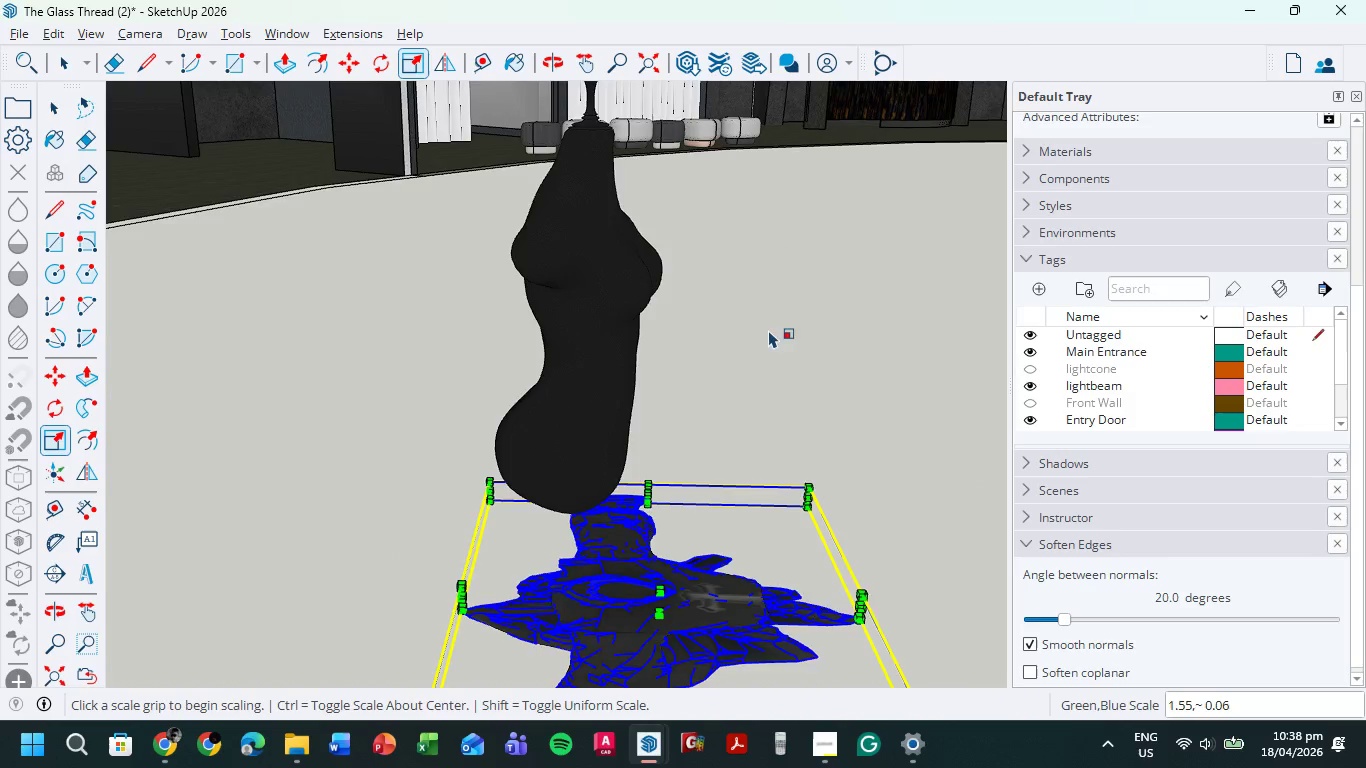 
scroll: coordinate [767, 336], scroll_direction: up, amount: 1.0
 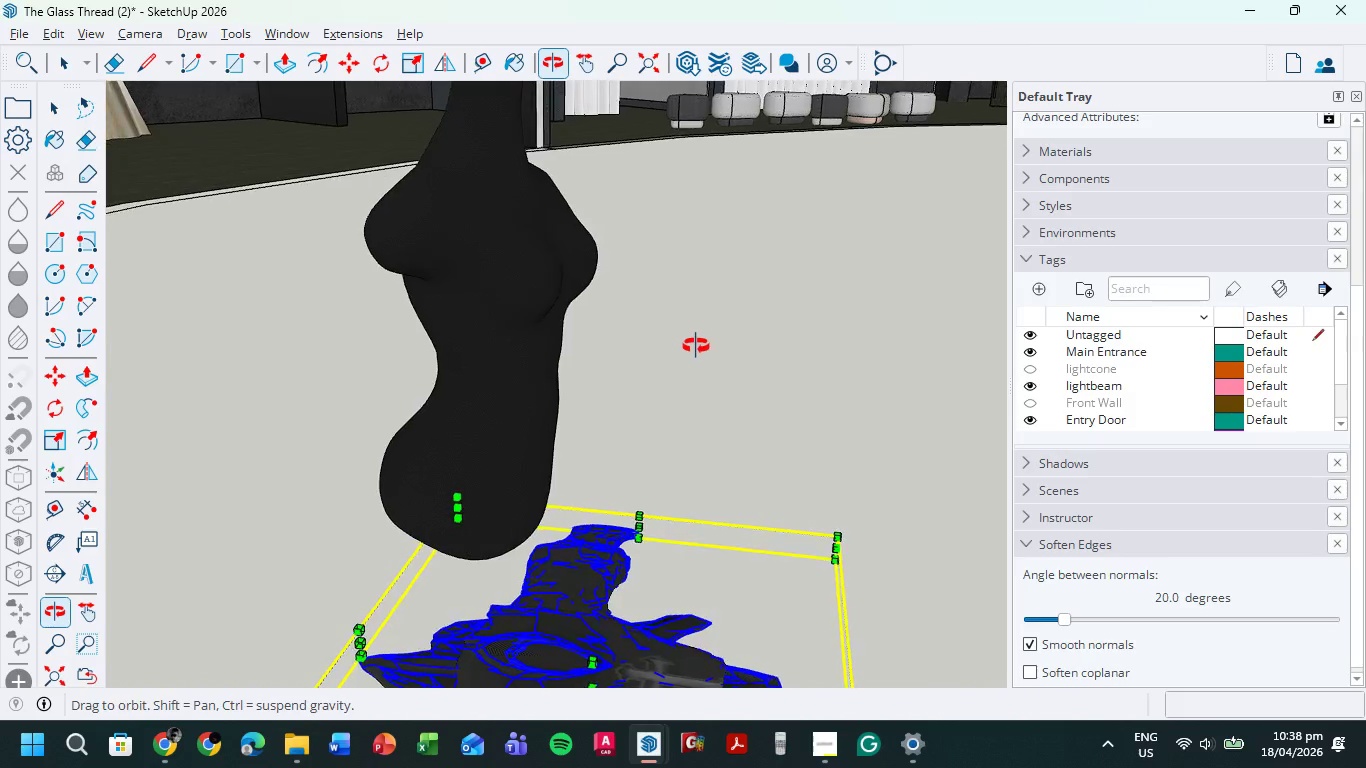 
scroll: coordinate [692, 354], scroll_direction: down, amount: 5.0
 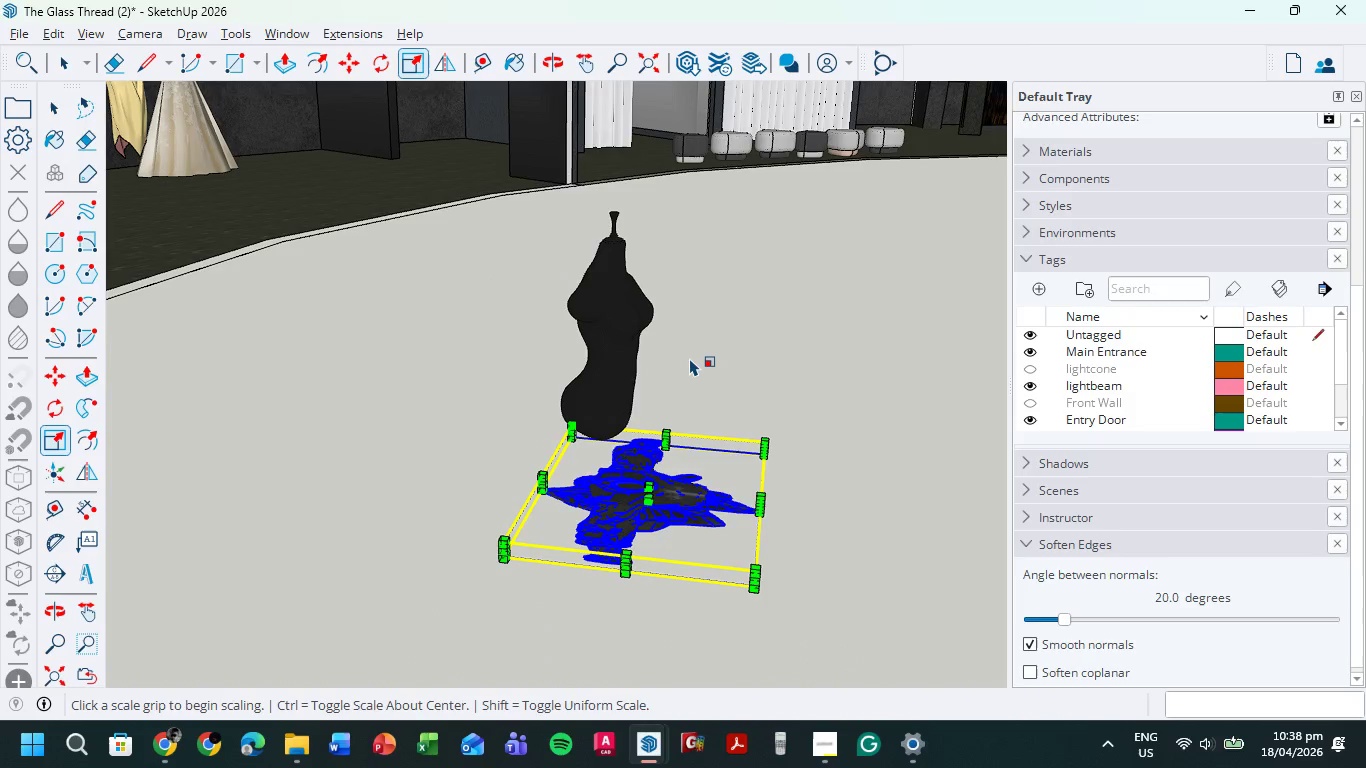 
key(Control+Z)
 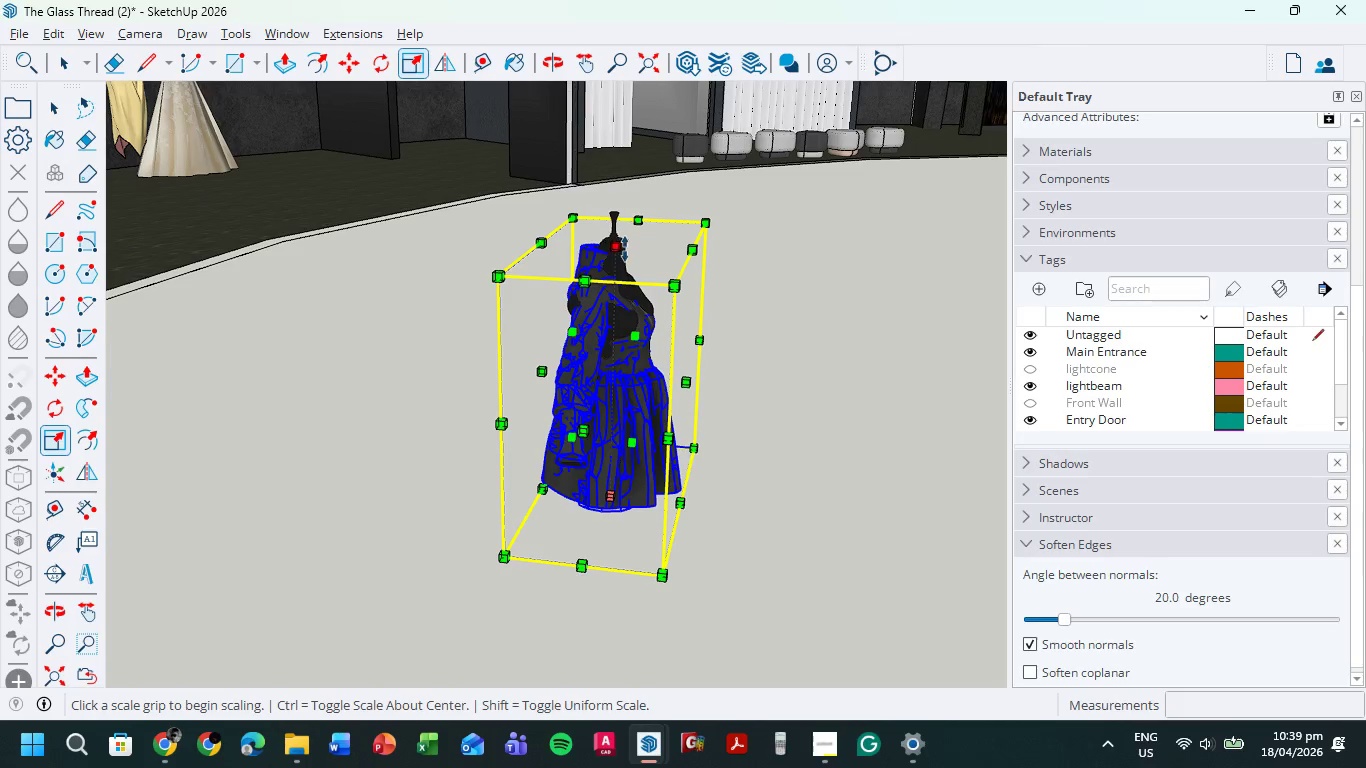 
scroll: coordinate [627, 248], scroll_direction: up, amount: 4.0
 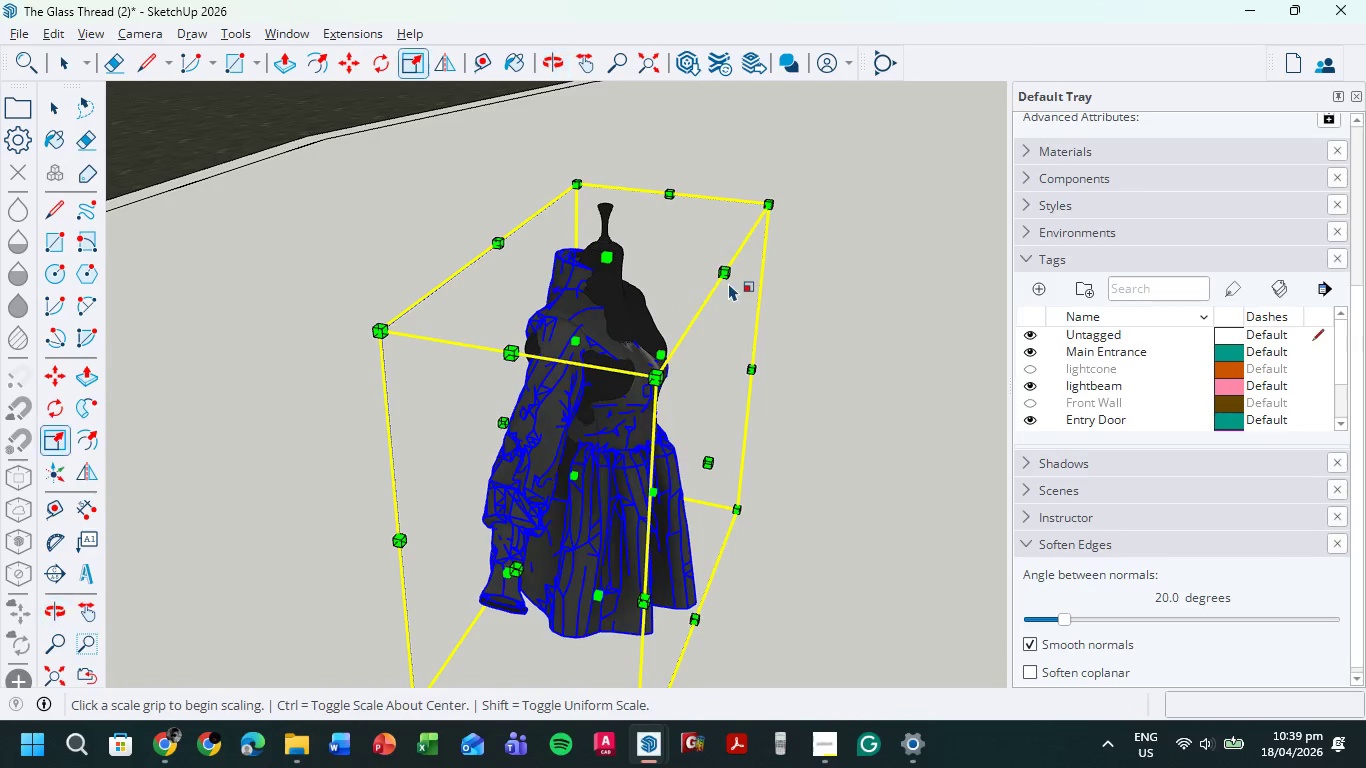 
left_click_drag(start_coordinate=[723, 274], to_coordinate=[753, 282])
 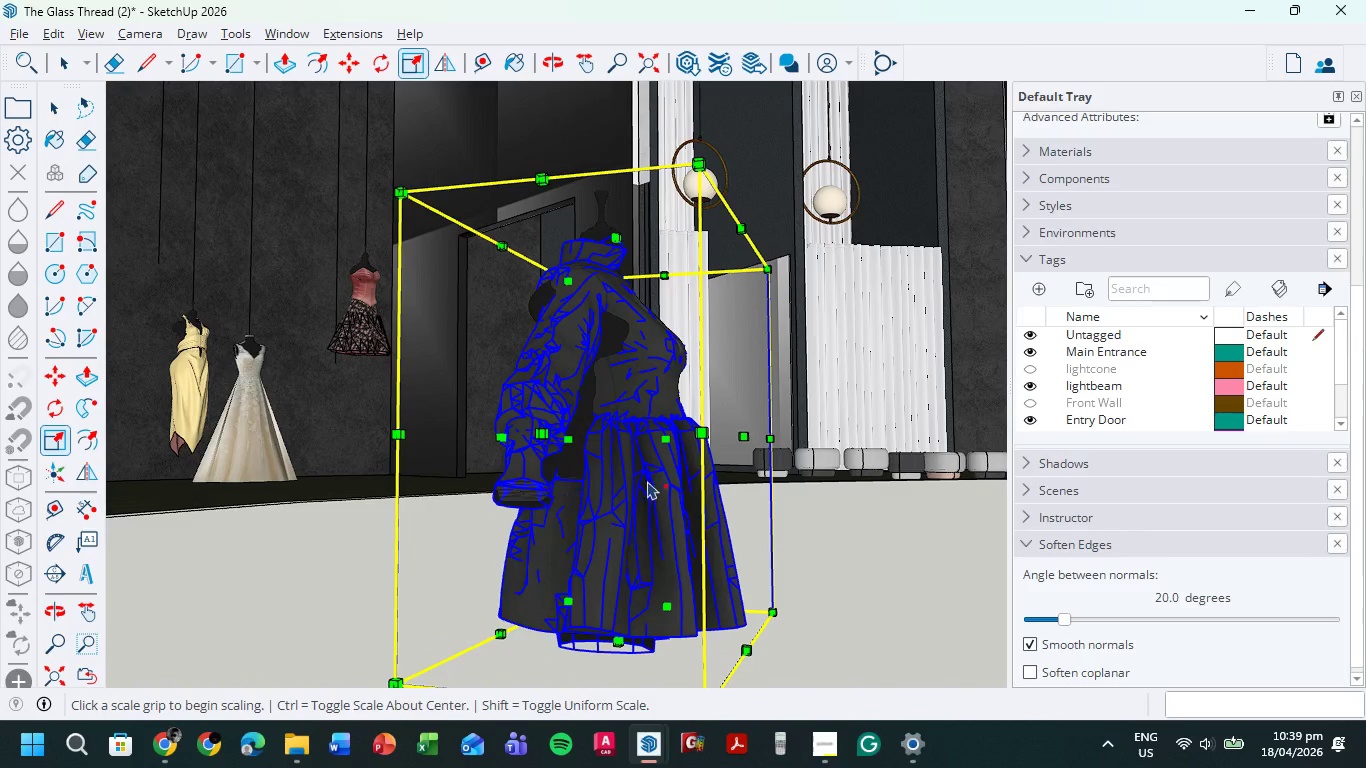 
left_click_drag(start_coordinate=[741, 435], to_coordinate=[714, 431])
 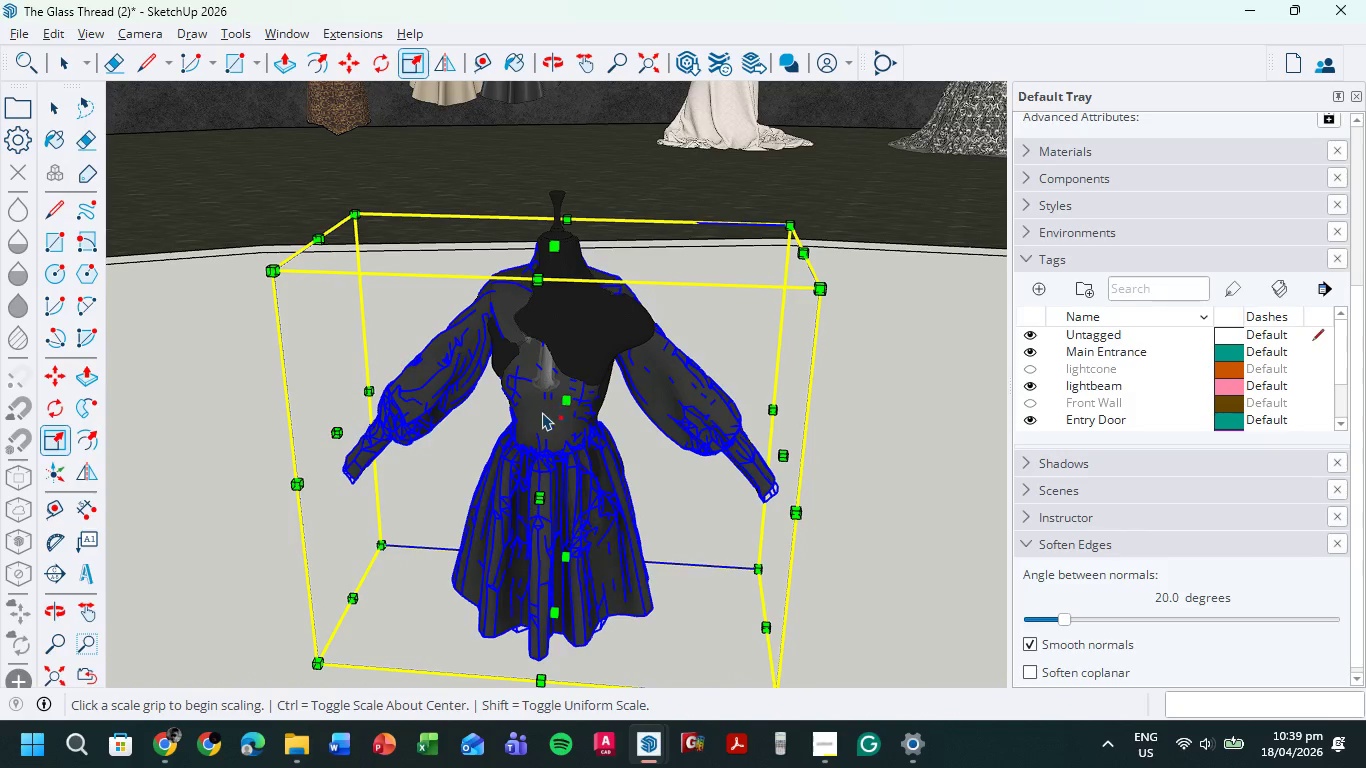 
wait(8.66)
 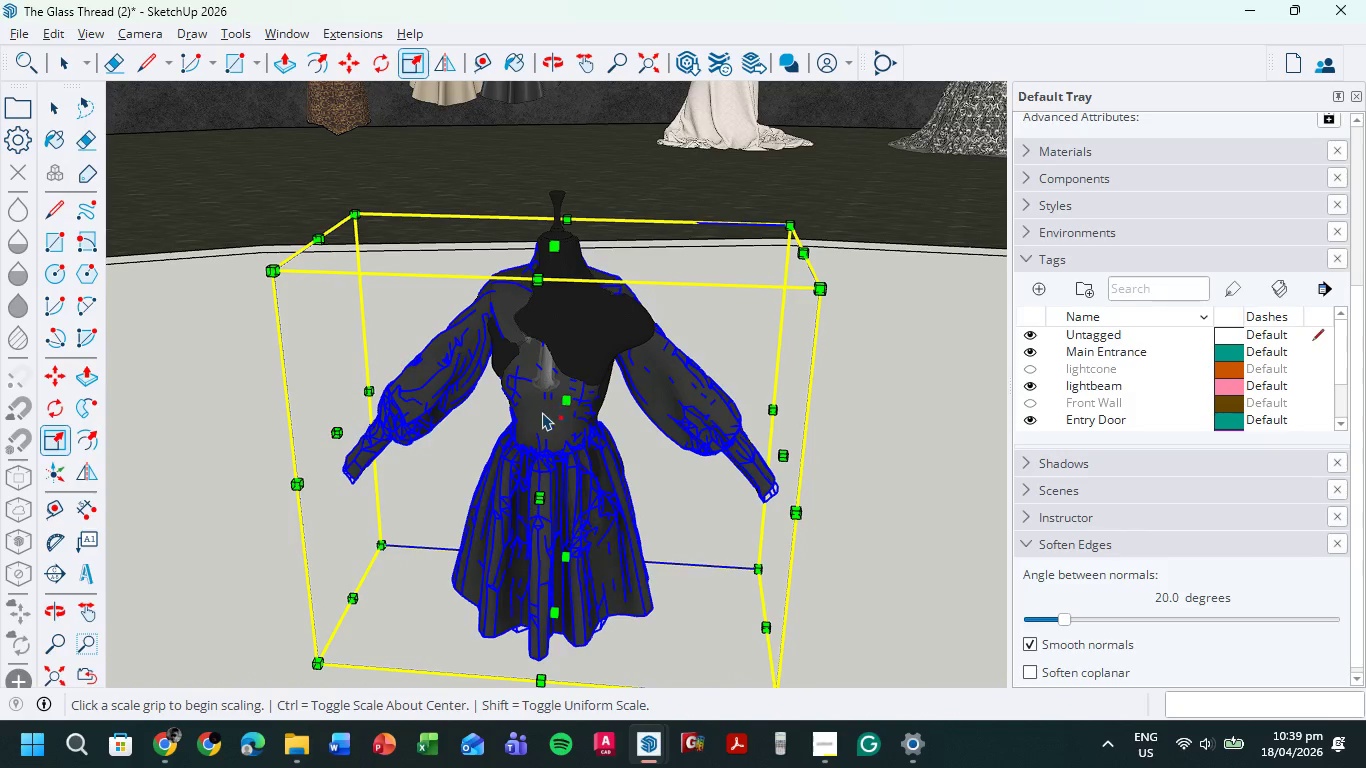 
left_click_drag(start_coordinate=[786, 453], to_coordinate=[792, 462])
 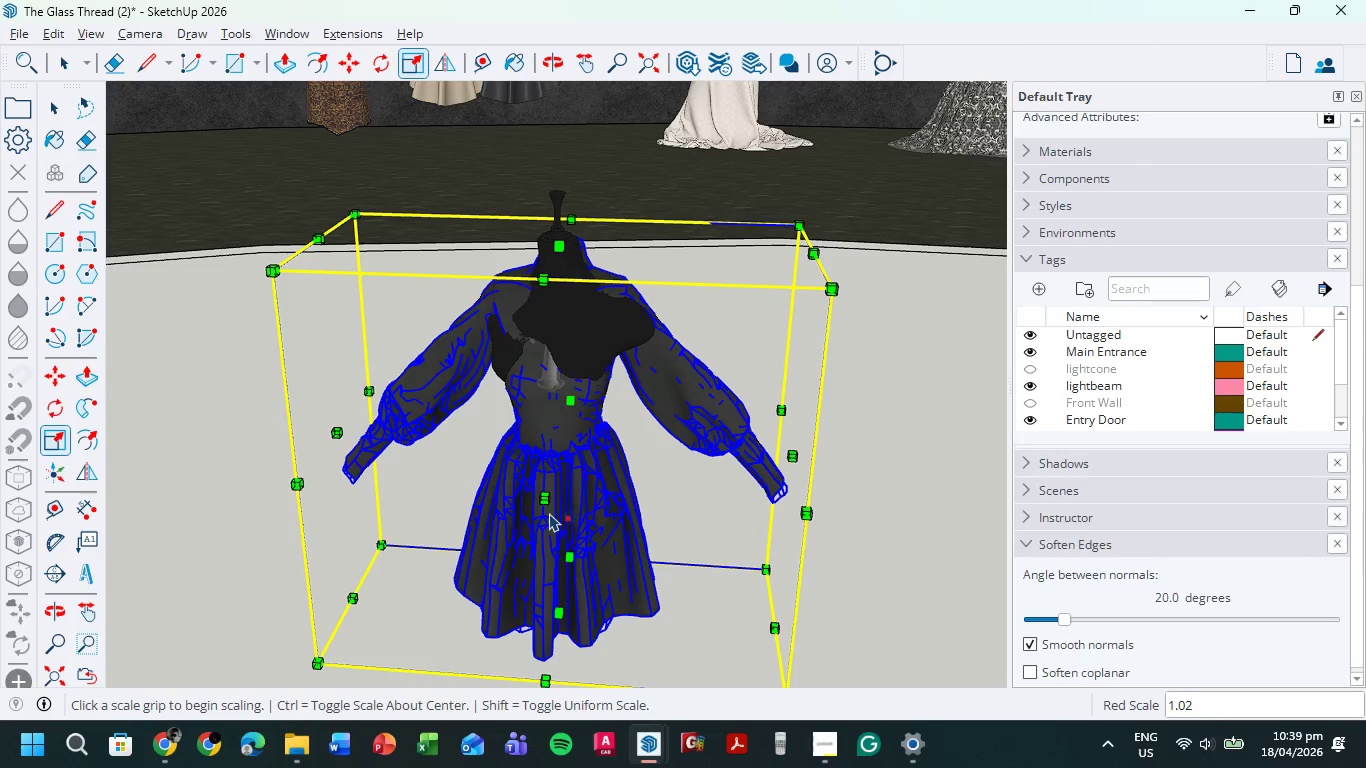 
left_click_drag(start_coordinate=[549, 502], to_coordinate=[532, 511])
 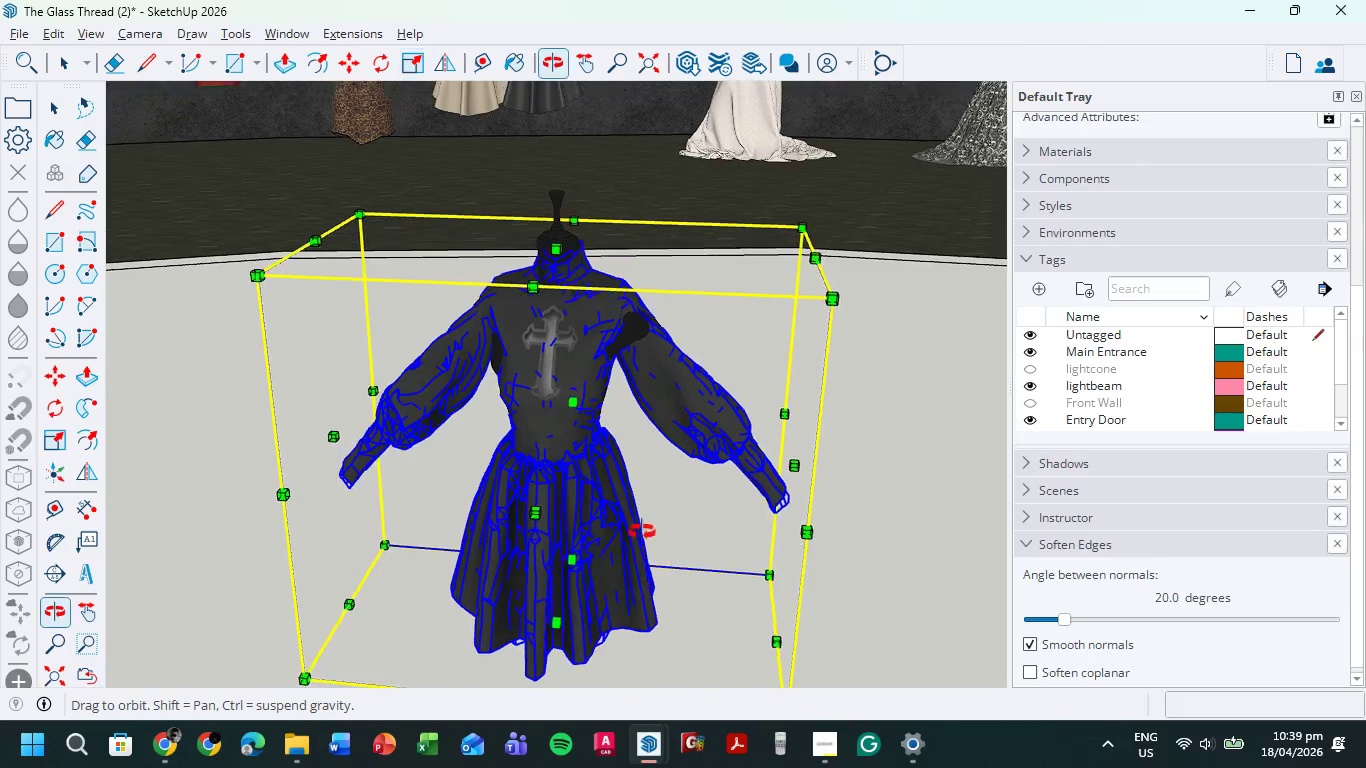 
scroll: coordinate [605, 504], scroll_direction: up, amount: 1.0
 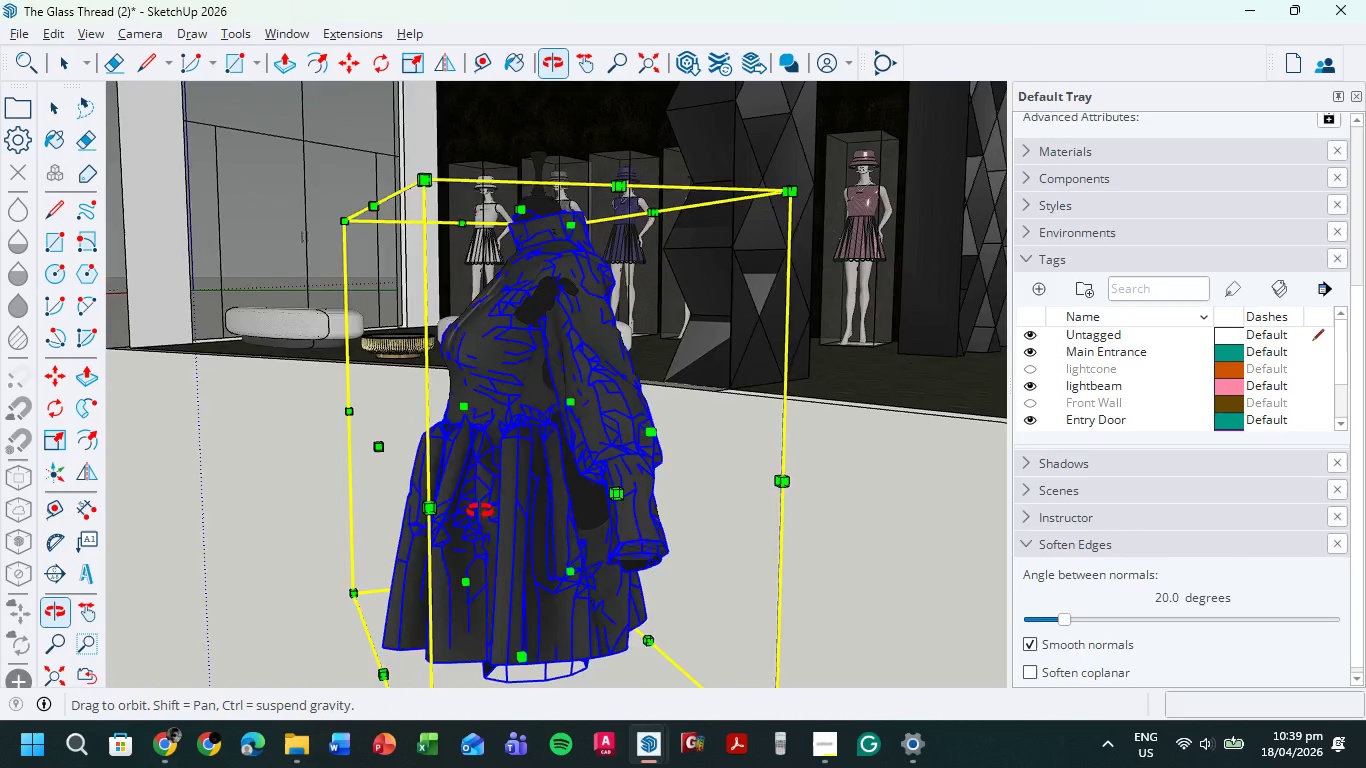 
scroll: coordinate [538, 451], scroll_direction: down, amount: 3.0
 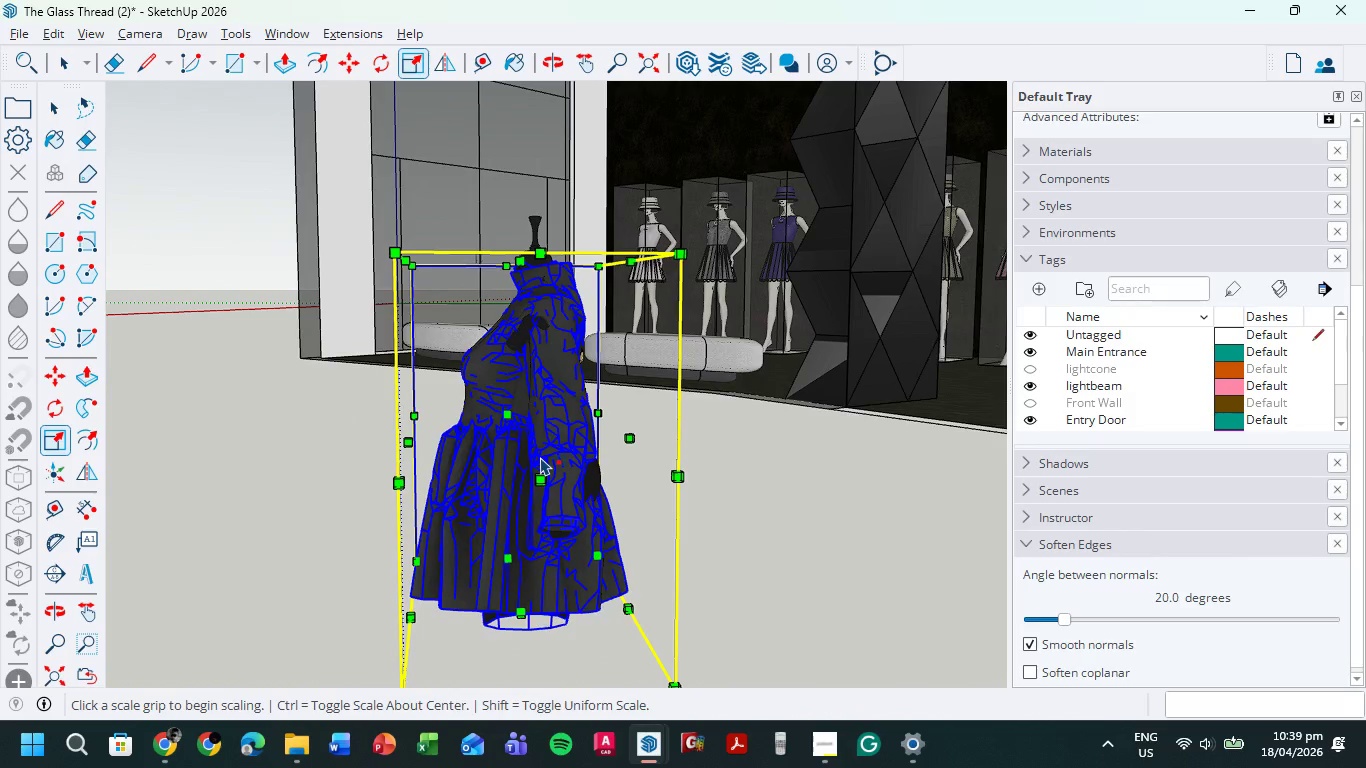 
scroll: coordinate [540, 458], scroll_direction: up, amount: 2.0
 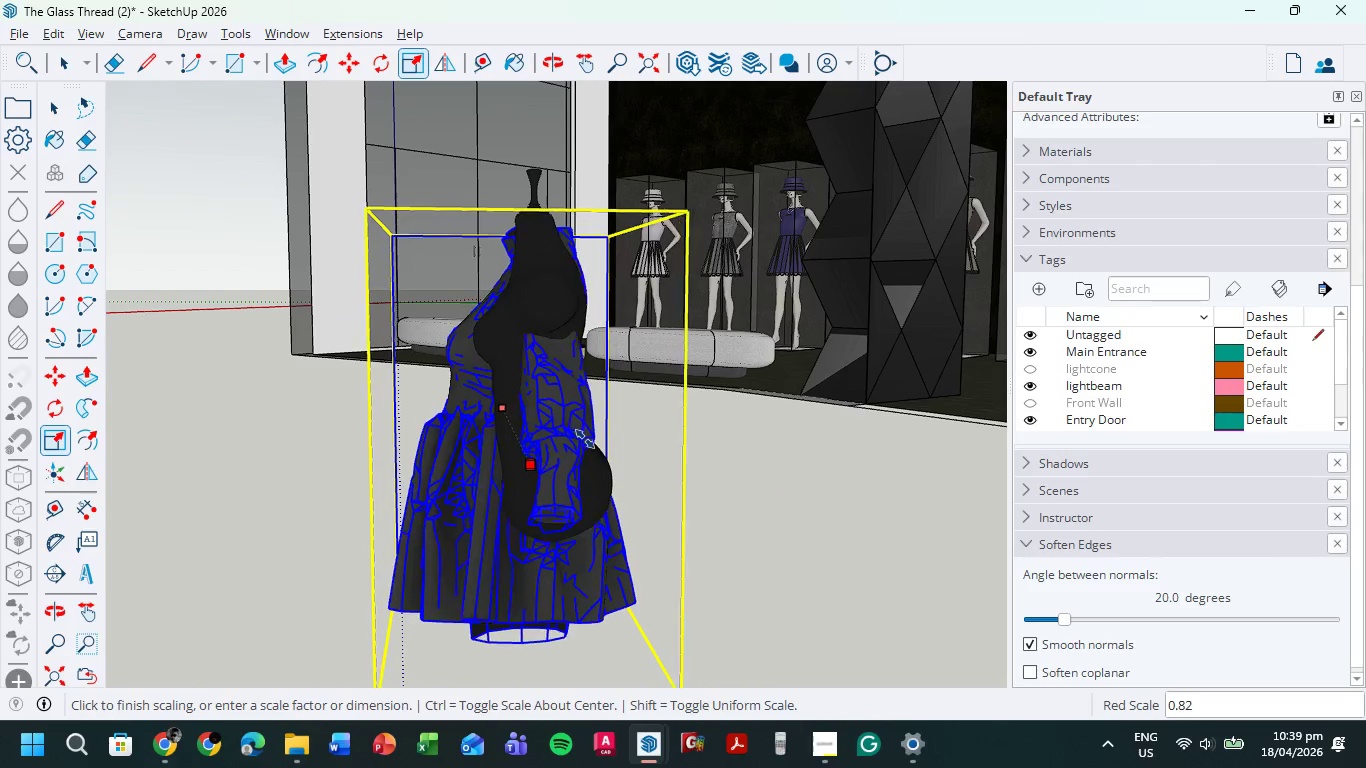 
left_click([591, 453])
 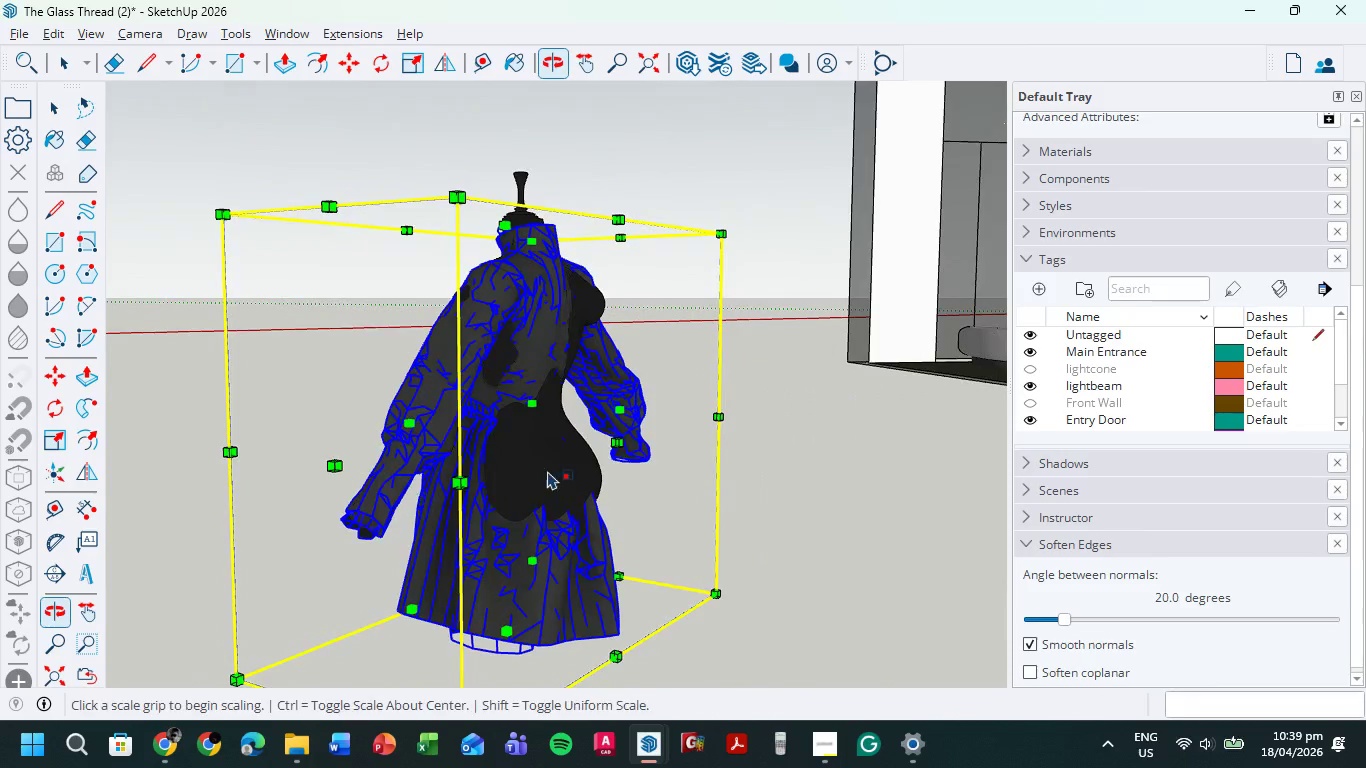 
left_click_drag(start_coordinate=[615, 443], to_coordinate=[645, 453])
 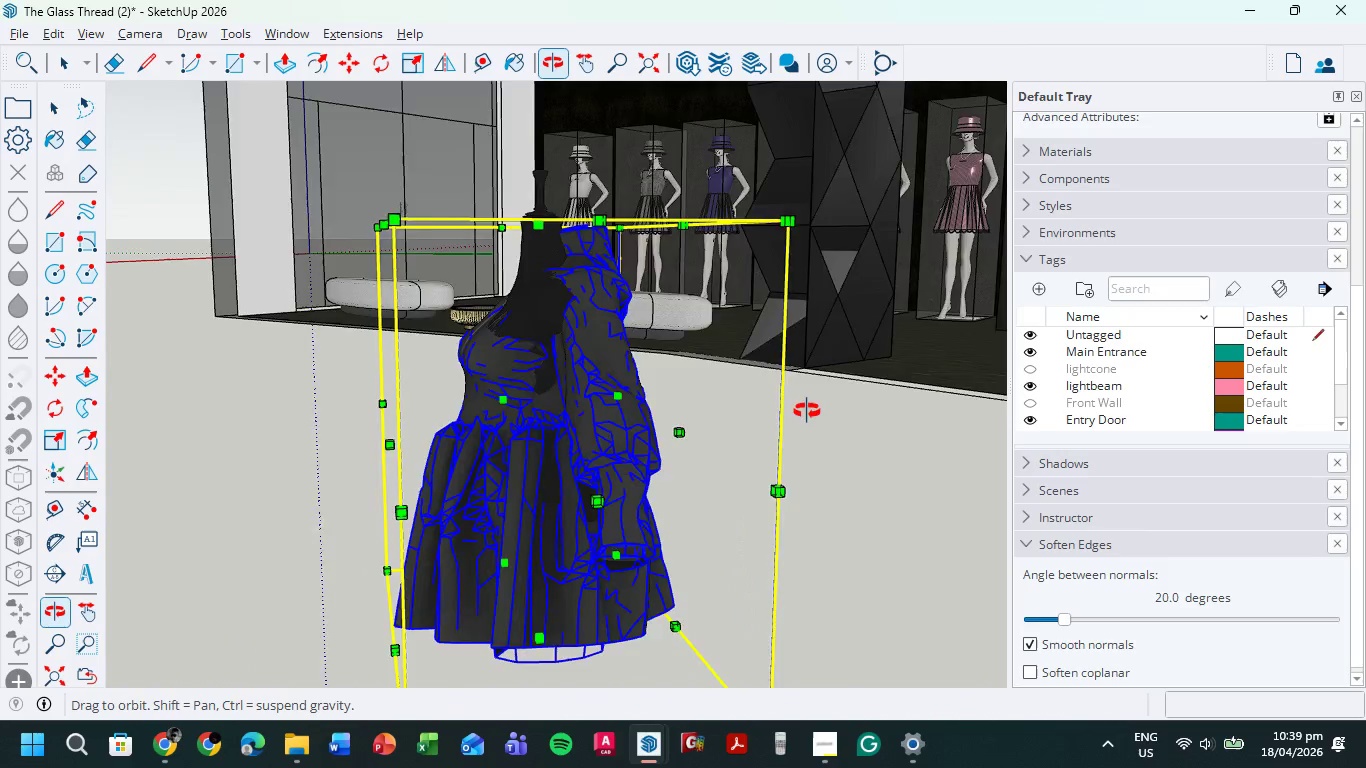 
scroll: coordinate [959, 404], scroll_direction: up, amount: 1.0
 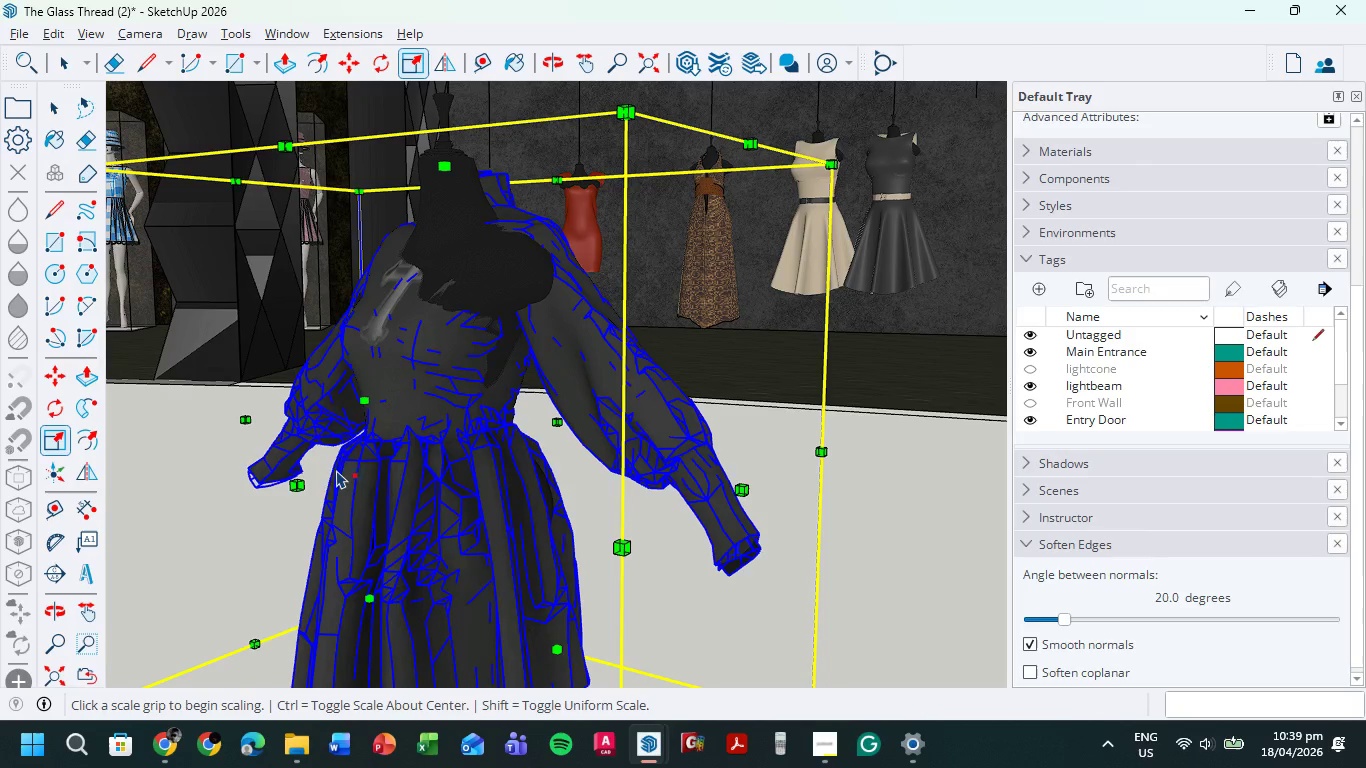 
left_click_drag(start_coordinate=[300, 483], to_coordinate=[224, 480])
 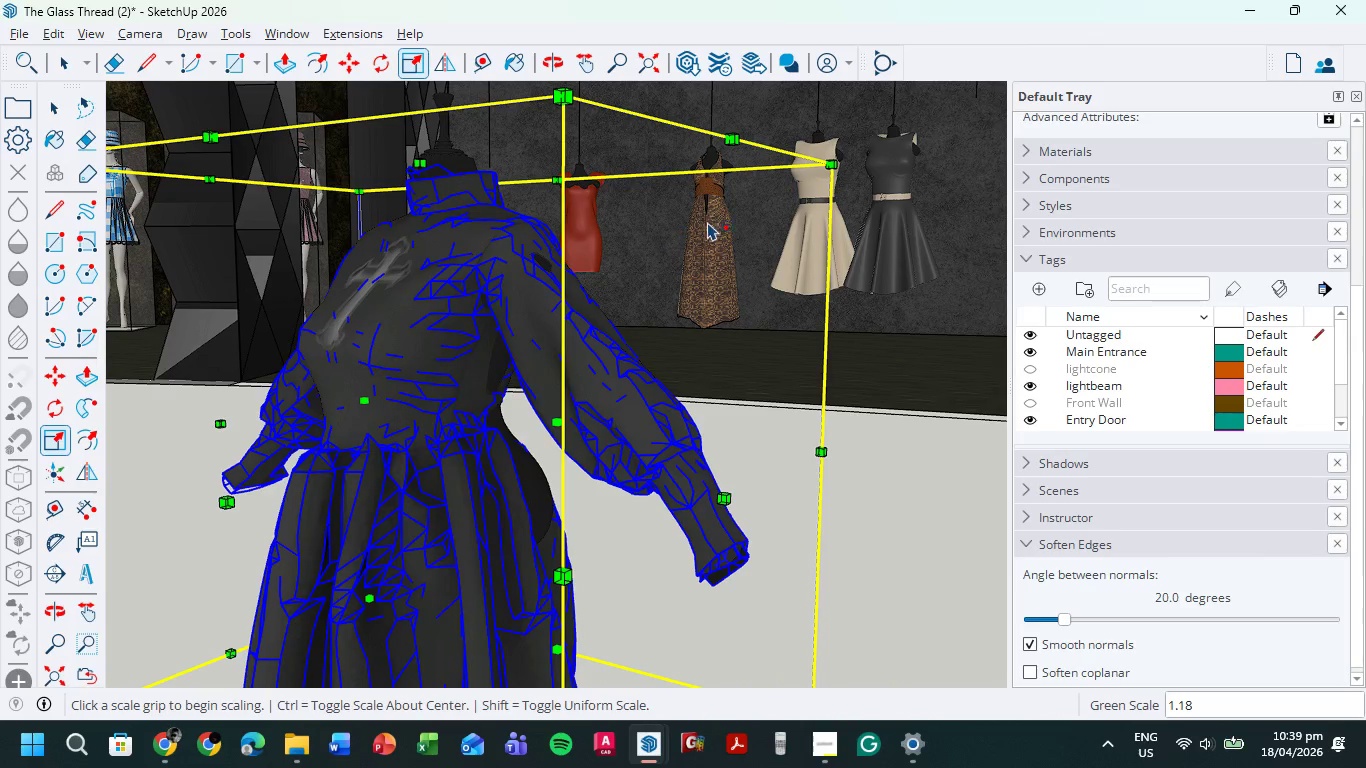 
scroll: coordinate [737, 232], scroll_direction: down, amount: 5.0
 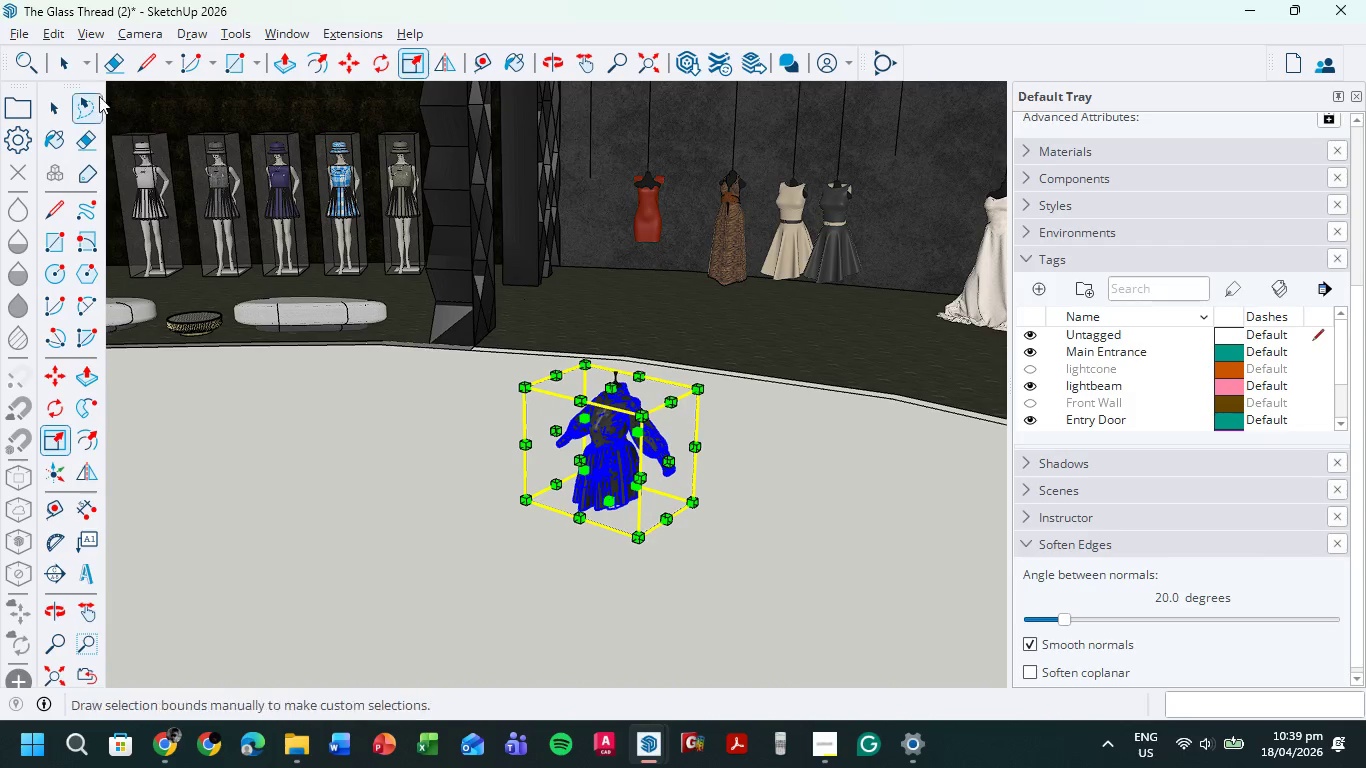 
double_click([305, 434])
 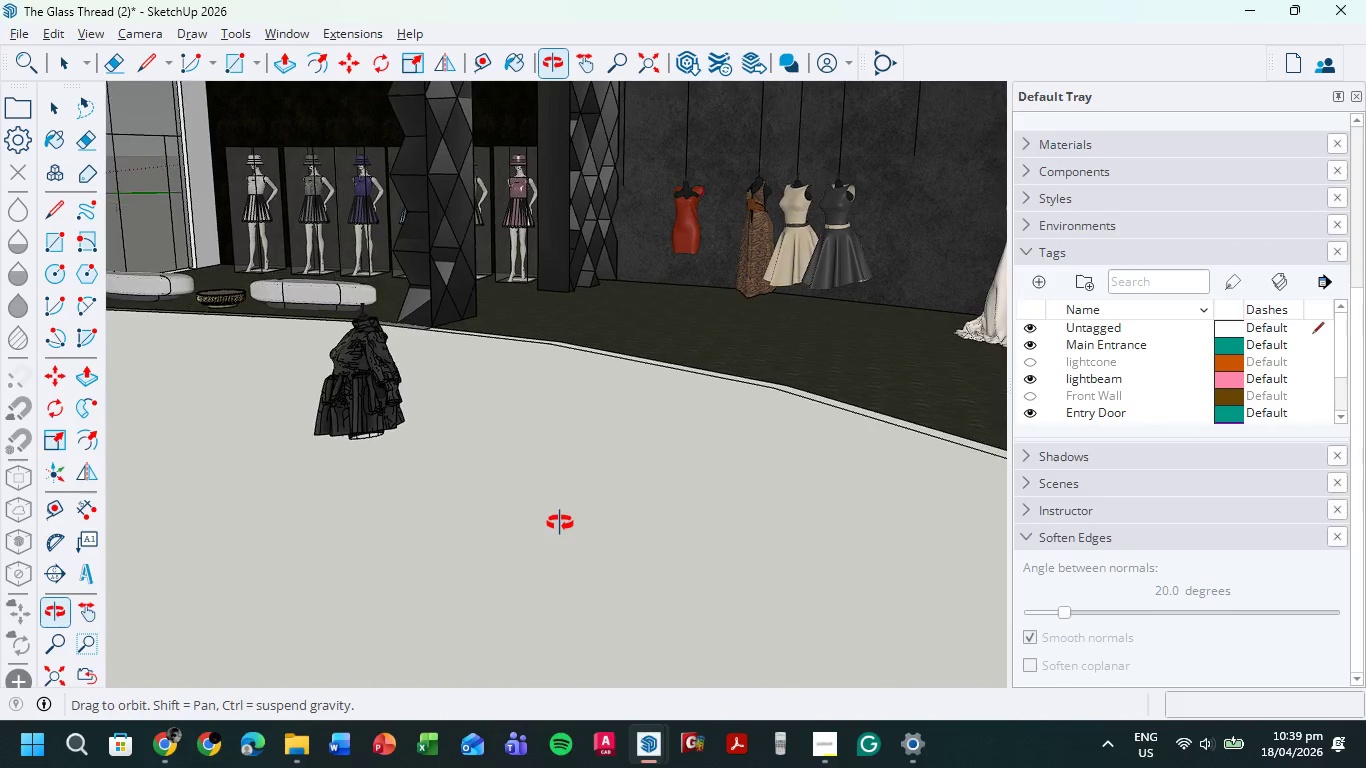 
scroll: coordinate [436, 402], scroll_direction: up, amount: 1.0
 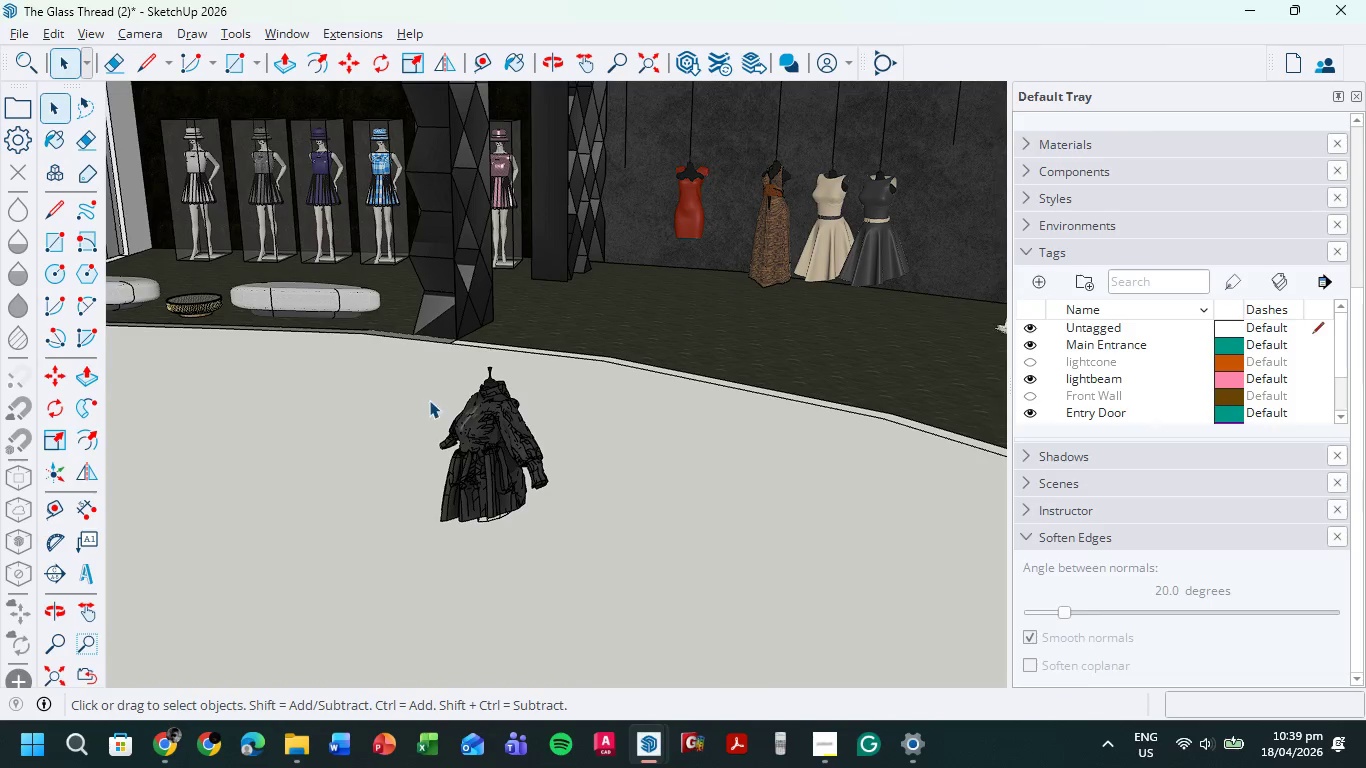 
double_click([497, 438])
 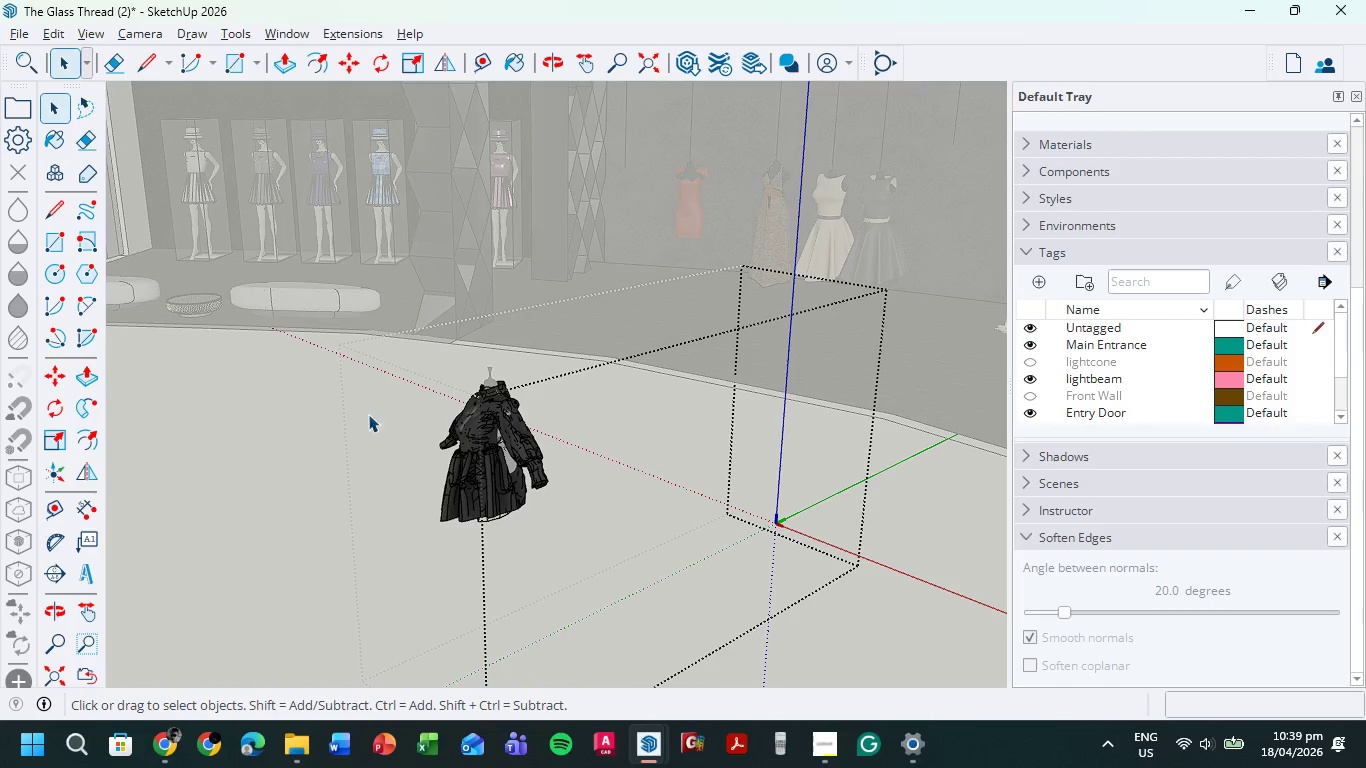 
double_click([350, 437])
 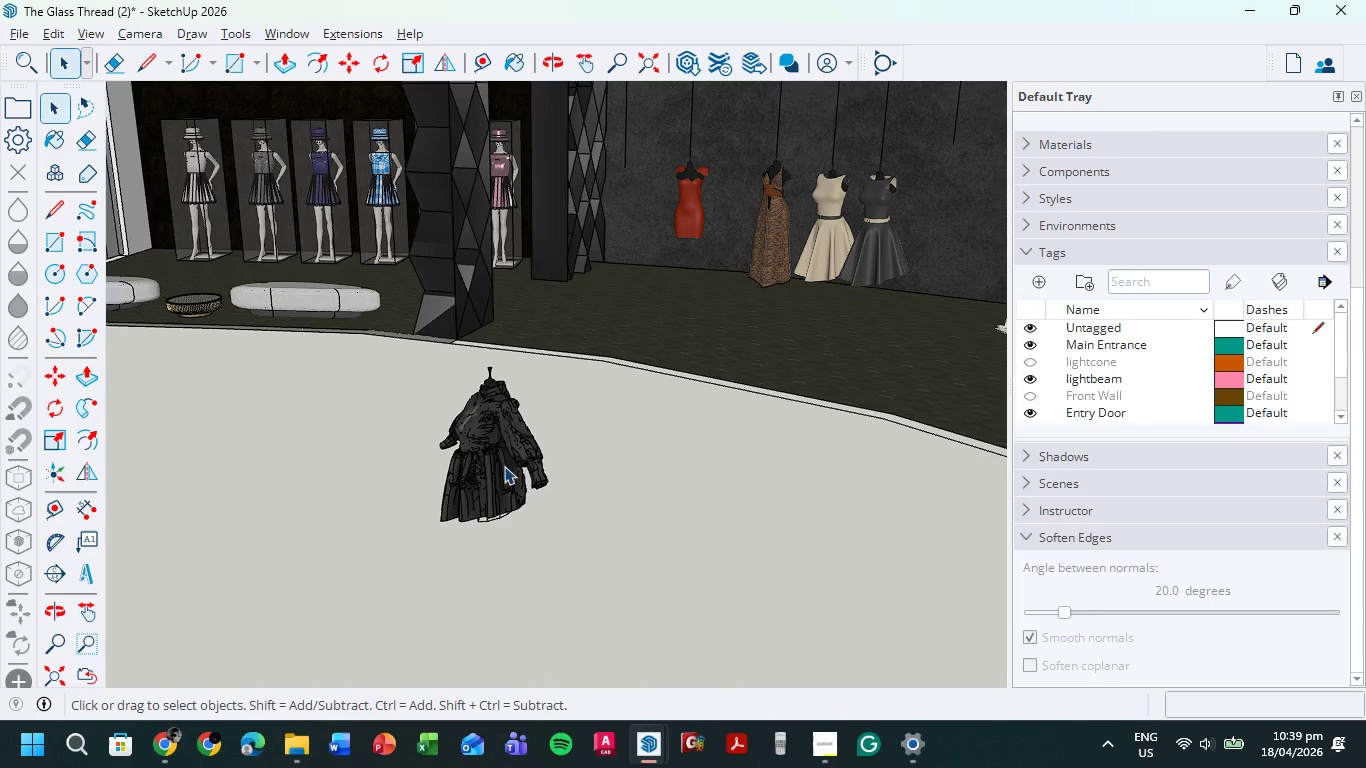 
left_click_drag(start_coordinate=[550, 481], to_coordinate=[401, 391])
 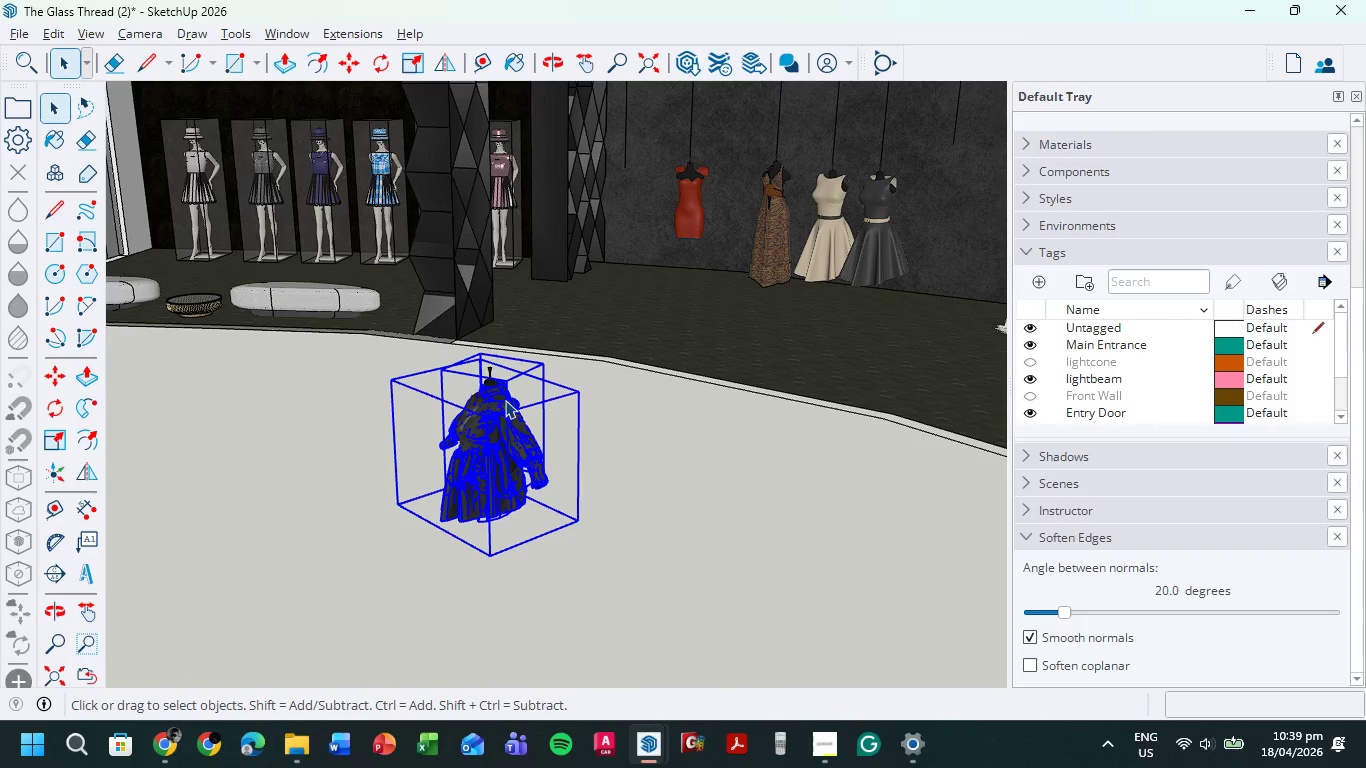 
right_click([505, 399])
 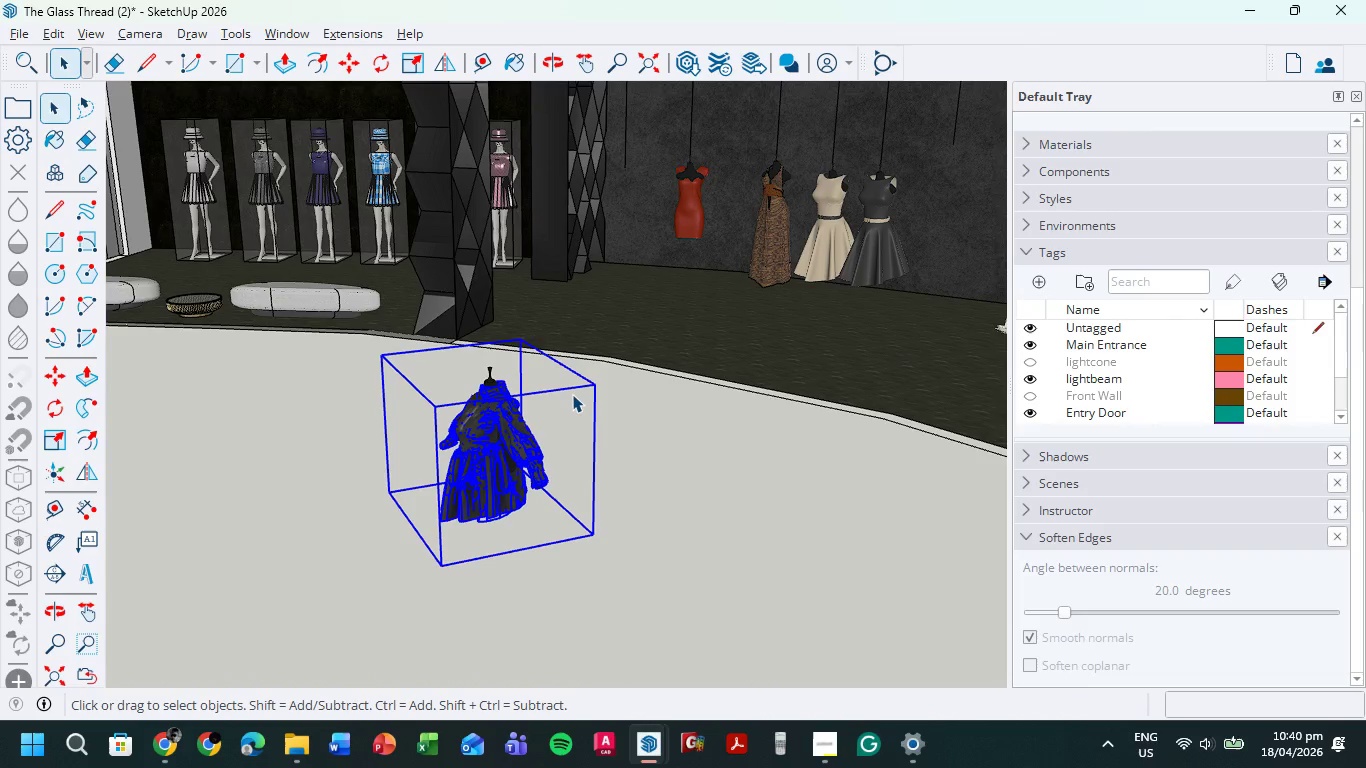 
key(S)
 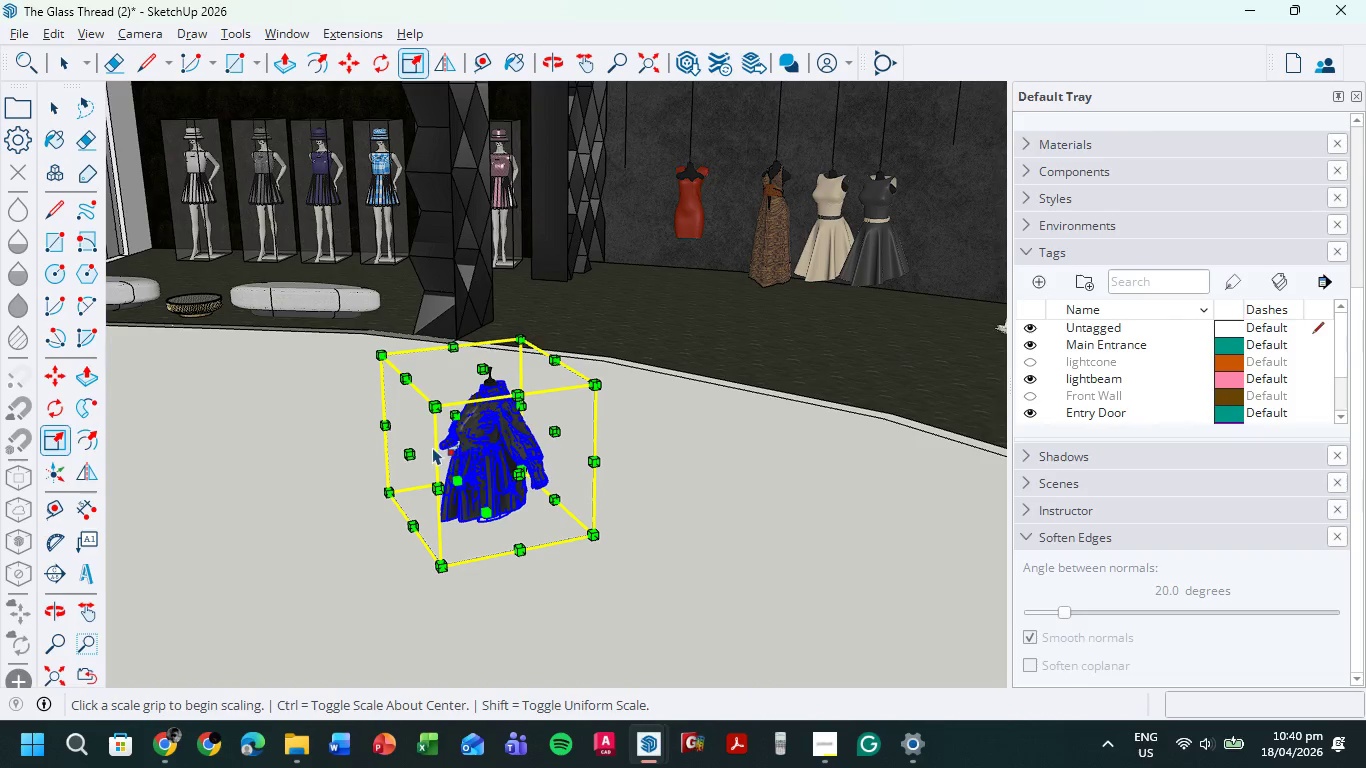 
scroll: coordinate [428, 447], scroll_direction: up, amount: 4.0
 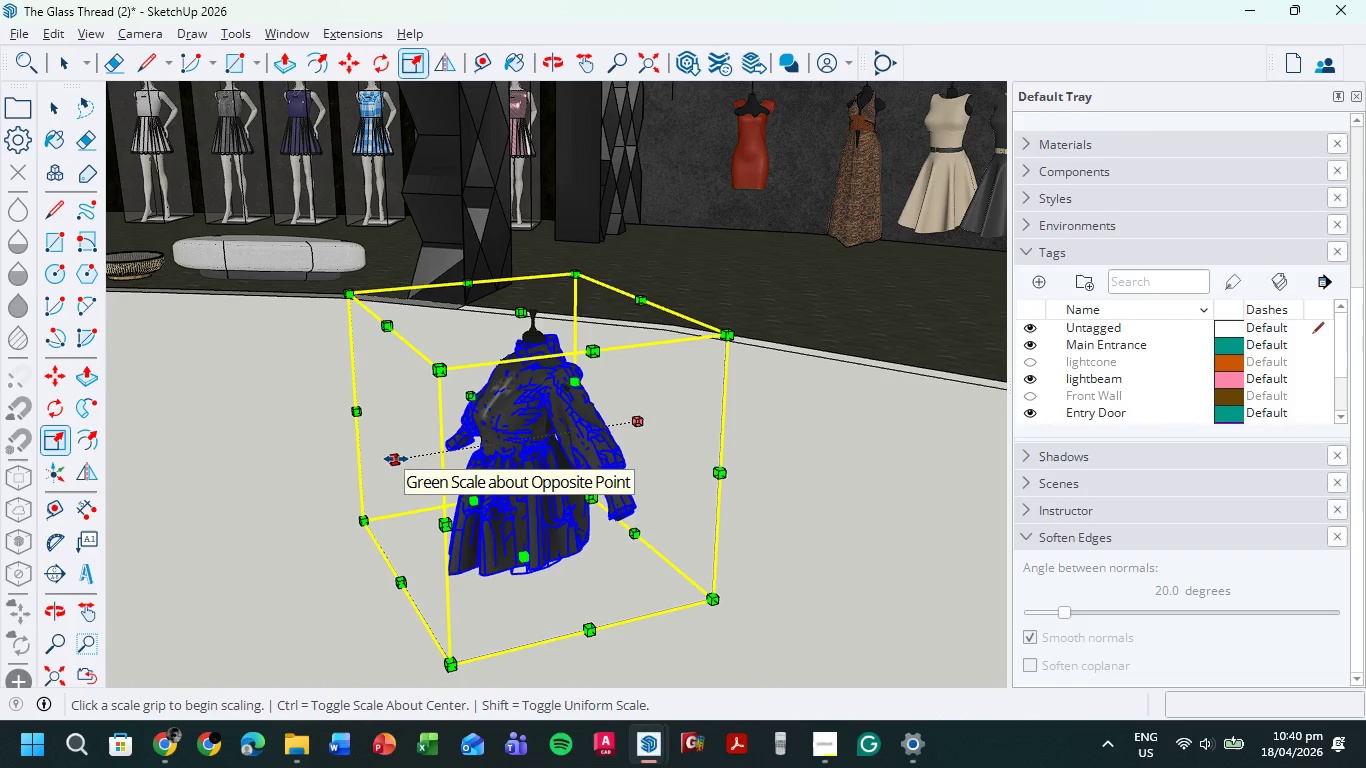 
left_click_drag(start_coordinate=[396, 459], to_coordinate=[482, 458])
 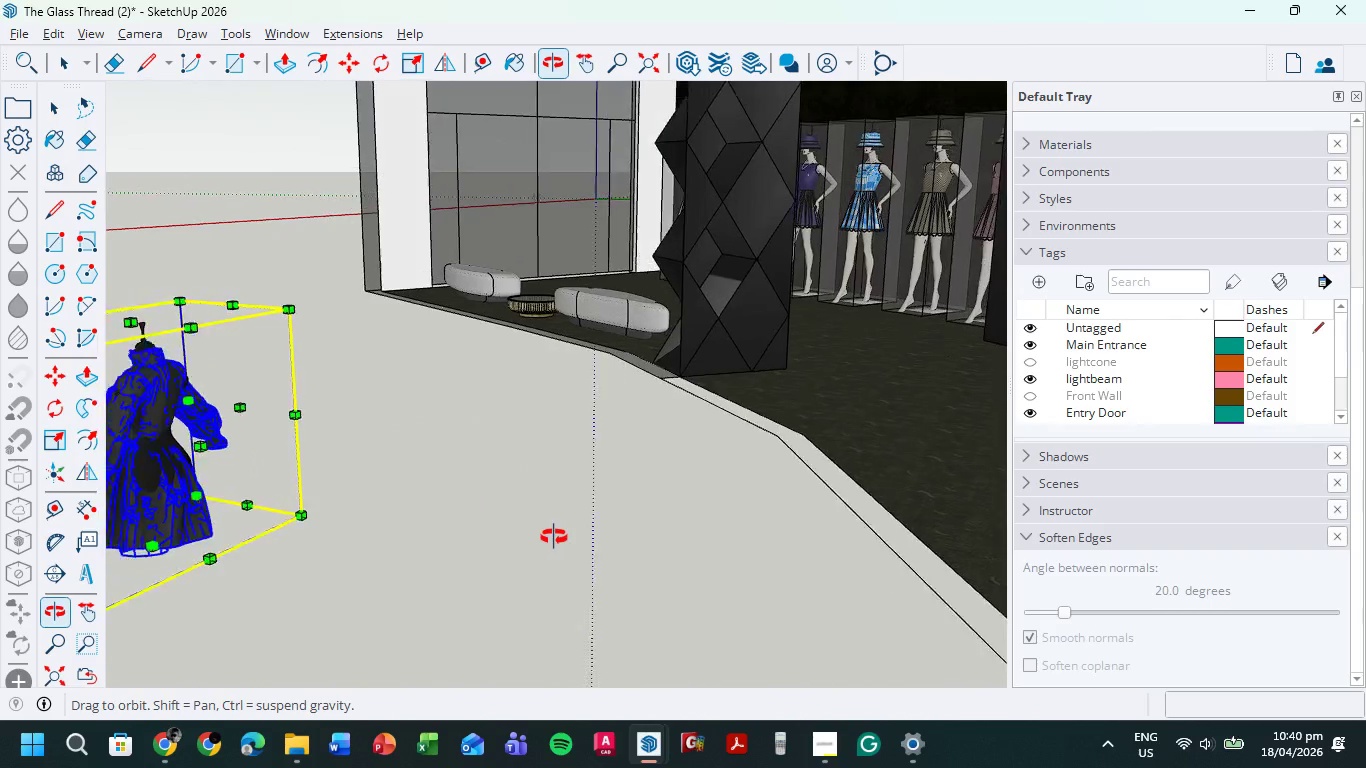 
hold_key(key=ShiftLeft, duration=0.77)
 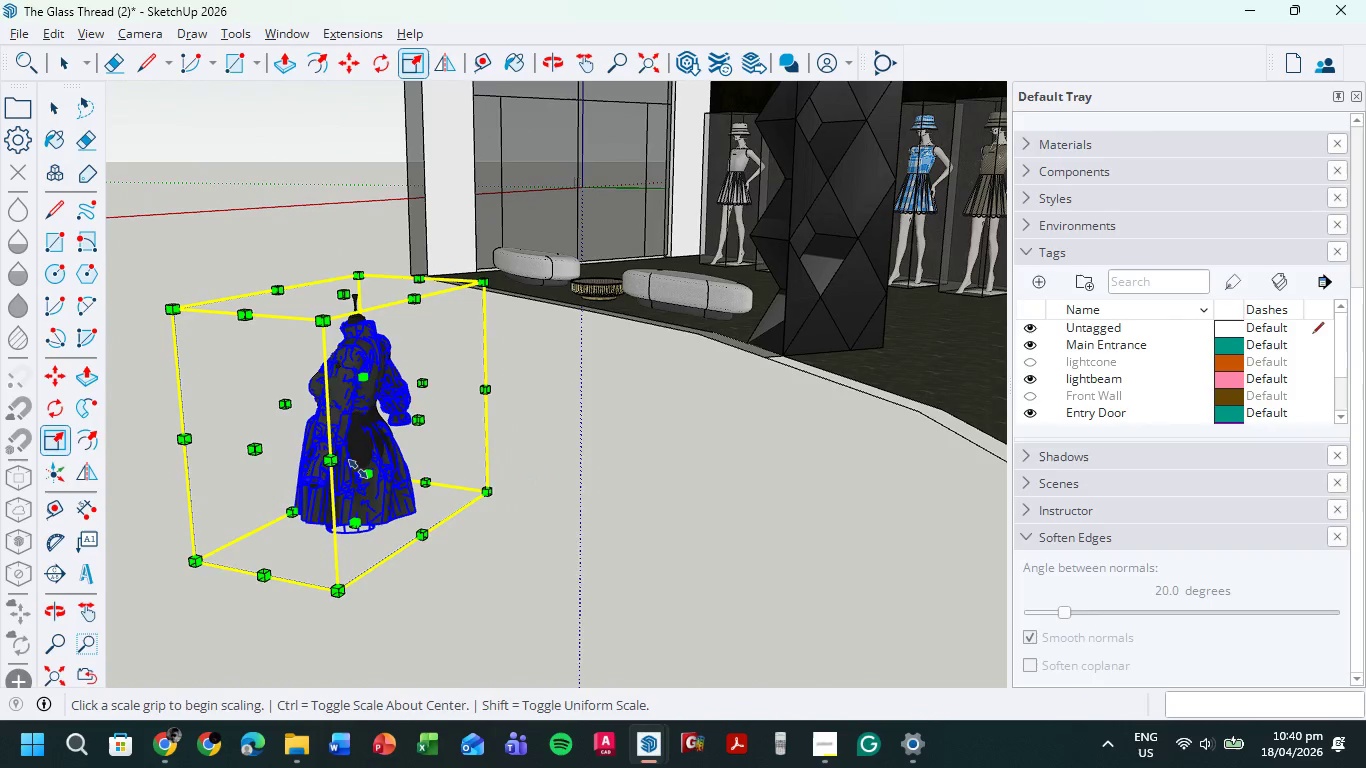 
scroll: coordinate [201, 488], scroll_direction: up, amount: 3.0
 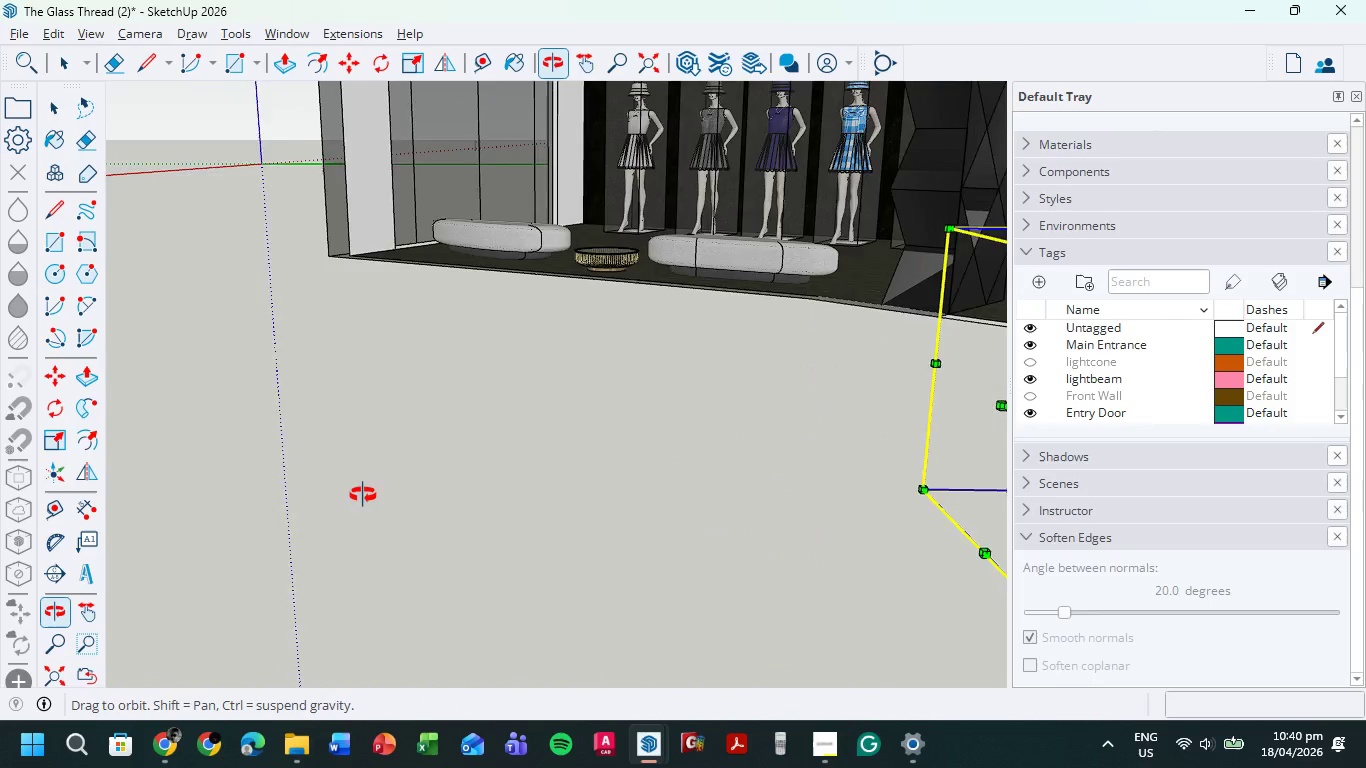 
hold_key(key=ShiftLeft, duration=0.56)
 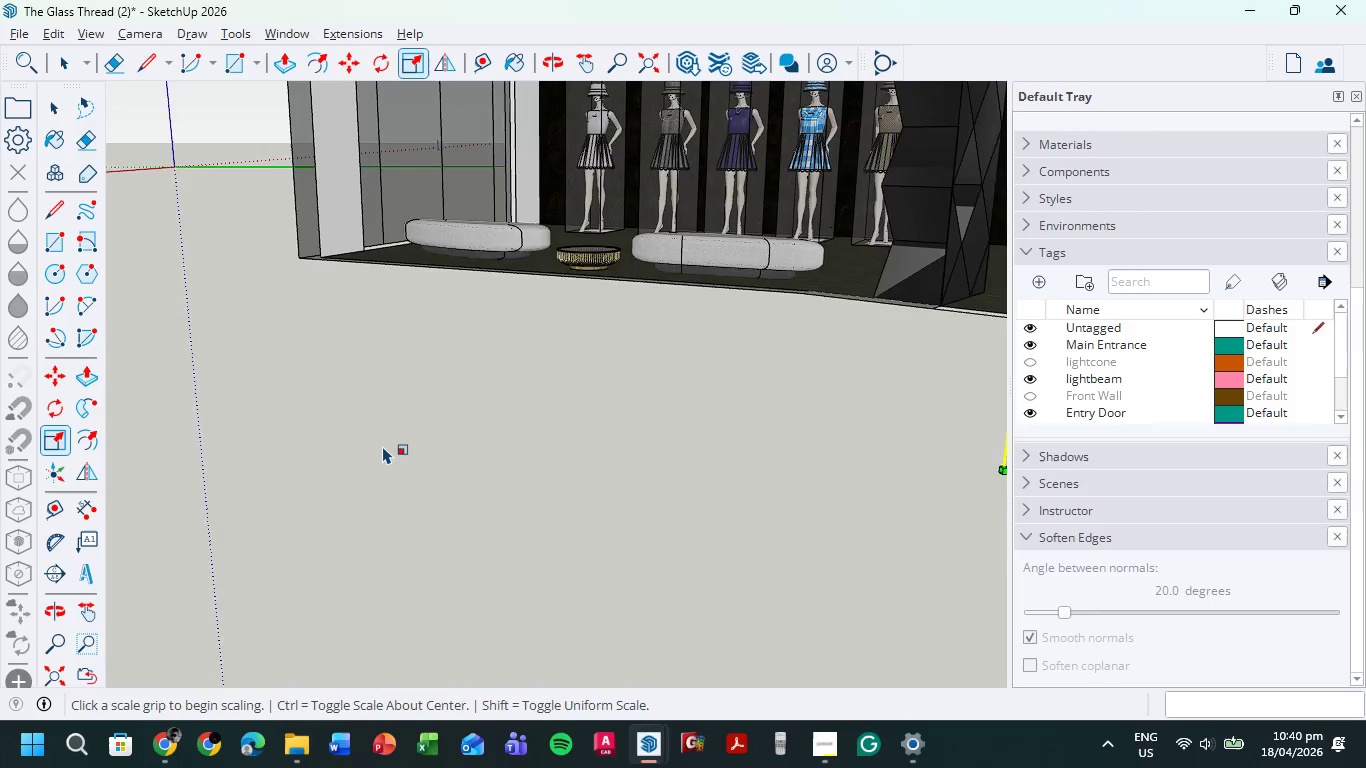 
hold_key(key=ShiftLeft, duration=0.47)
 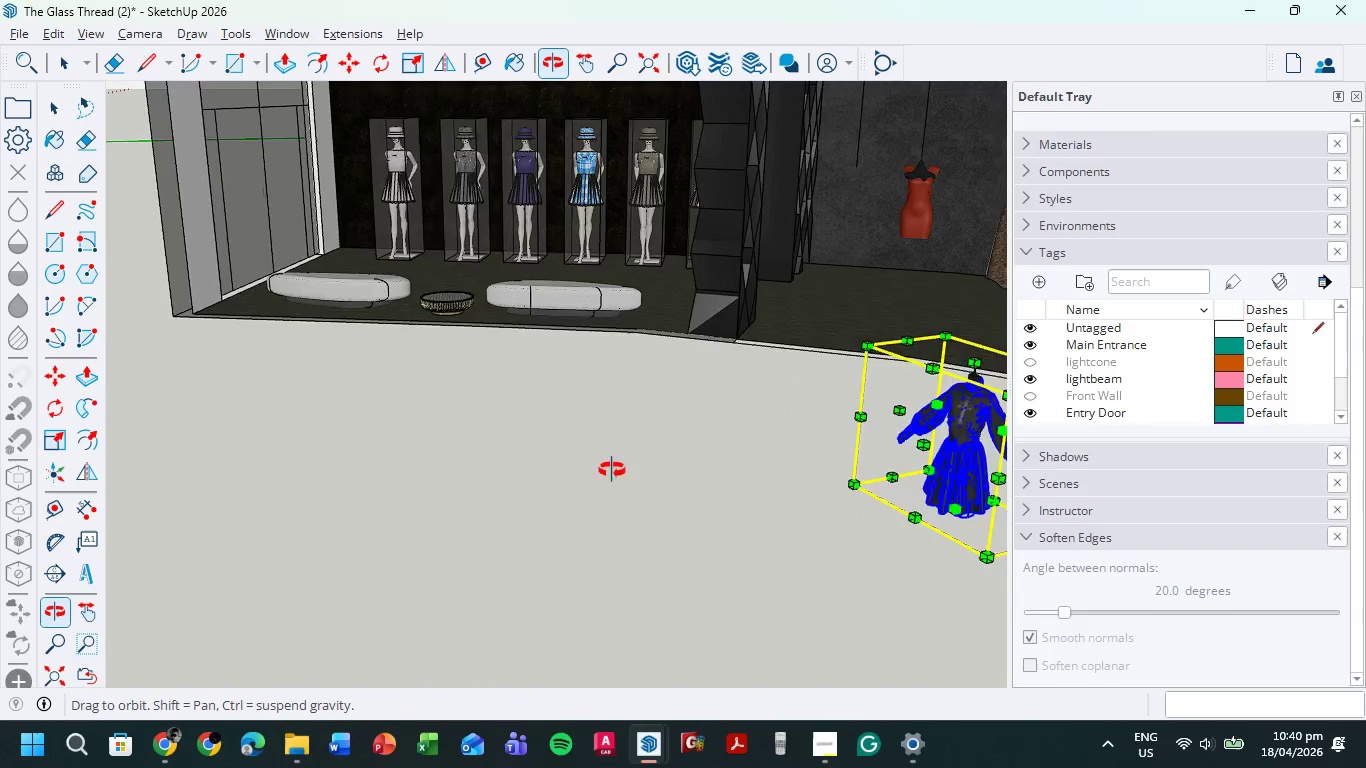 
scroll: coordinate [378, 446], scroll_direction: down, amount: 5.0
 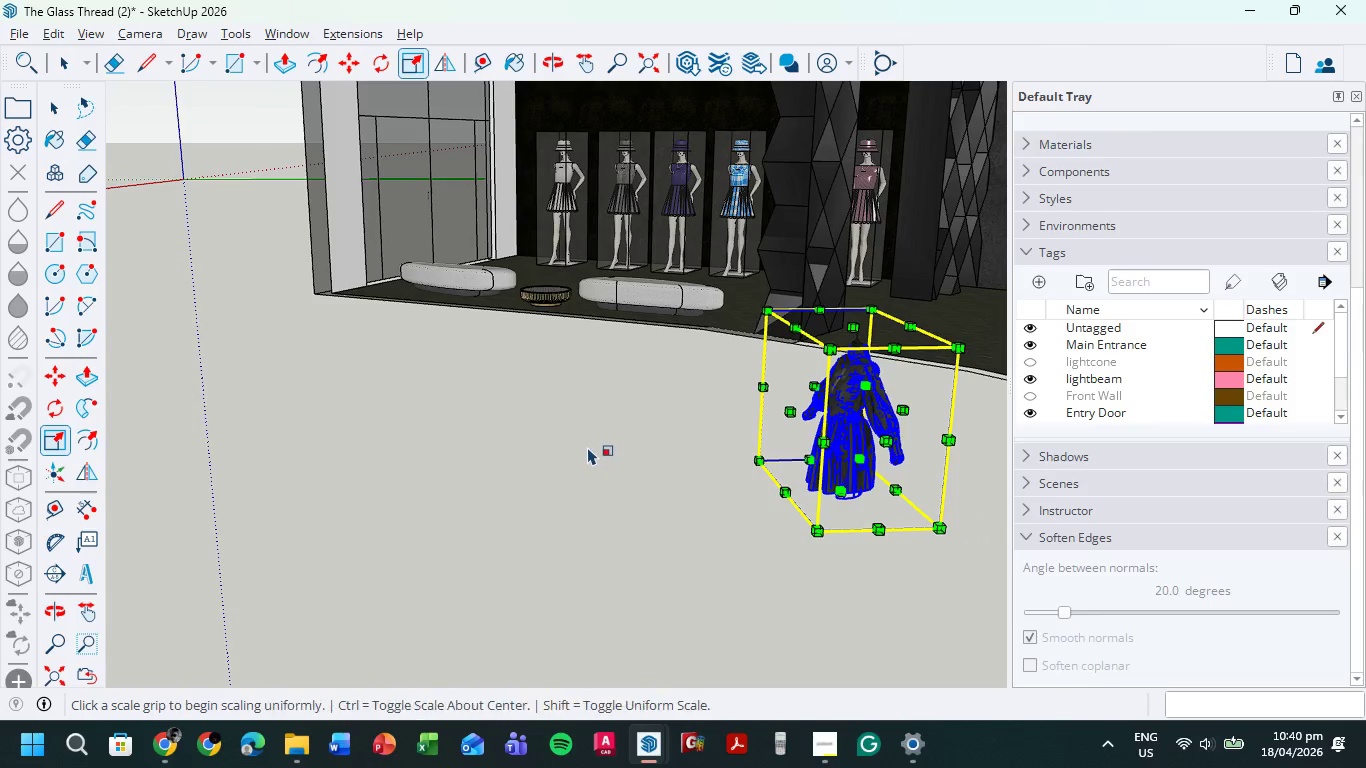 
hold_key(key=ShiftLeft, duration=0.81)
 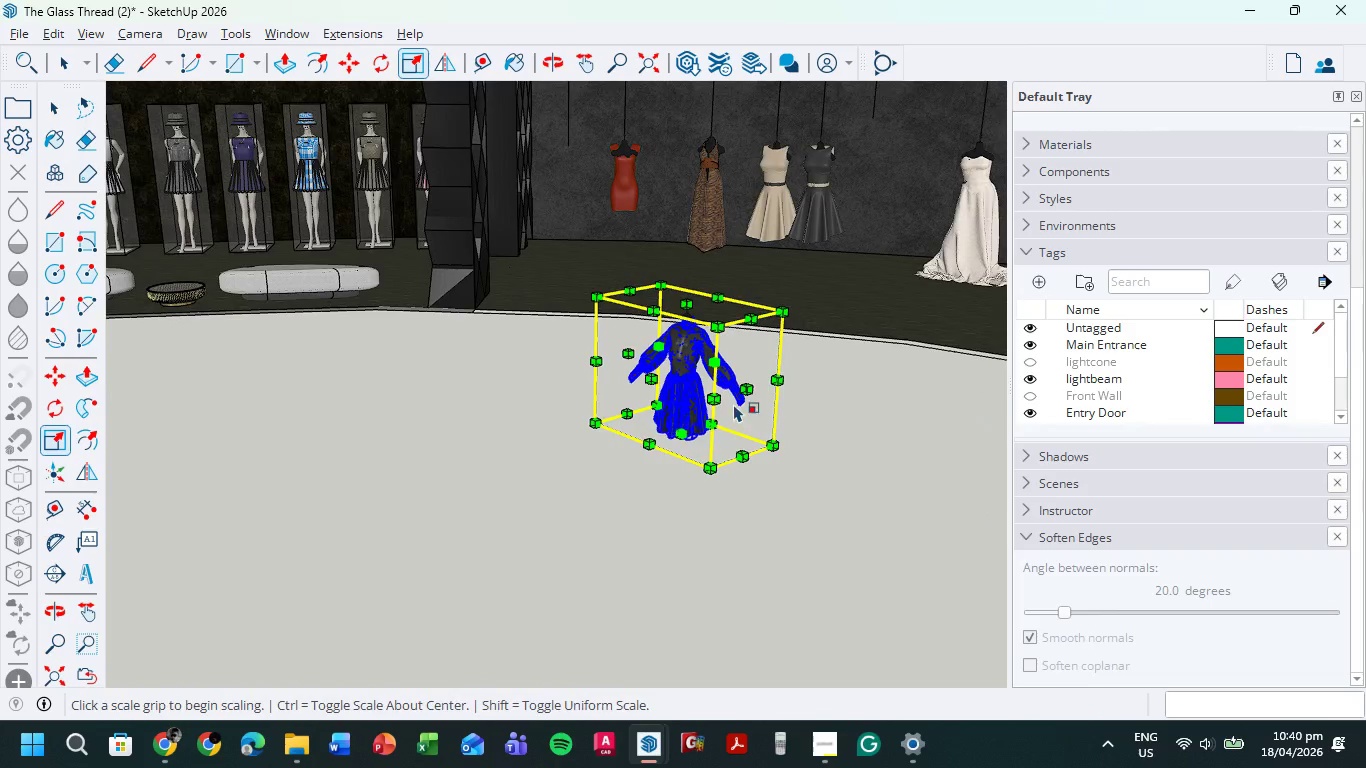 
scroll: coordinate [536, 435], scroll_direction: up, amount: 7.0
 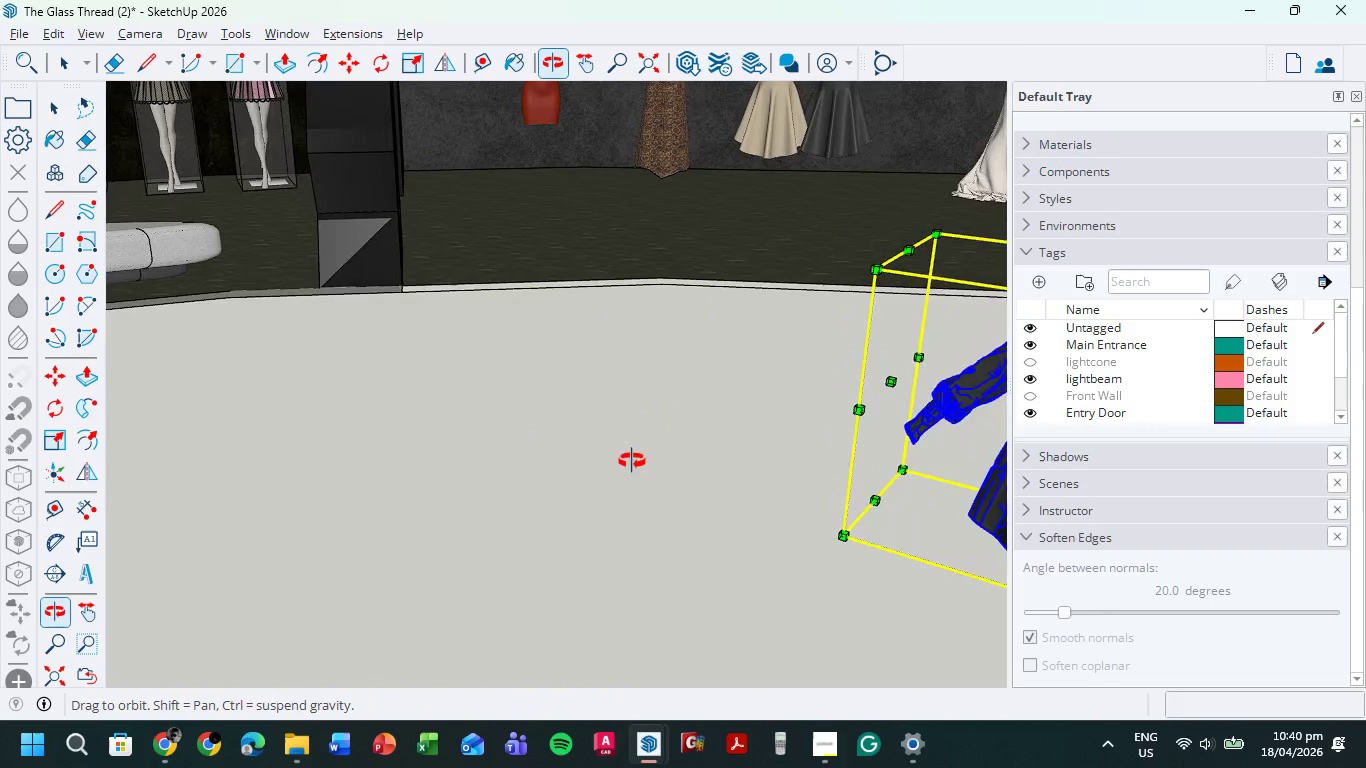 
hold_key(key=ShiftLeft, duration=0.67)
 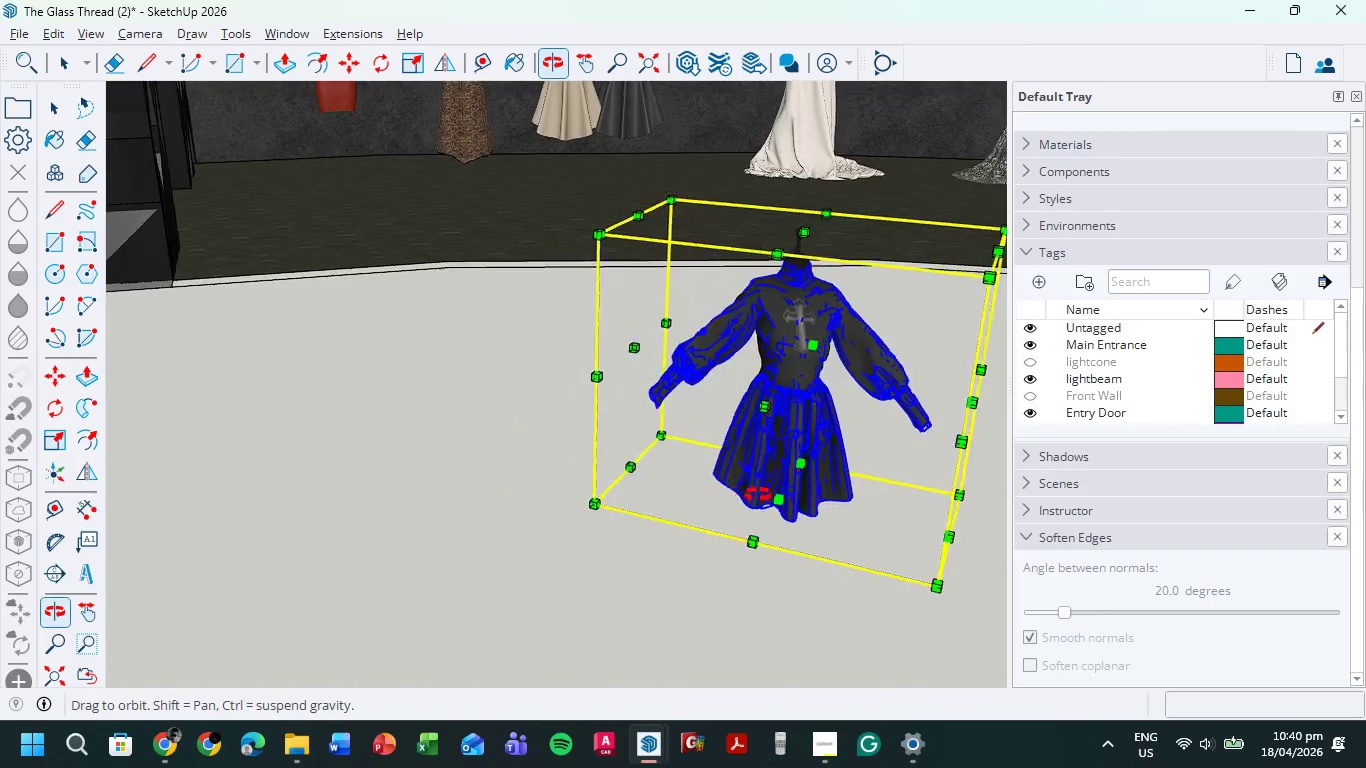 
hold_key(key=ShiftLeft, duration=0.44)
 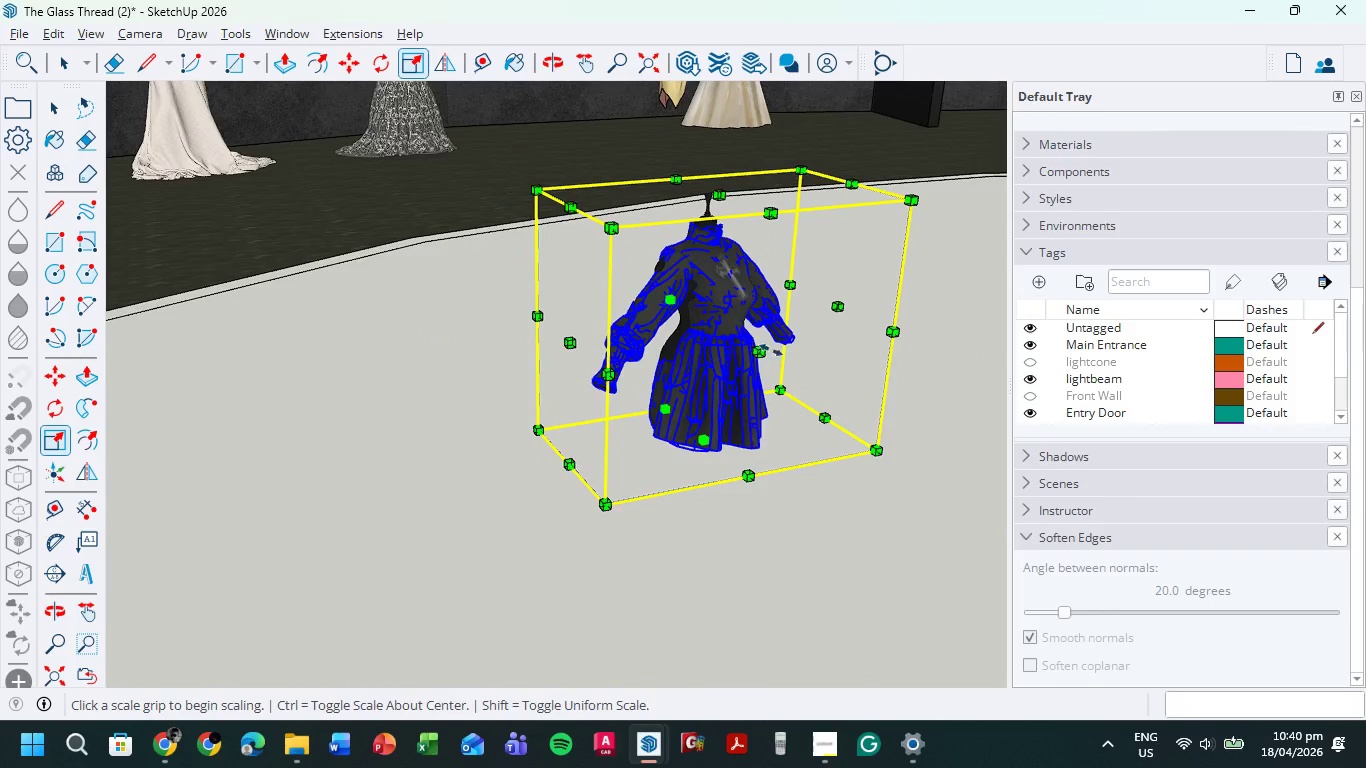 
scroll: coordinate [766, 299], scroll_direction: up, amount: 5.0
 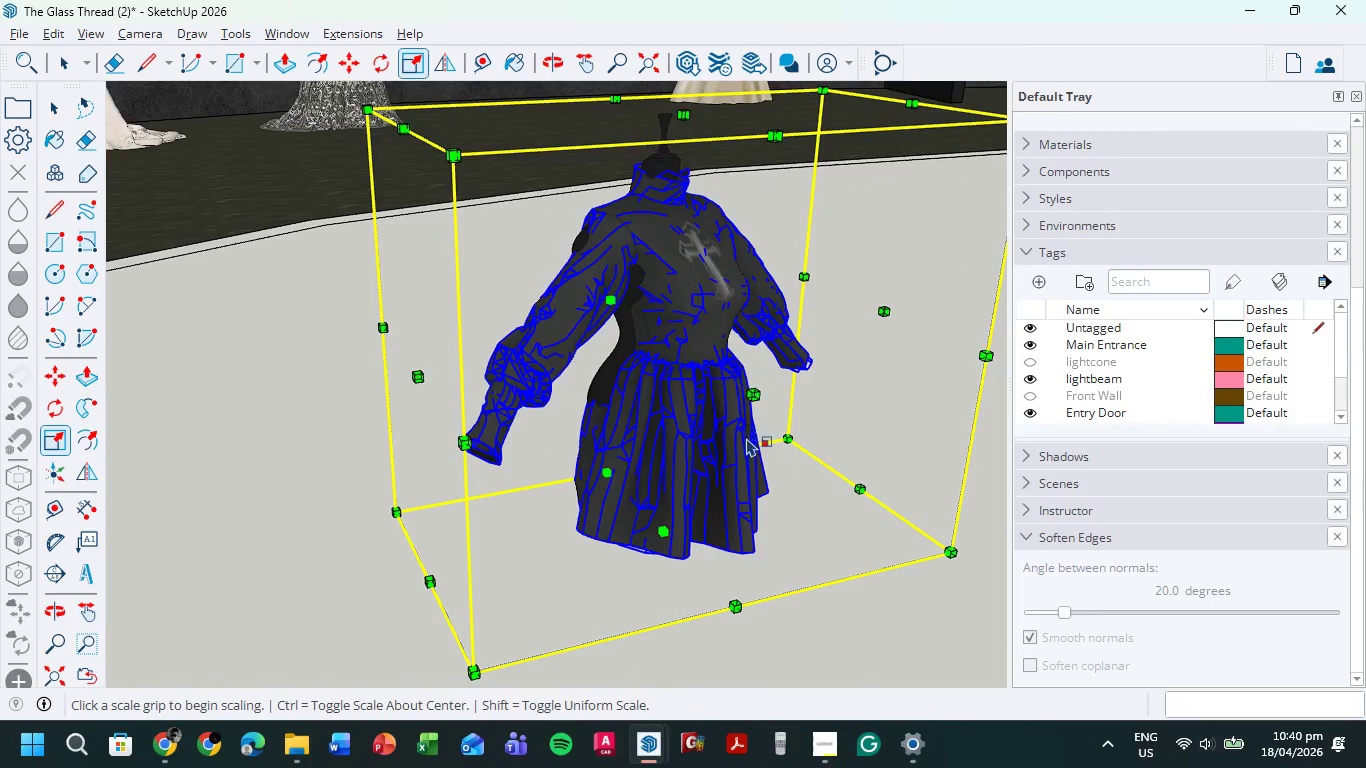 
scroll: coordinate [704, 446], scroll_direction: down, amount: 4.0
 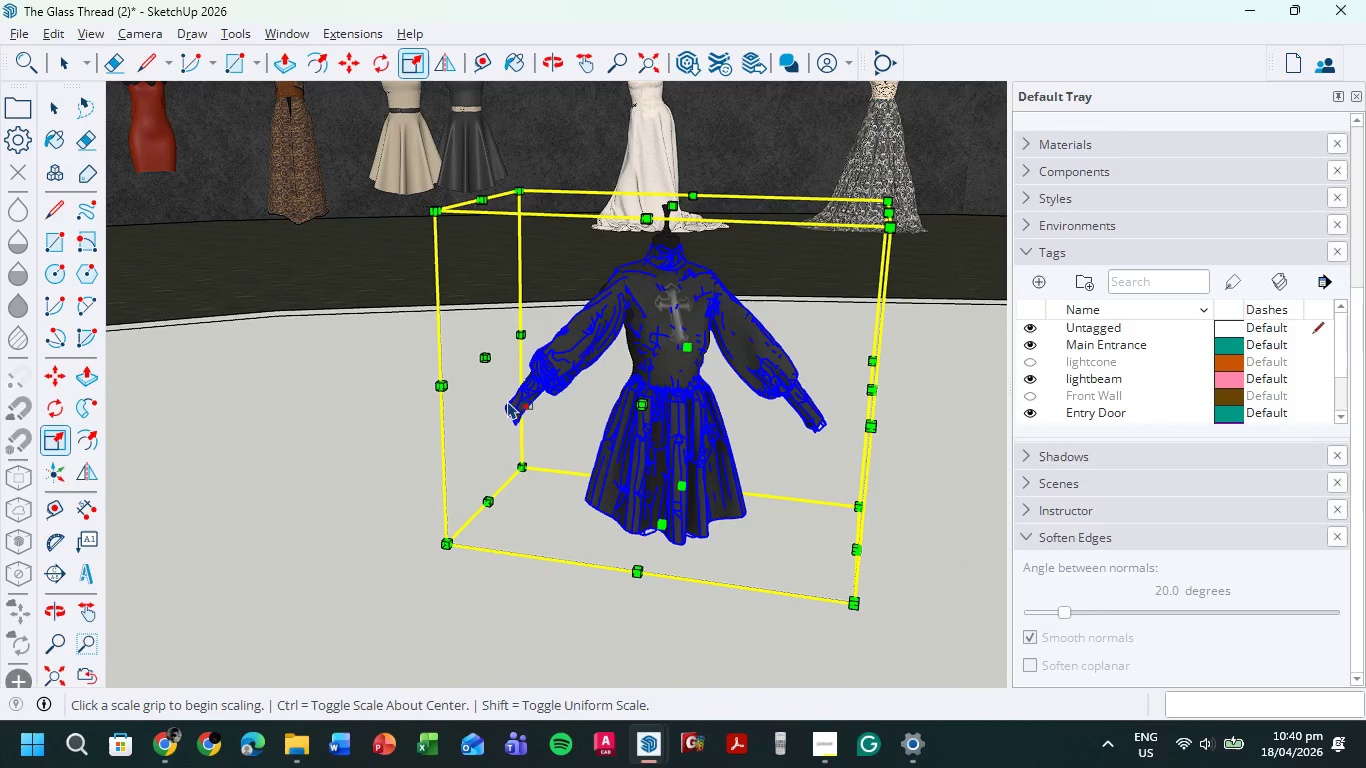 
left_click_drag(start_coordinate=[438, 386], to_coordinate=[470, 407])
 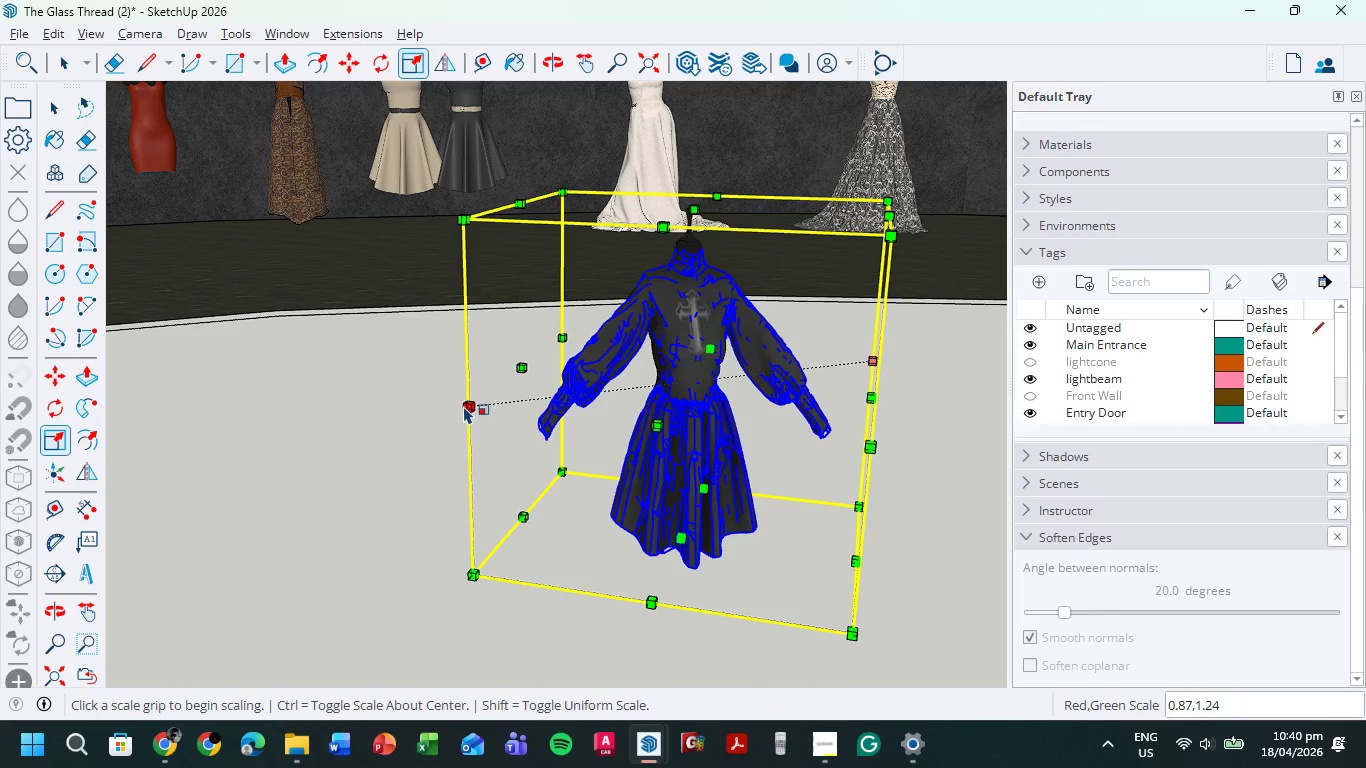 
left_click_drag(start_coordinate=[463, 406], to_coordinate=[434, 405])
 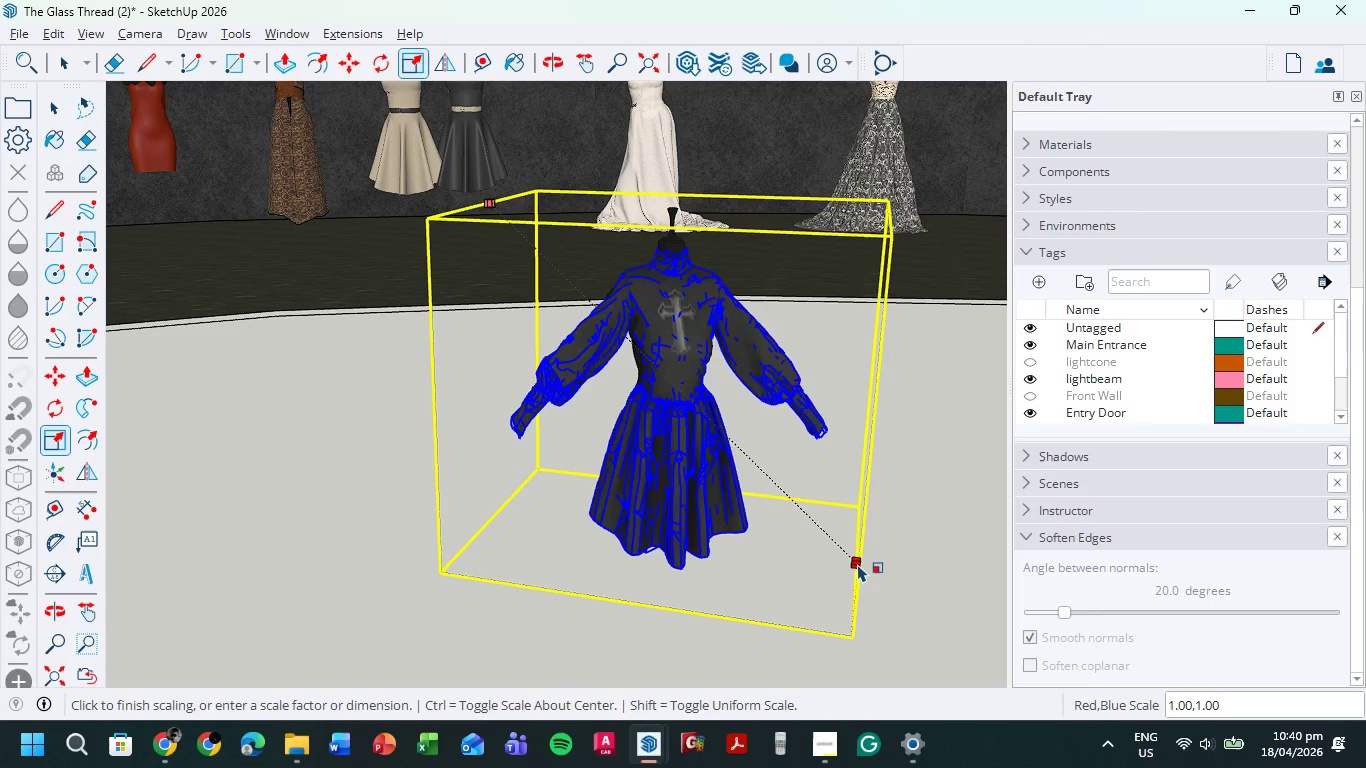 
left_click_drag(start_coordinate=[871, 452], to_coordinate=[819, 484])
 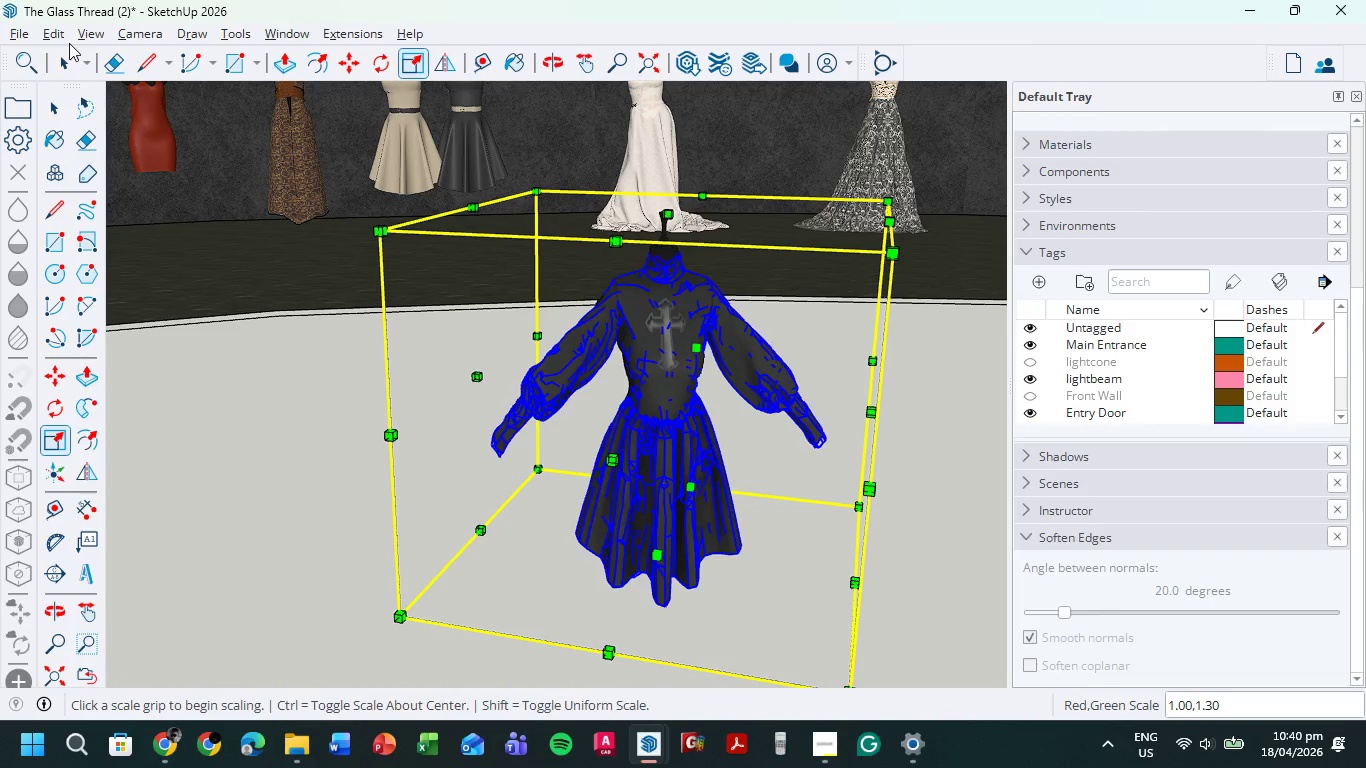 
left_click([65, 66])
 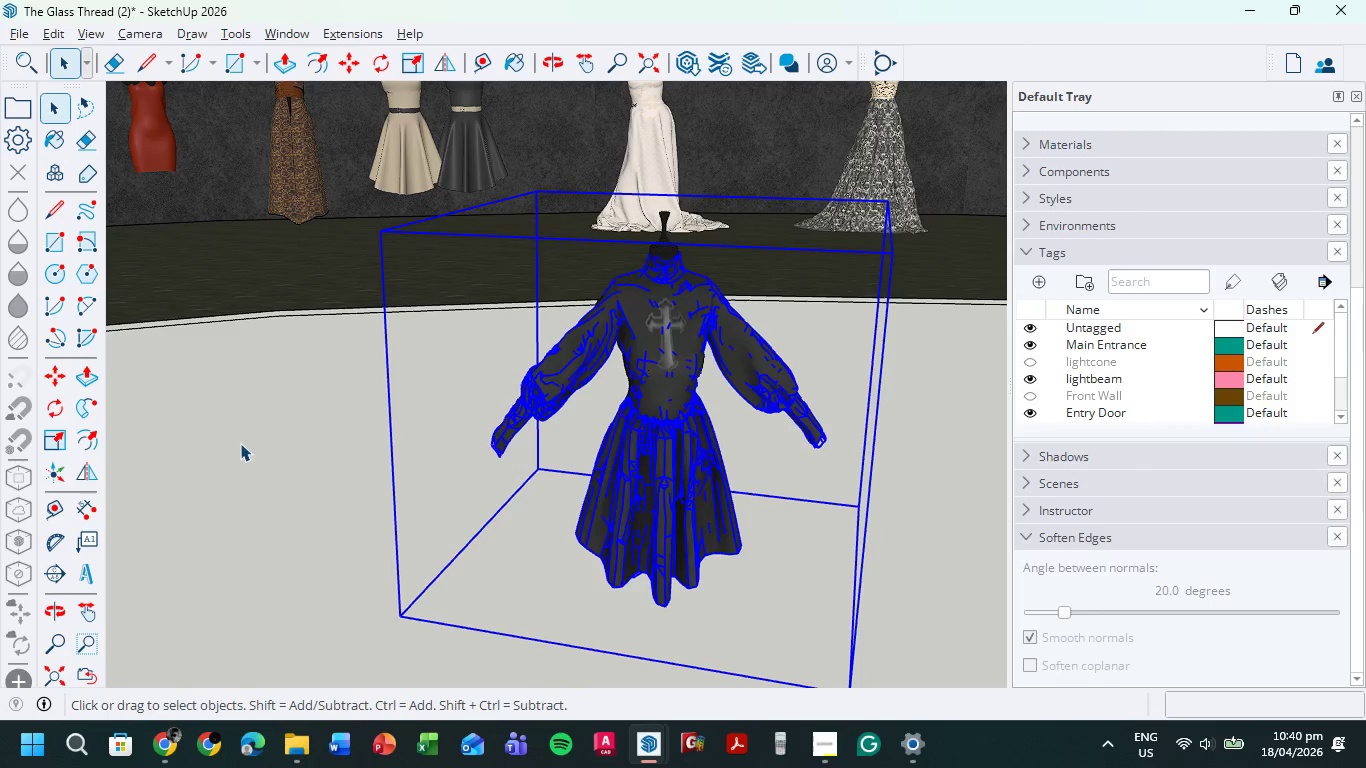 
double_click([239, 452])
 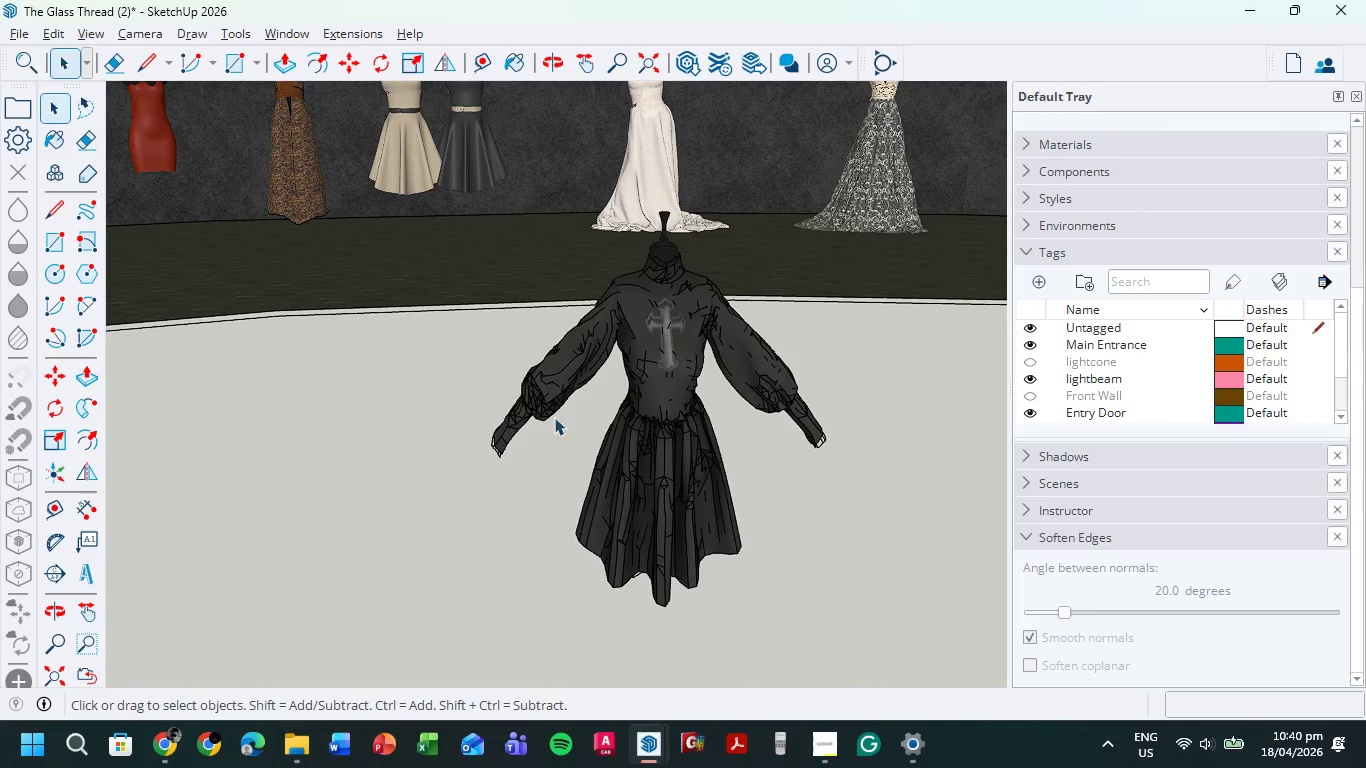 
scroll: coordinate [613, 393], scroll_direction: down, amount: 3.0
 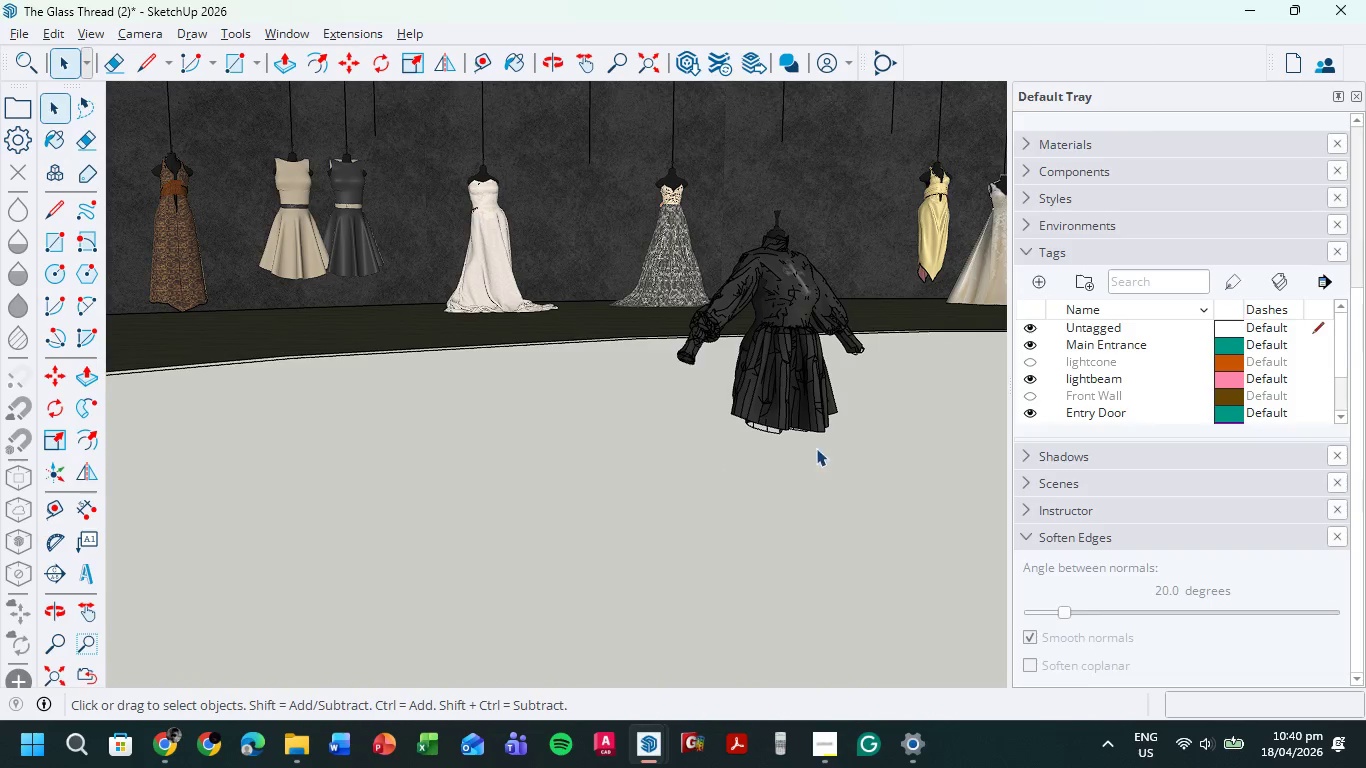 
hold_key(key=ShiftLeft, duration=0.5)
 